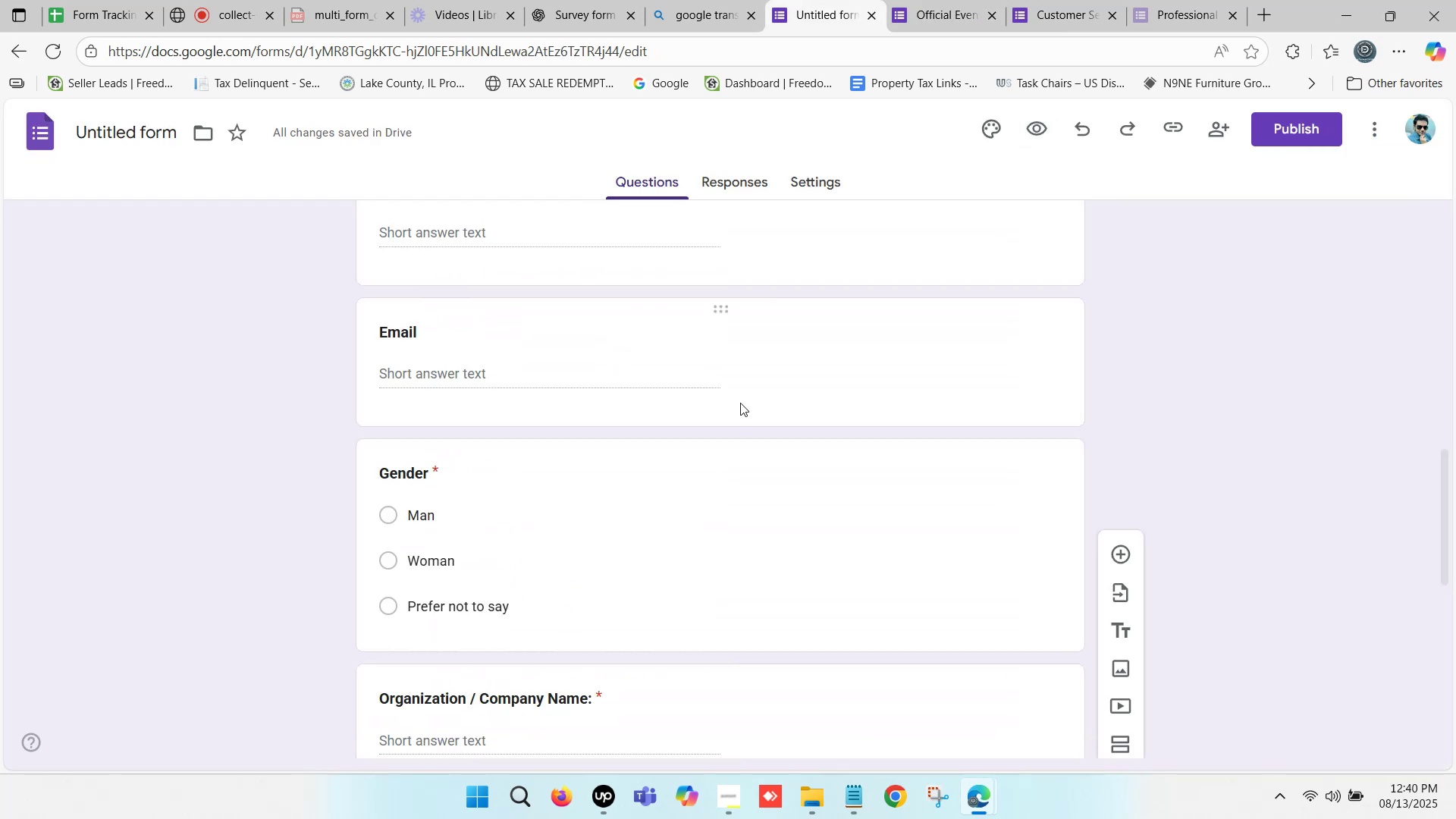 
scroll: coordinate [738, 408], scroll_direction: down, amount: 1.0
 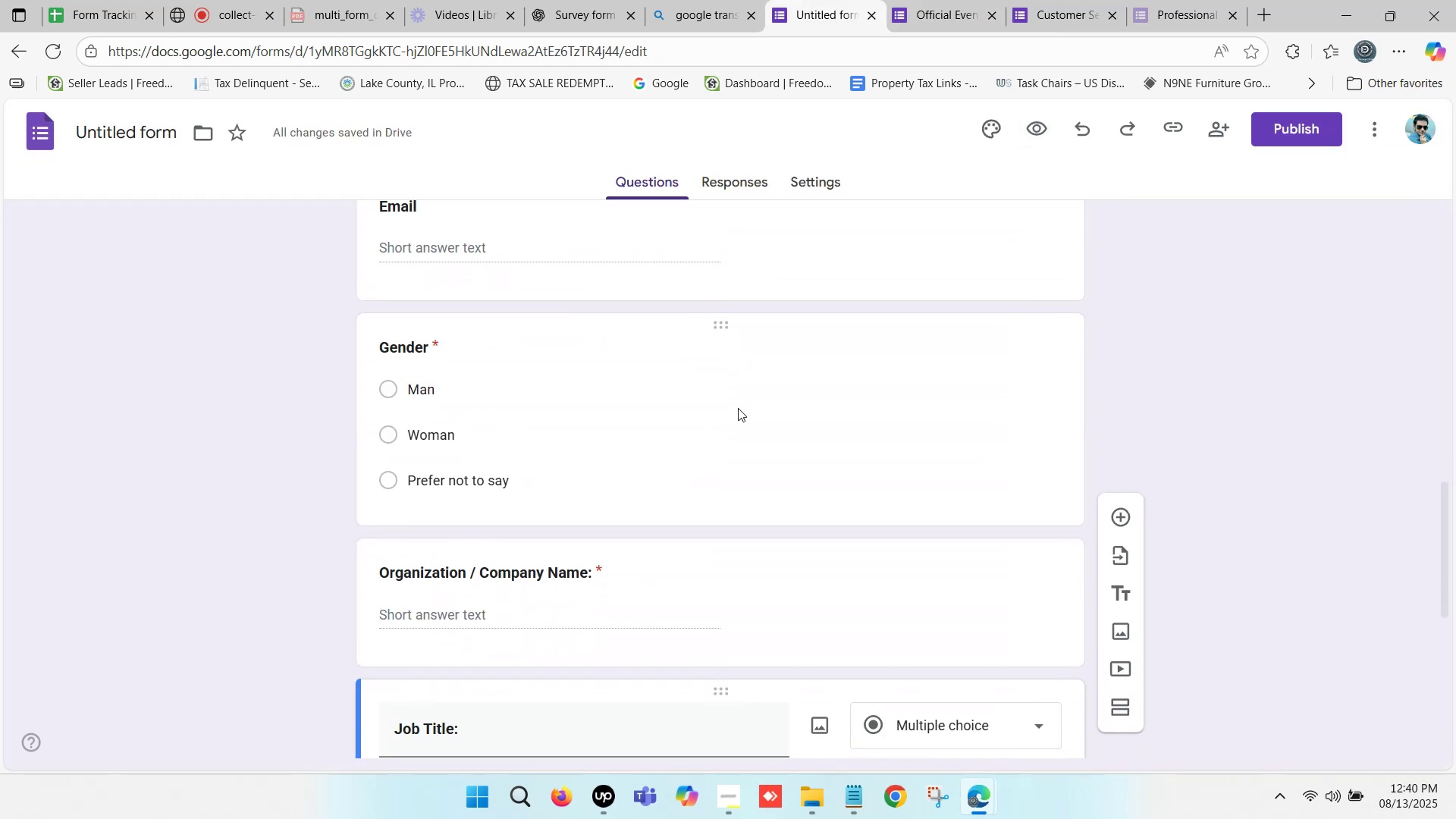 
scroll: coordinate [738, 408], scroll_direction: up, amount: 1.0
 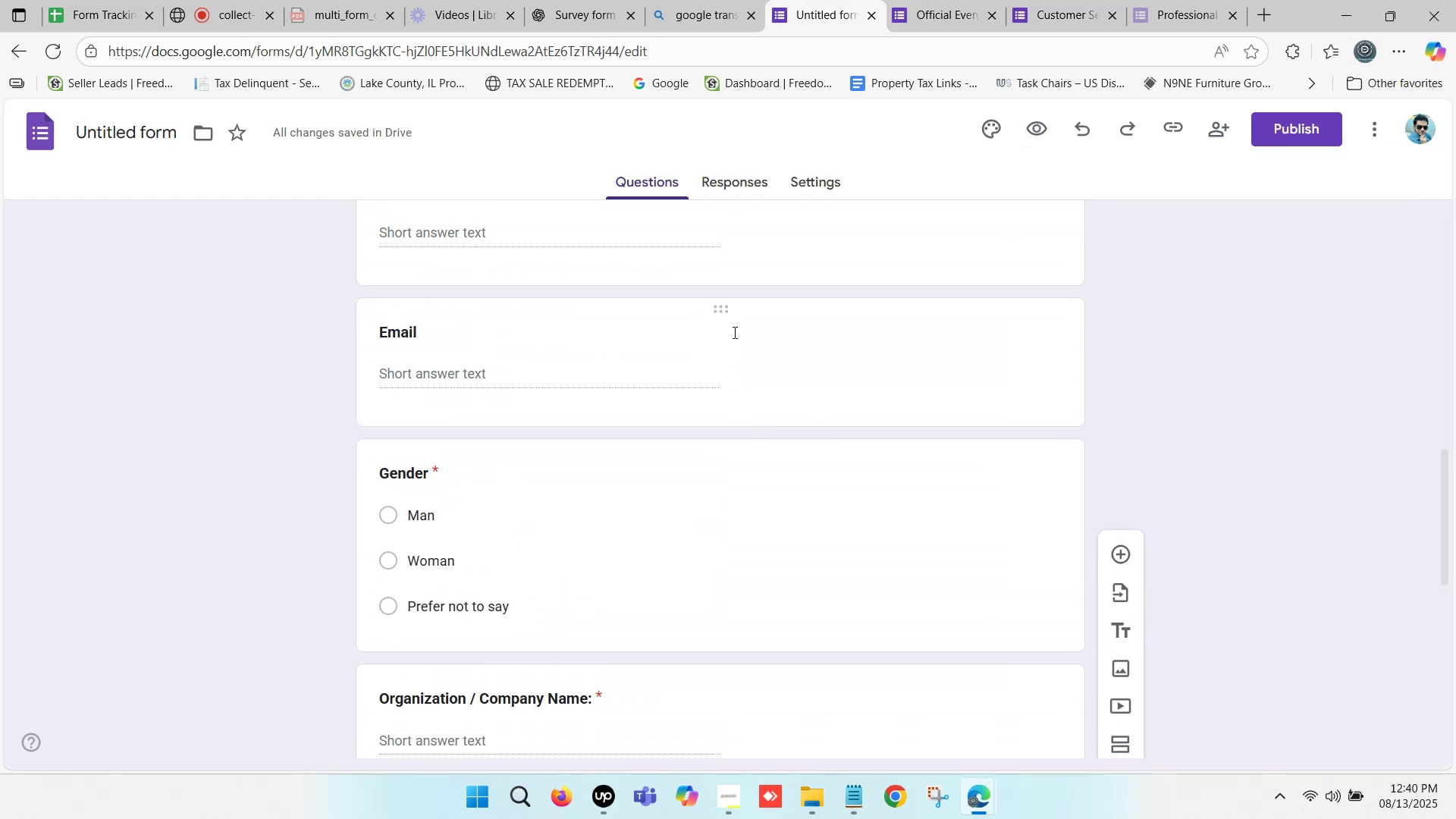 
left_click([724, 328])
 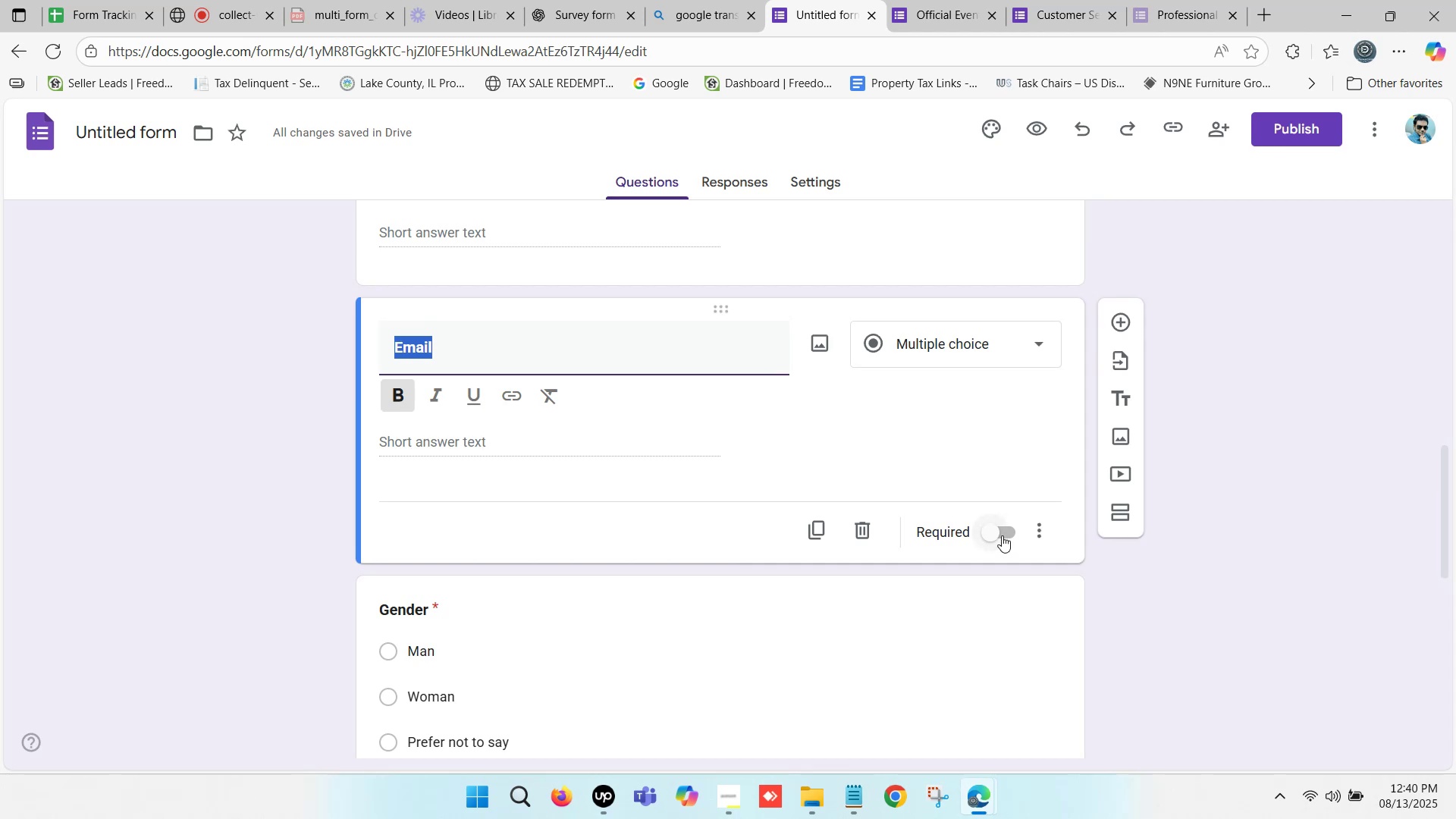 
left_click([997, 531])
 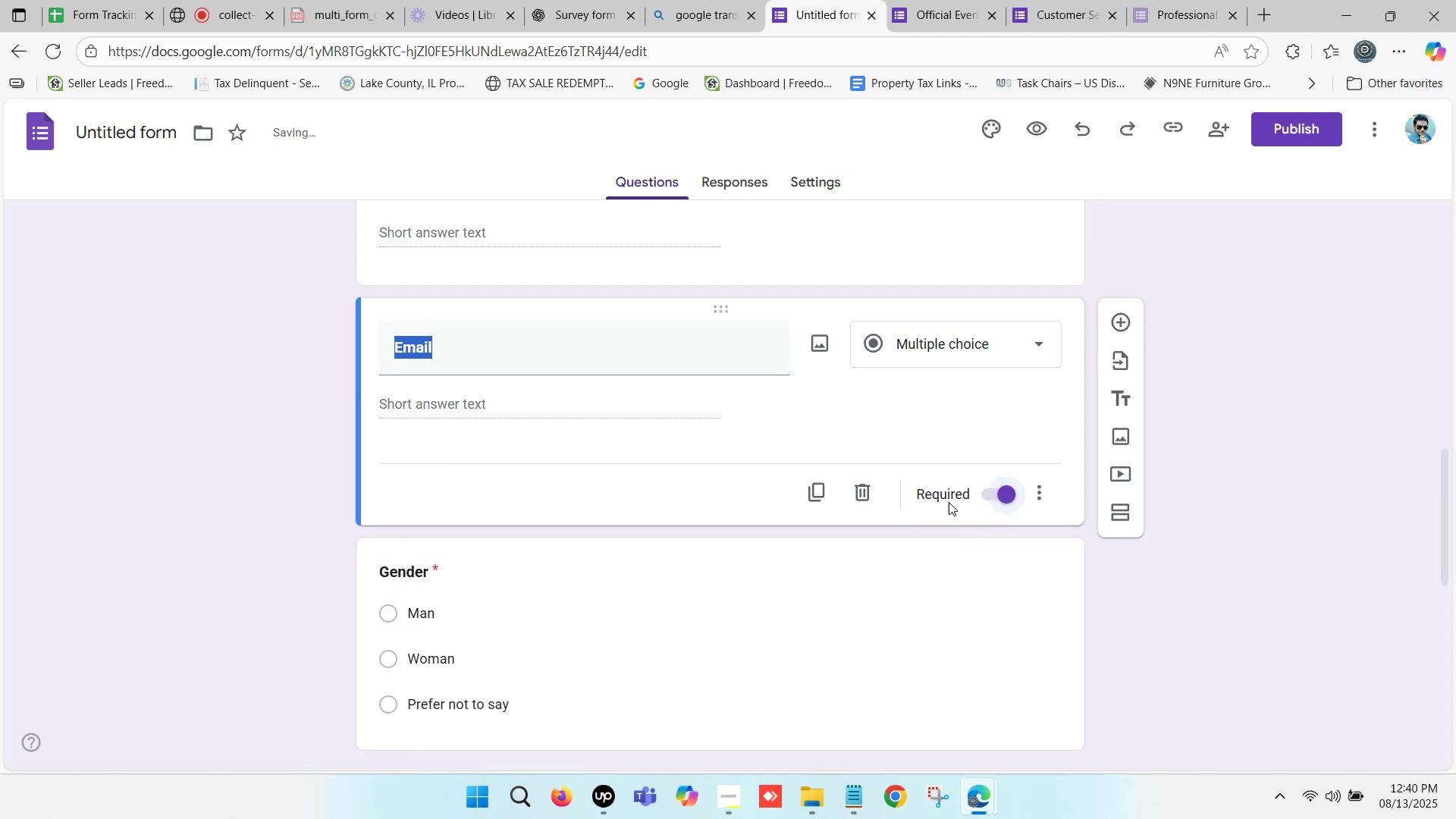 
scroll: coordinate [877, 448], scroll_direction: up, amount: 1.0
 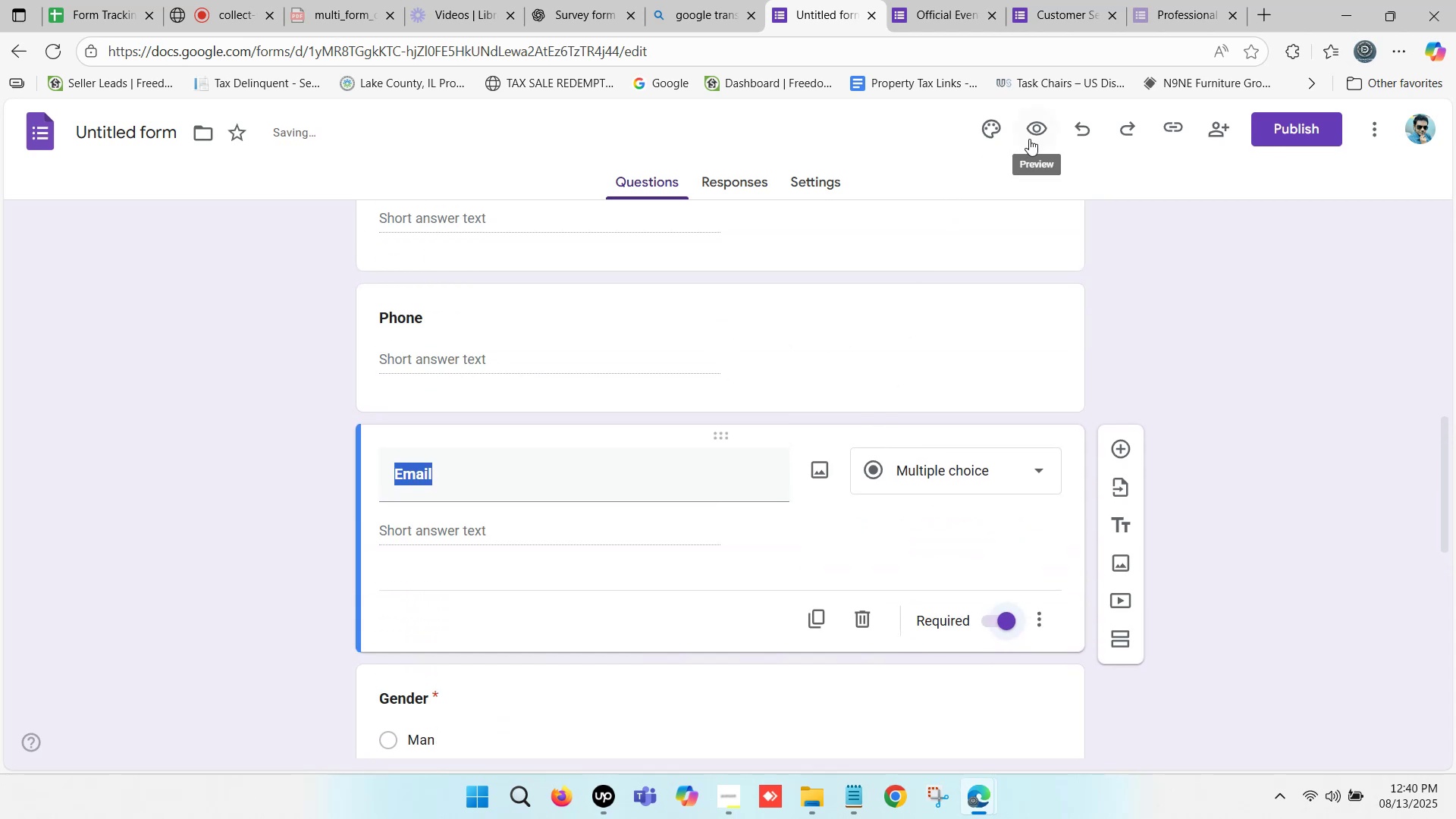 
left_click([1037, 124])
 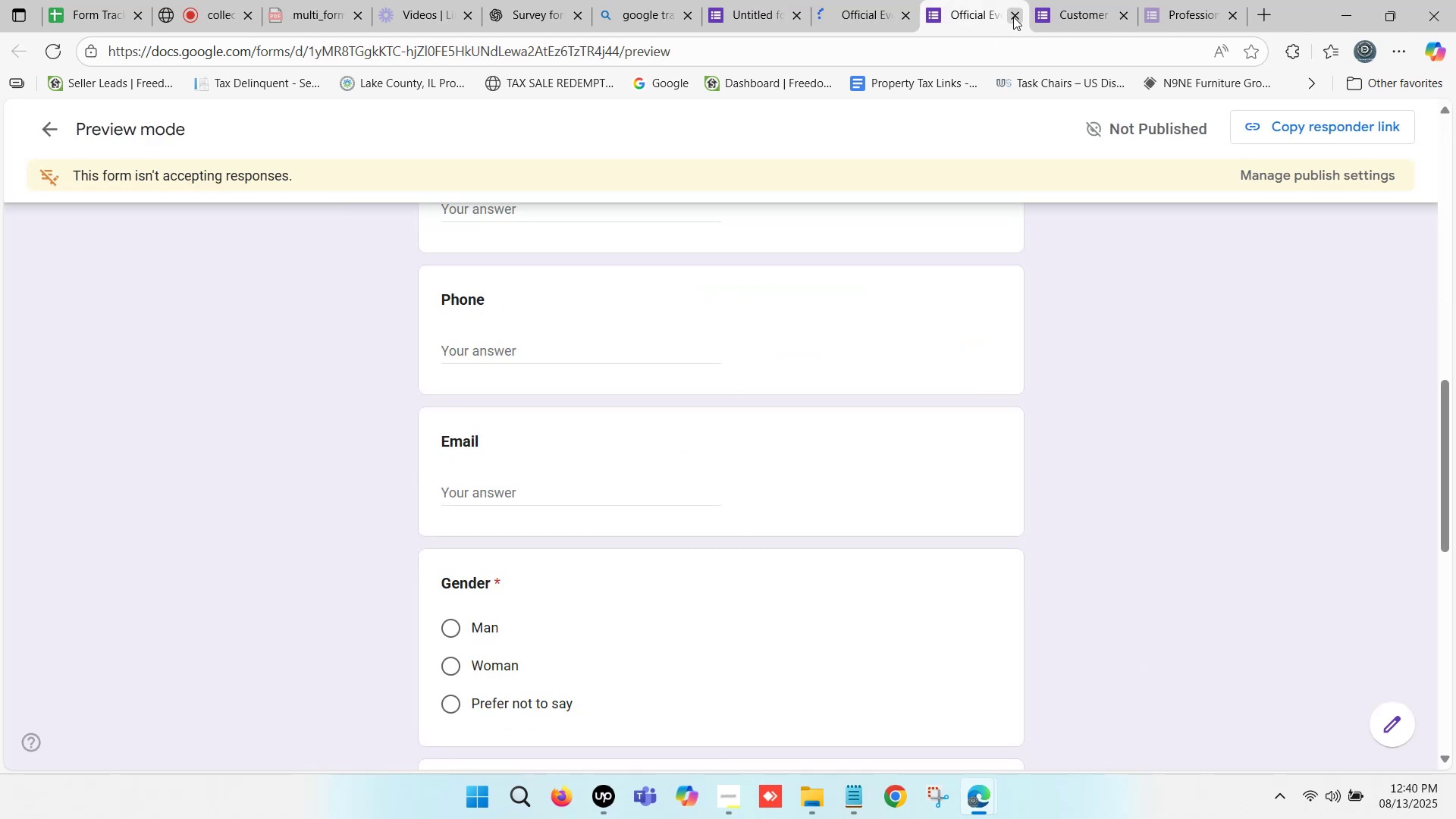 
left_click([1017, 19])
 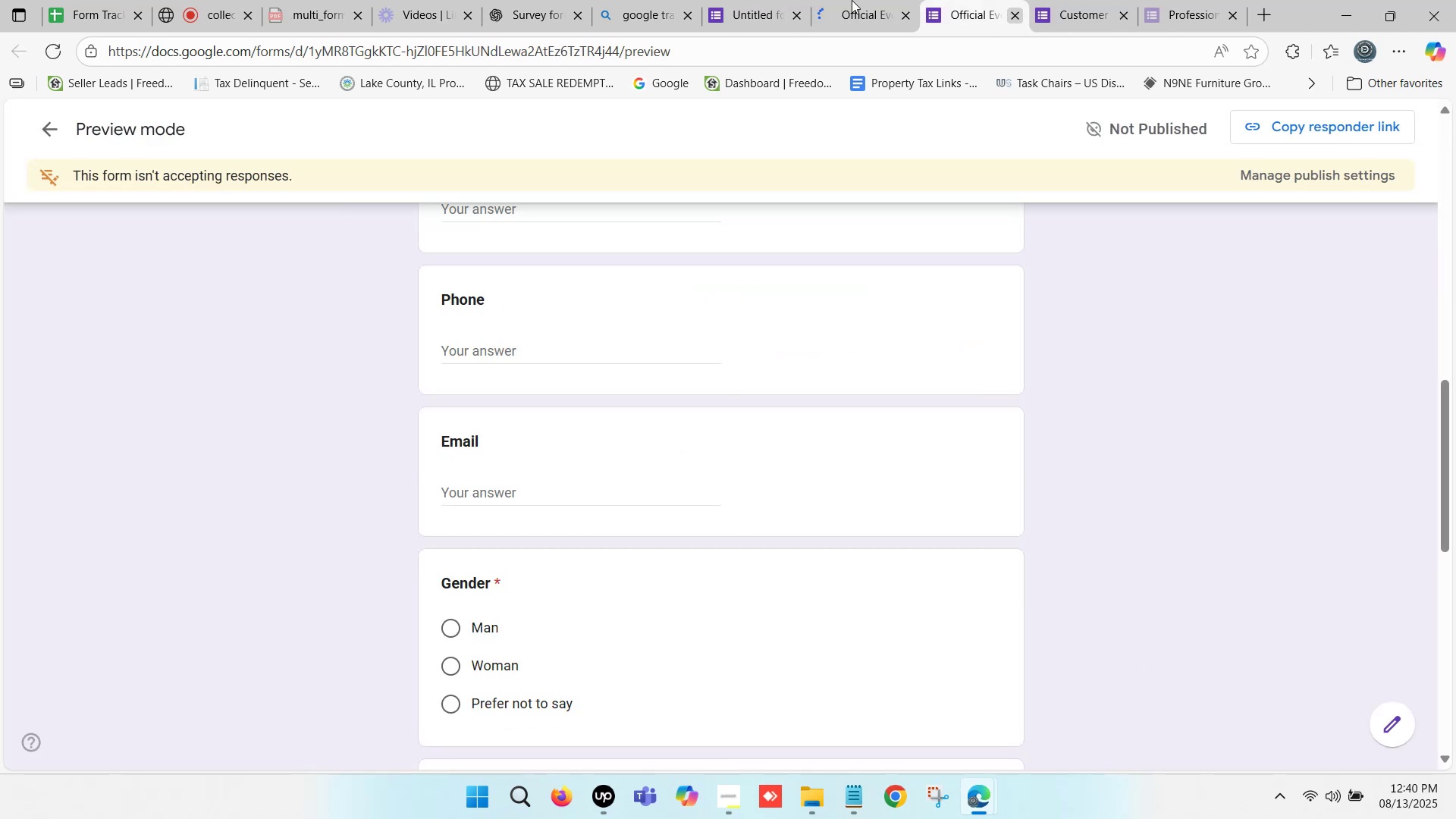 
left_click([852, 0])
 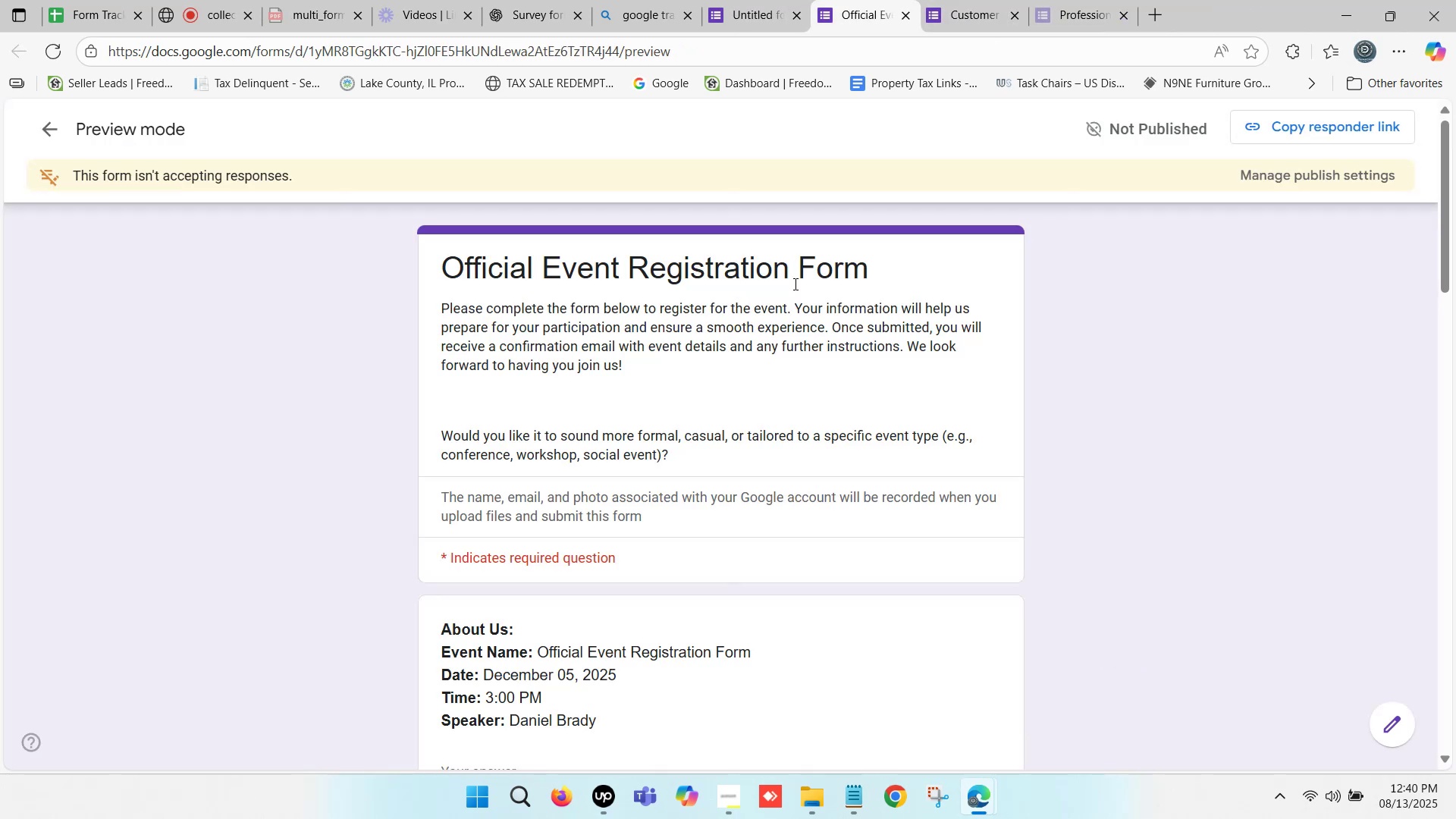 
scroll: coordinate [635, 372], scroll_direction: down, amount: 9.0
 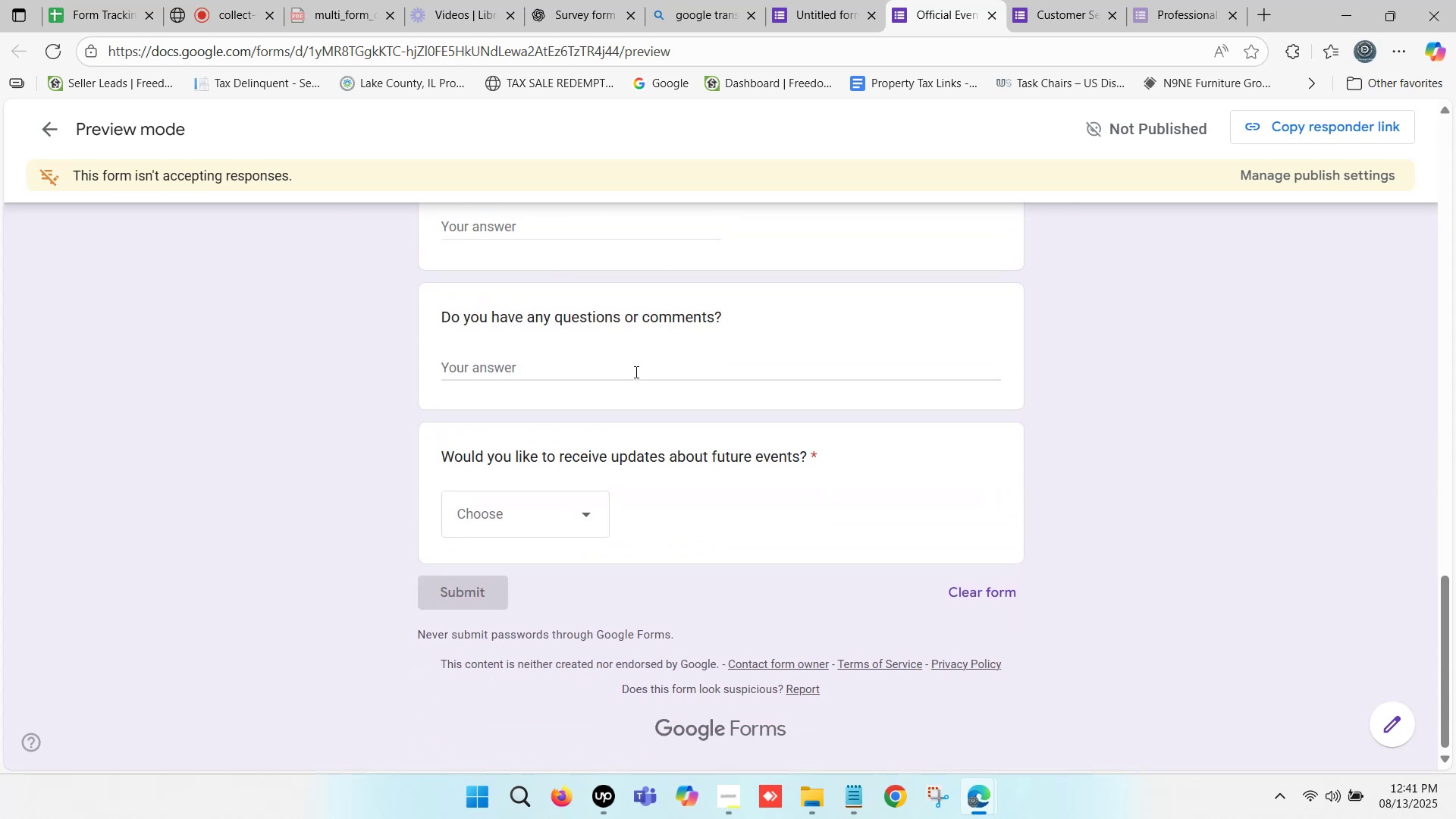 
left_click([492, 522])
 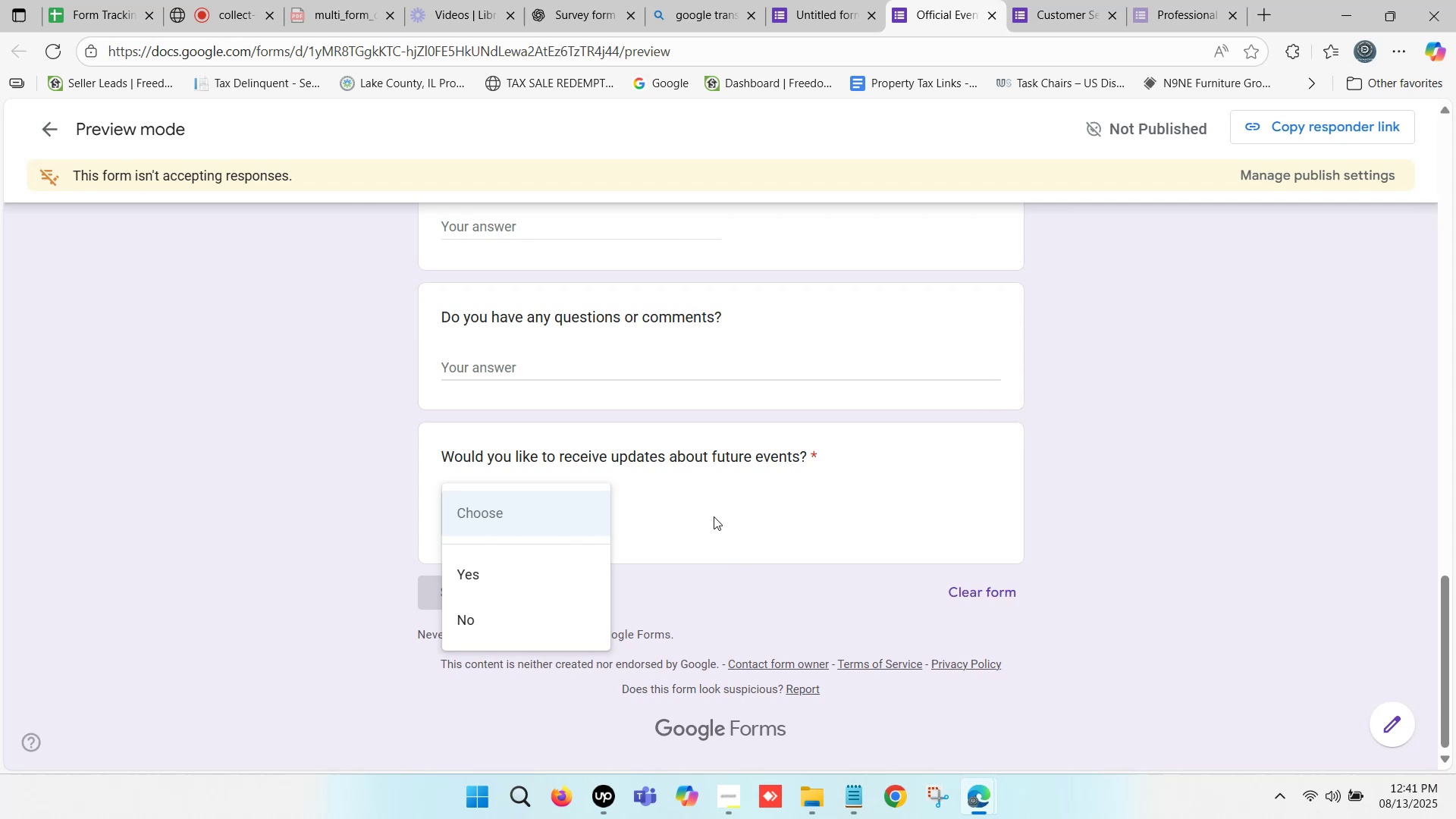 
left_click([723, 515])
 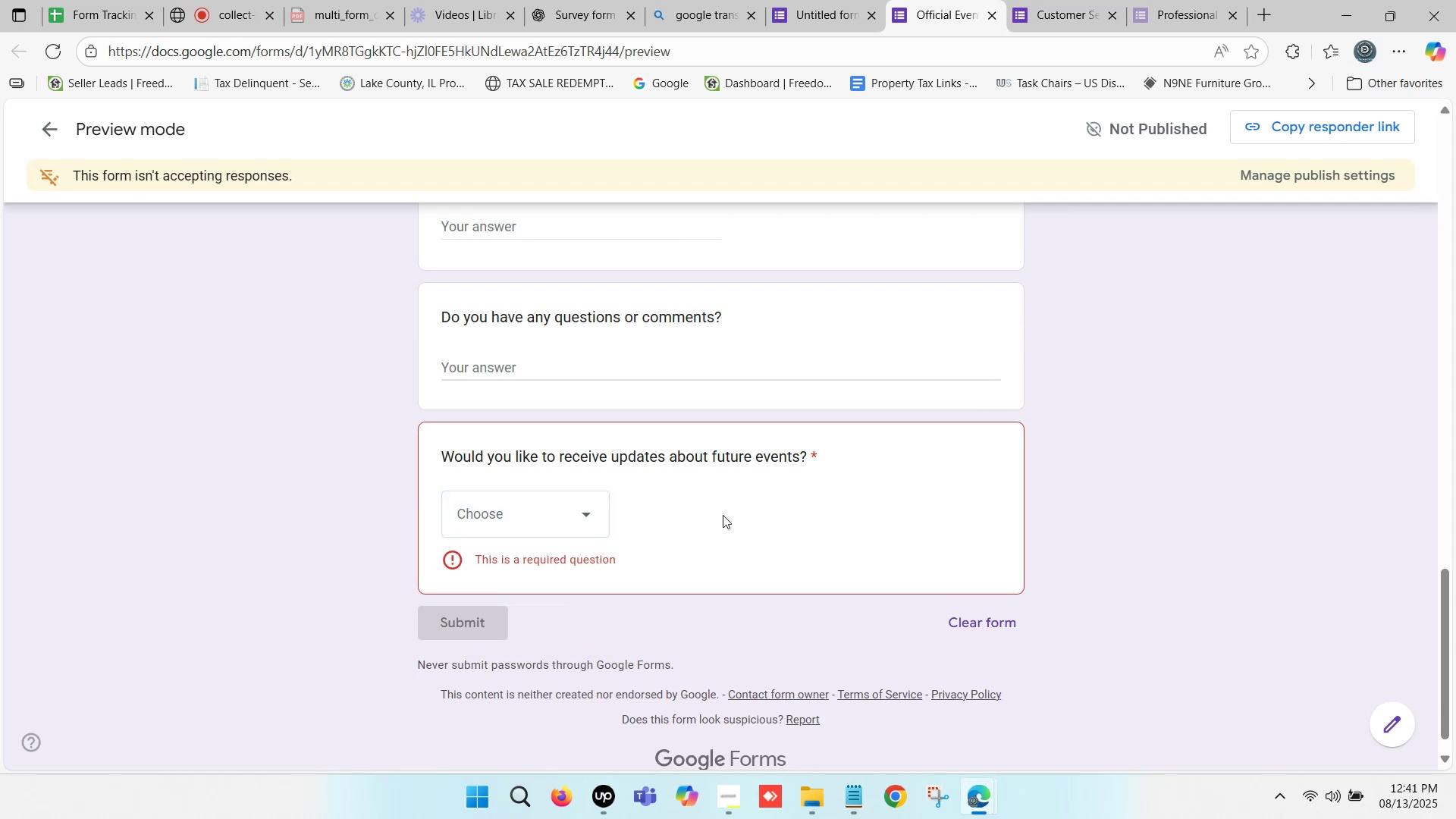 
left_click([723, 515])
 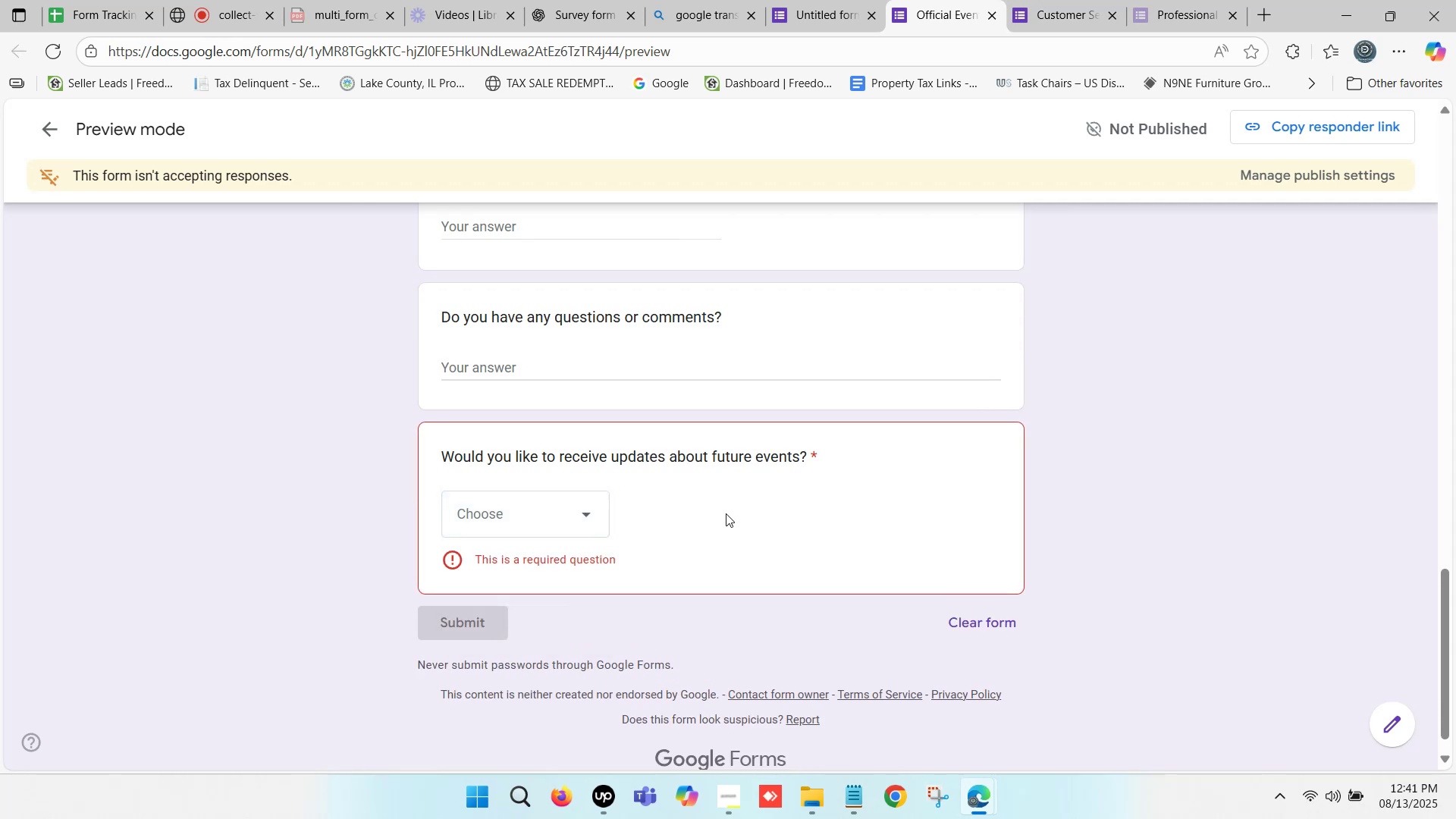 
left_click([726, 513])
 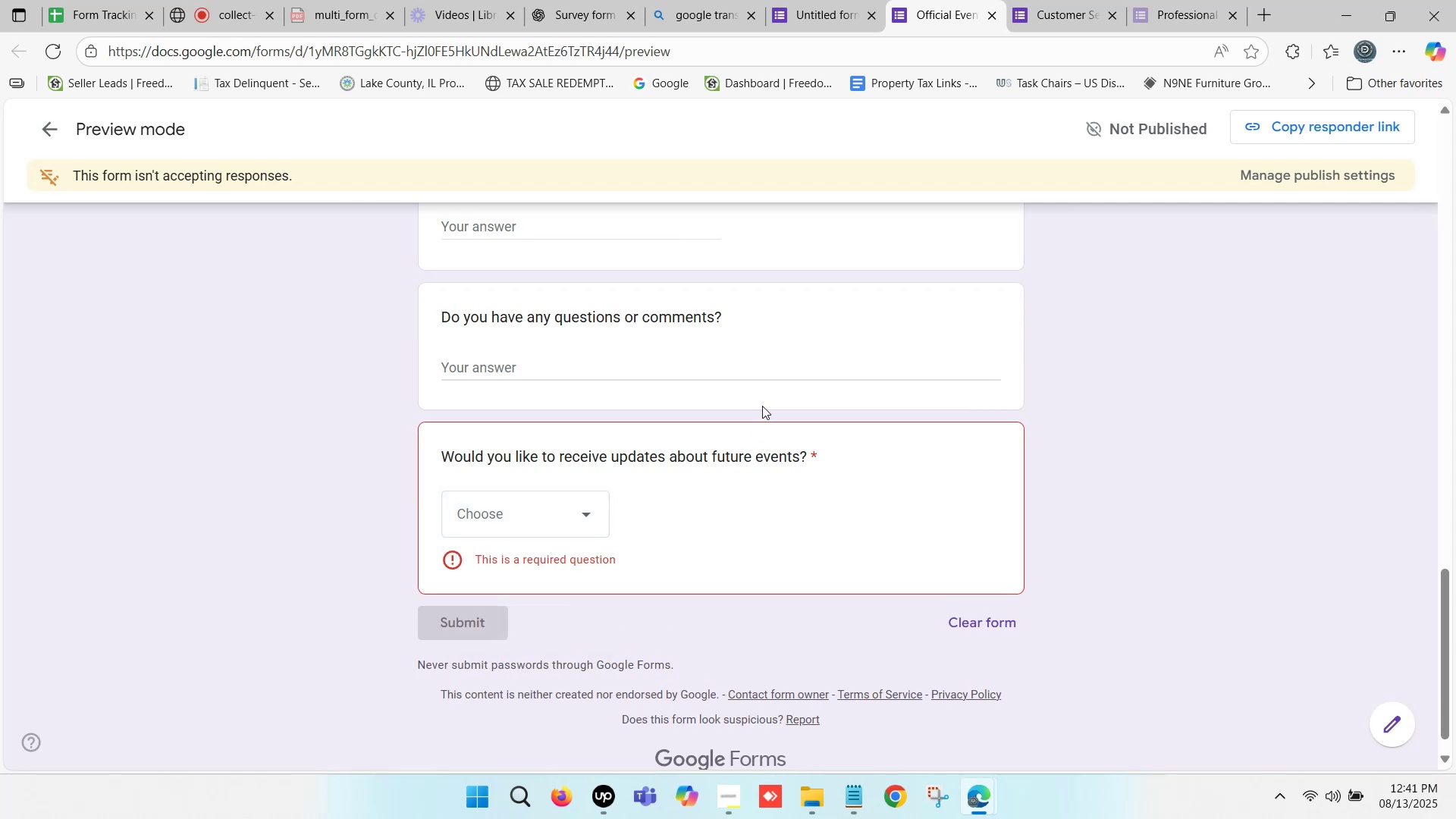 
left_click([775, 347])
 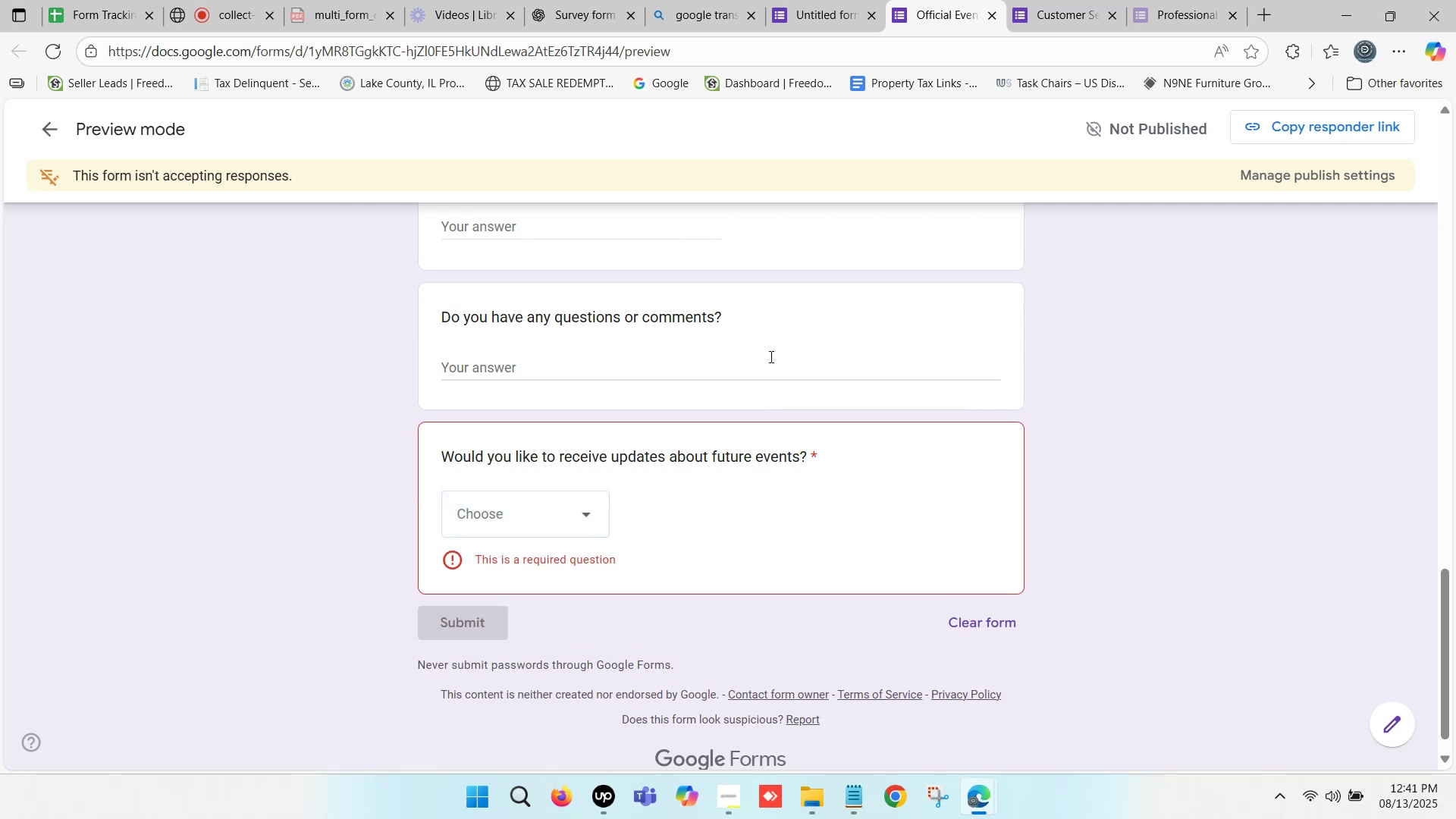 
scroll: coordinate [755, 359], scroll_direction: up, amount: 5.0
 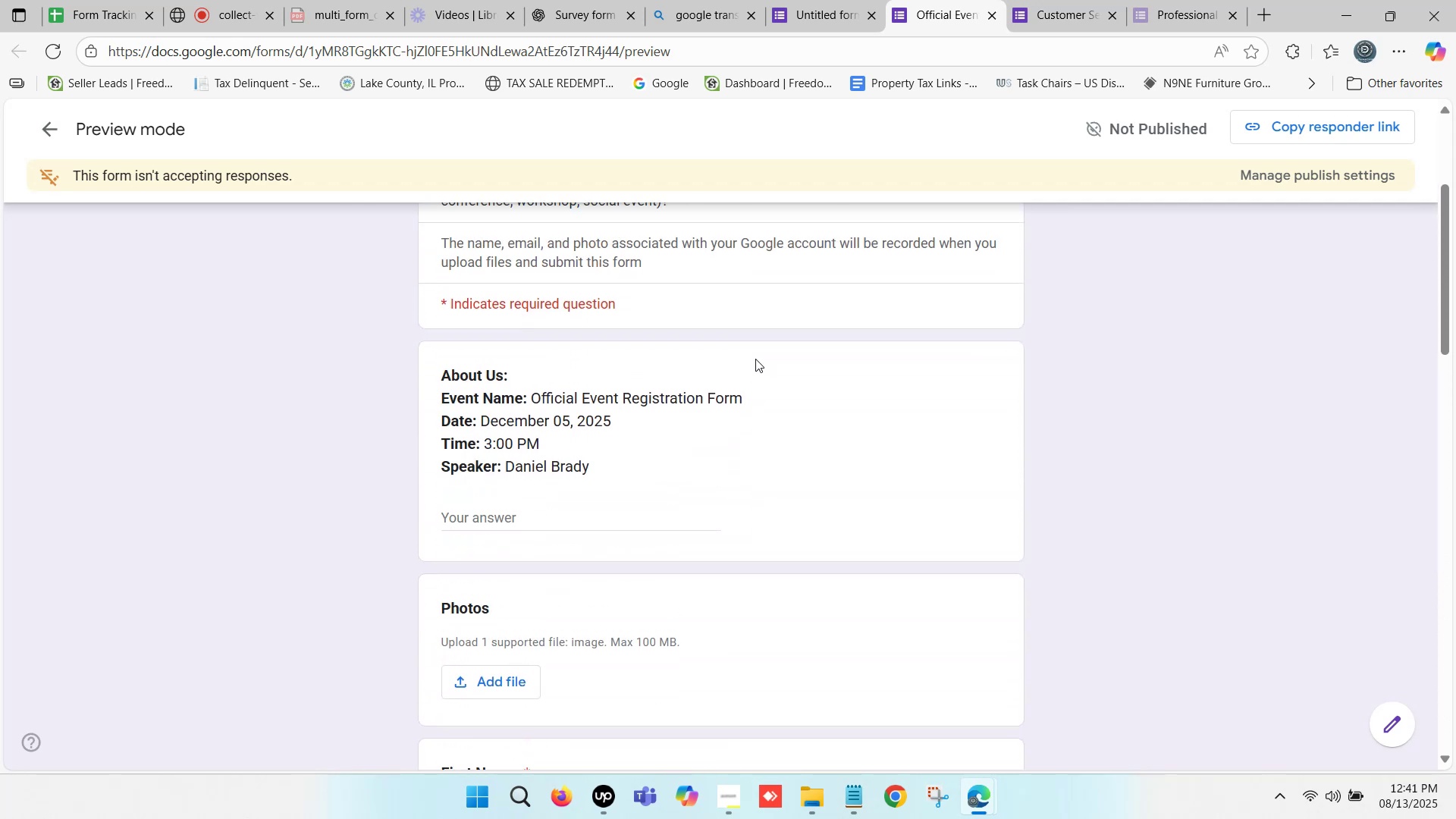 
scroll: coordinate [755, 359], scroll_direction: down, amount: 2.0
 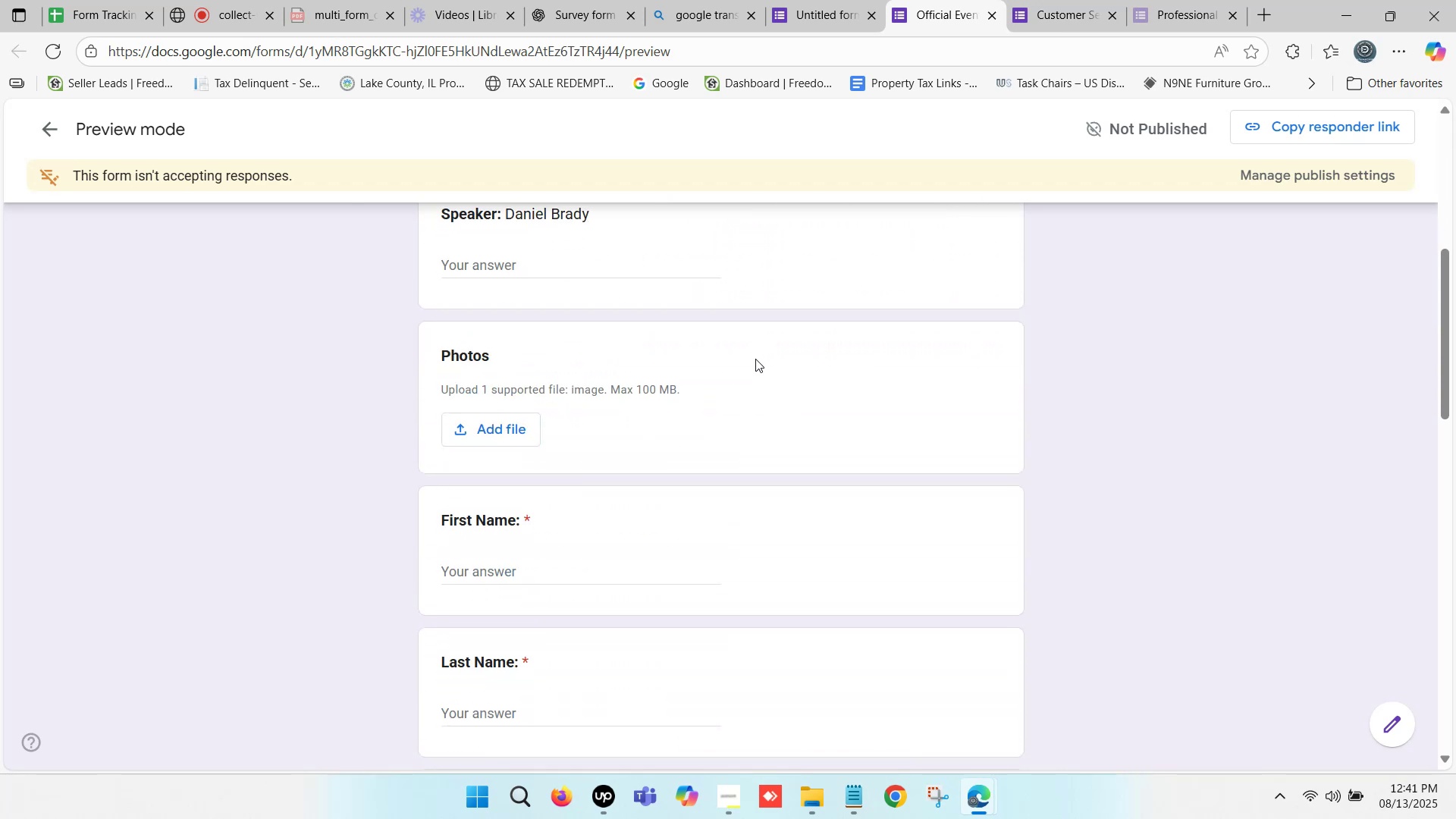 
wait(12.53)
 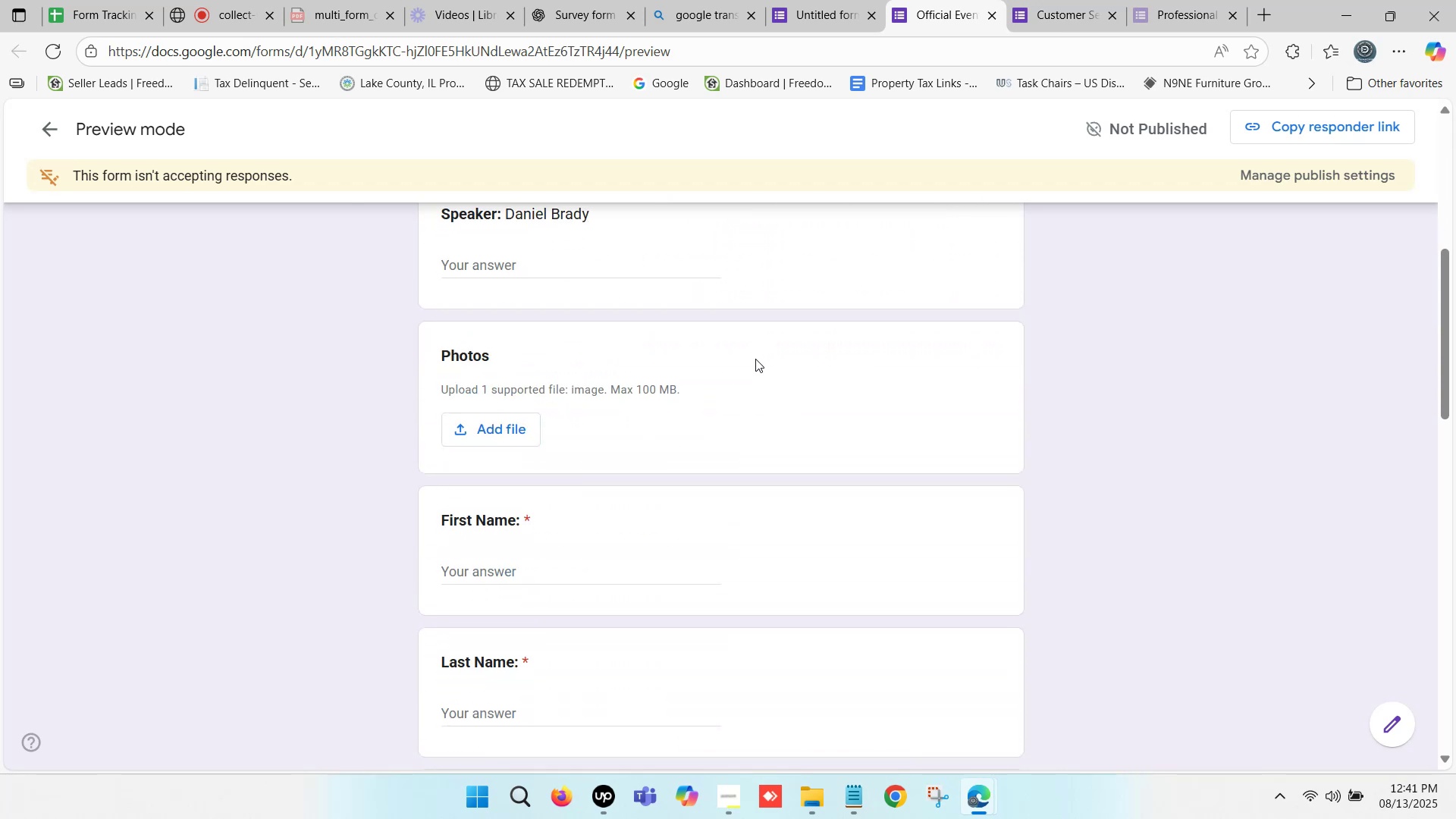 
left_click([831, 0])
 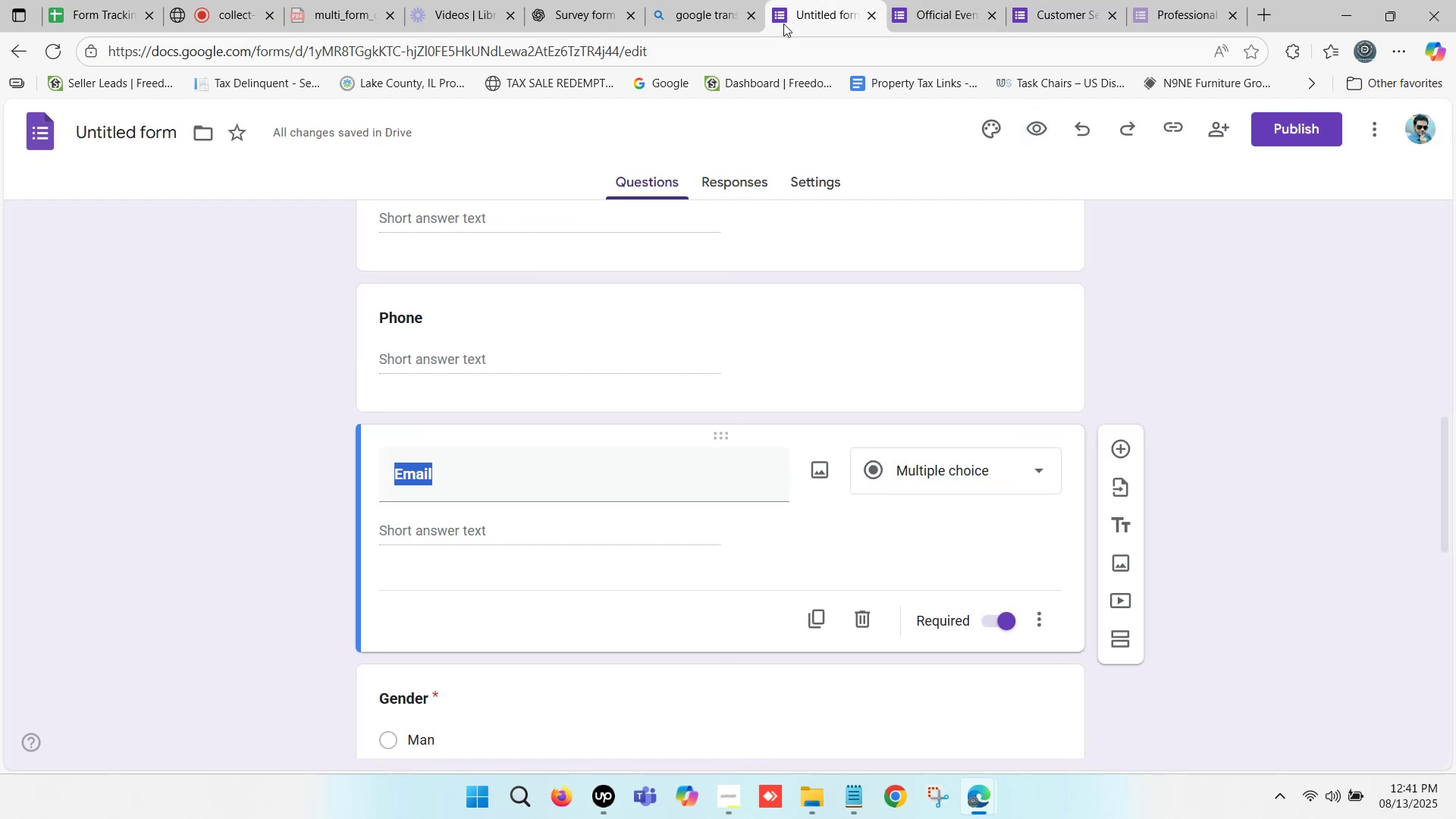 
left_click([913, 0])
 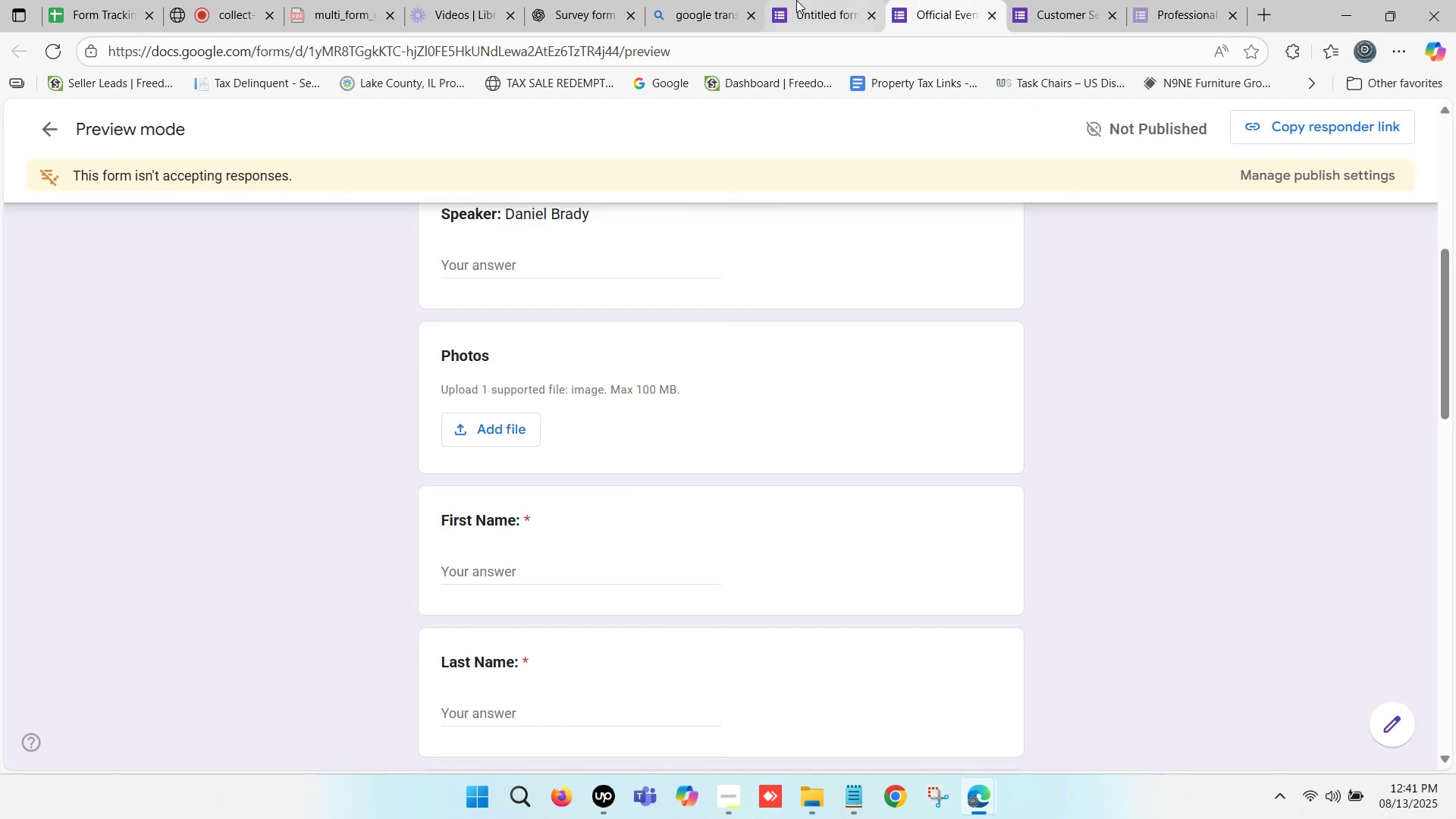 
left_click([796, 0])
 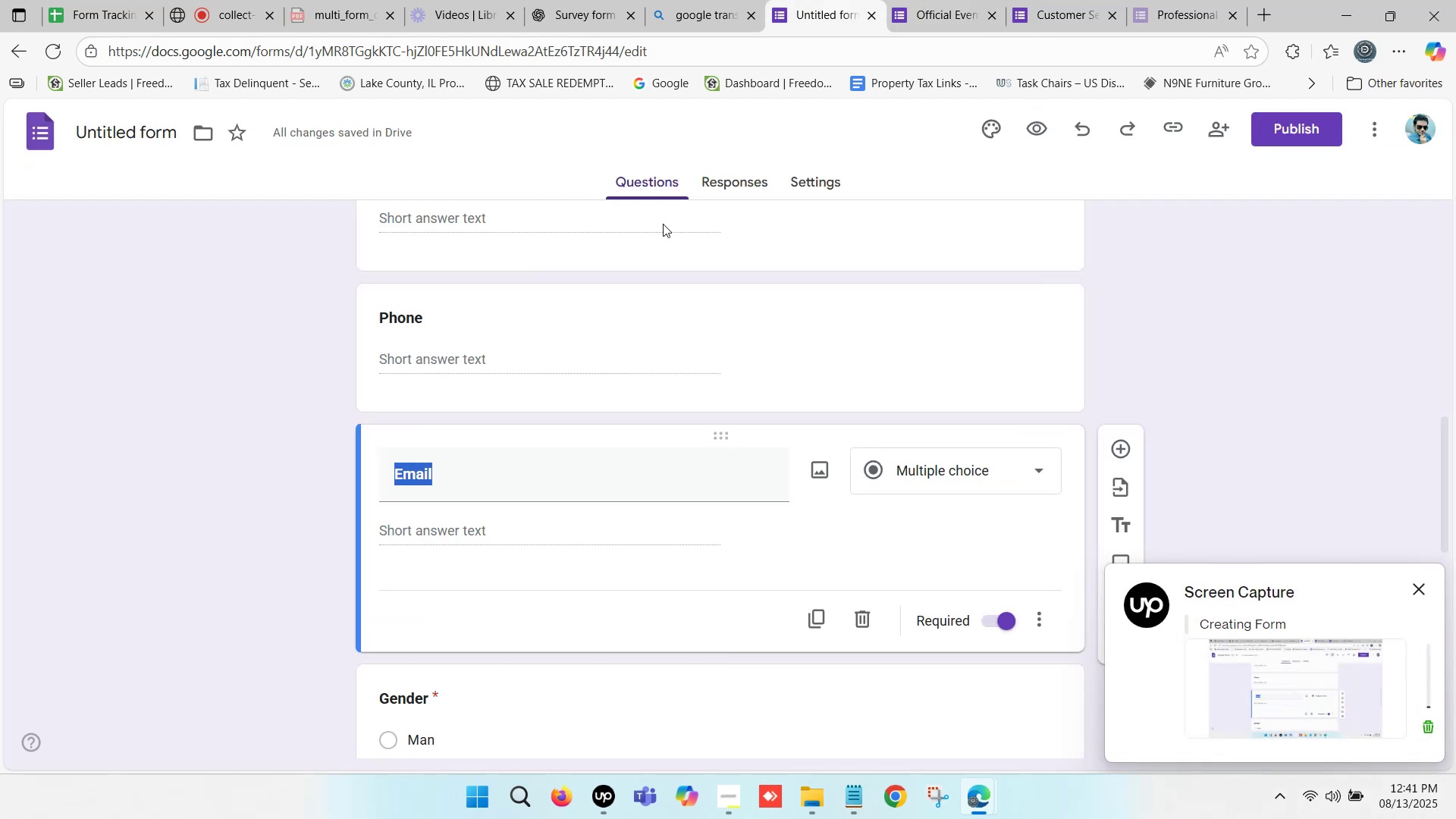 
scroll: coordinate [585, 331], scroll_direction: up, amount: 7.0
 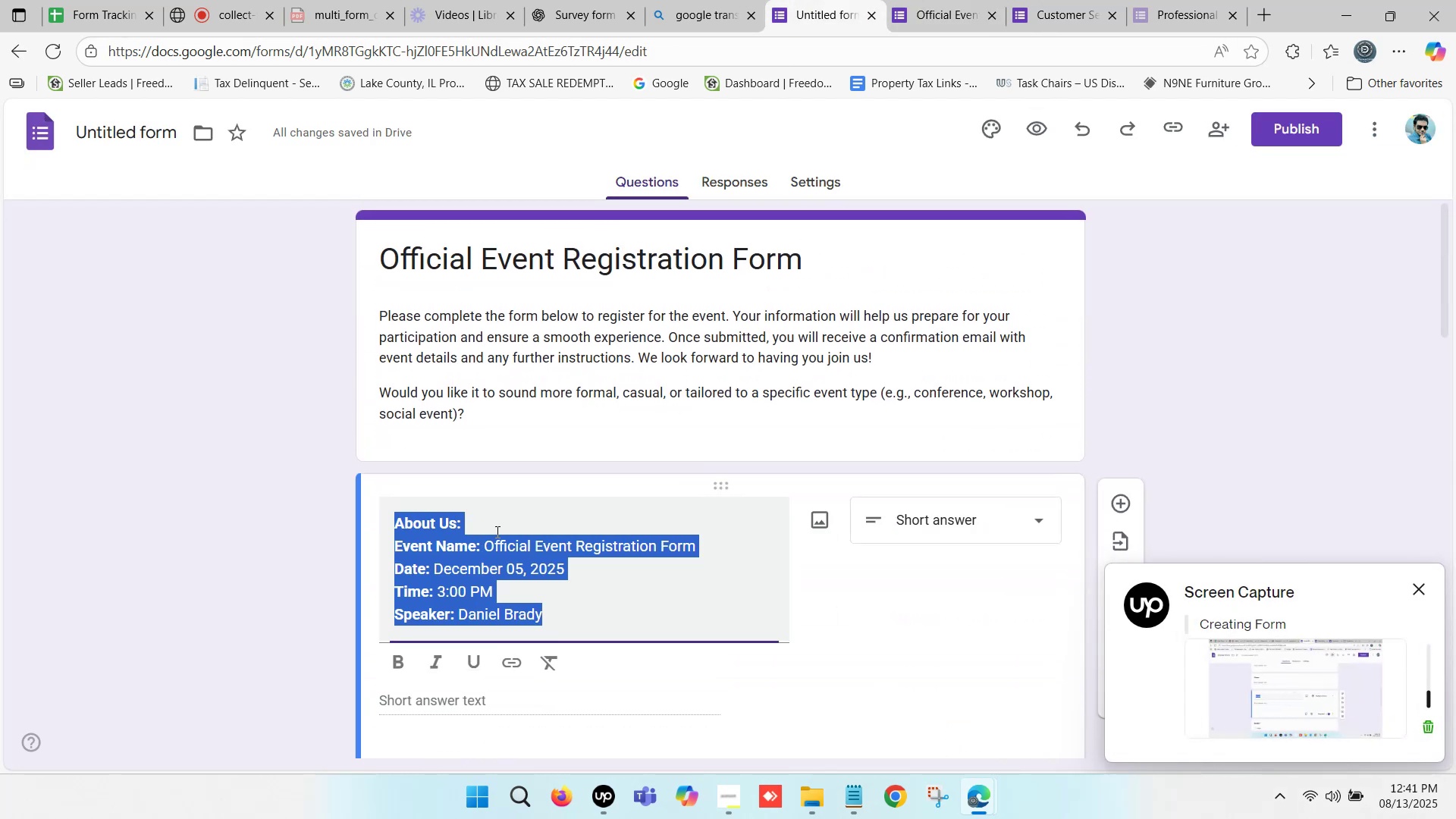 
left_click([607, 530])
 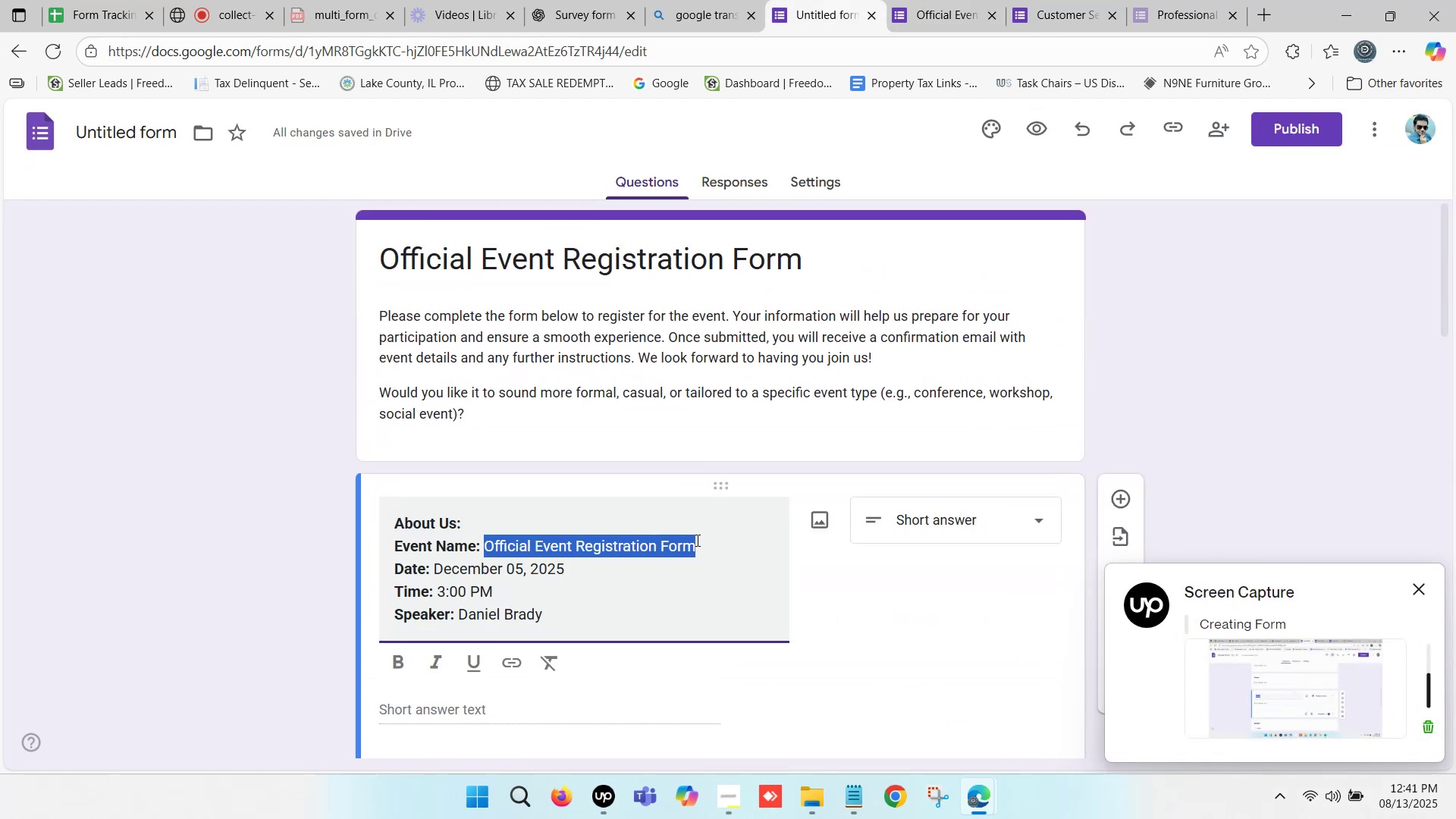 
key(Control+C)
 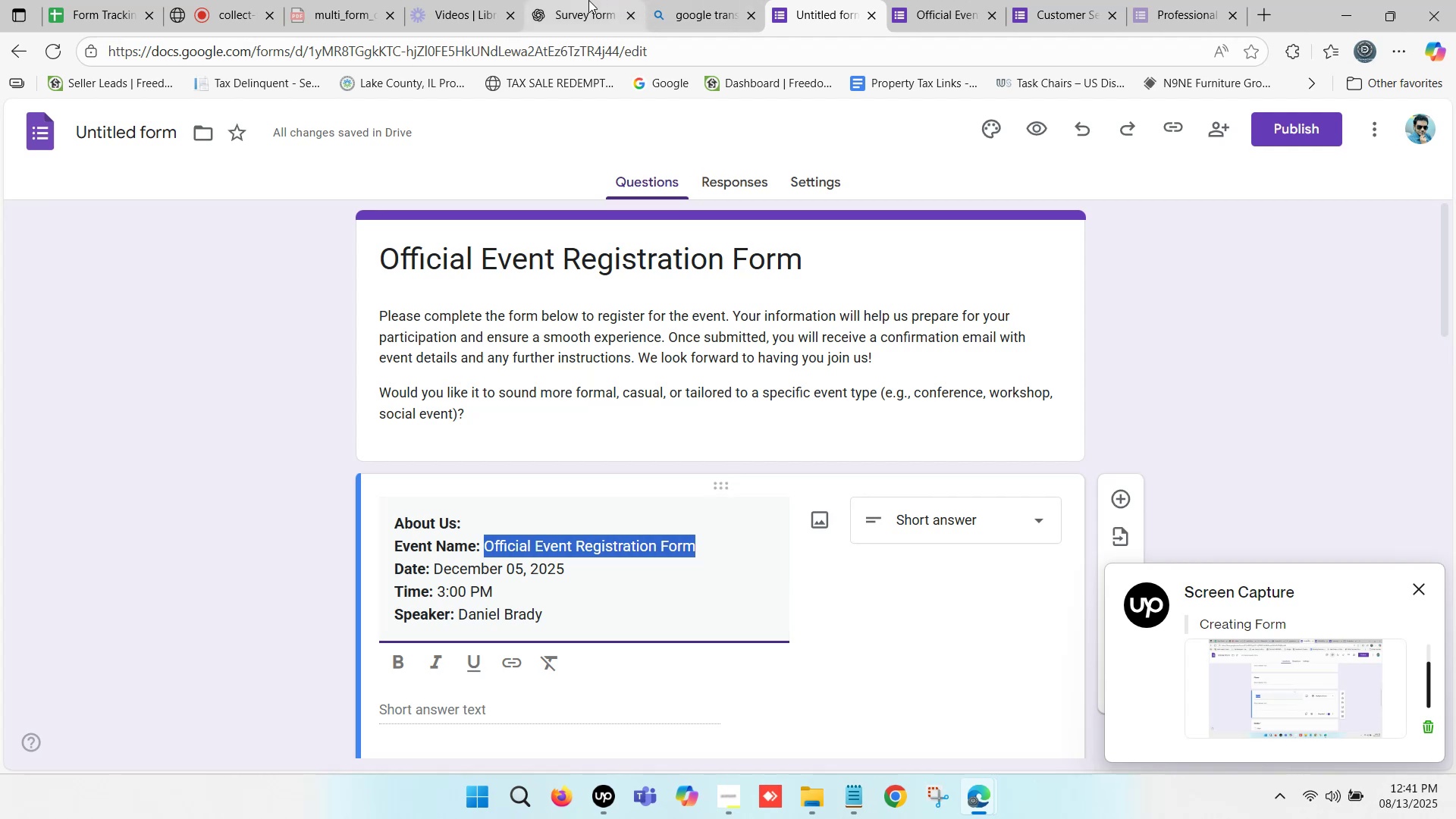 
left_click([587, 0])
 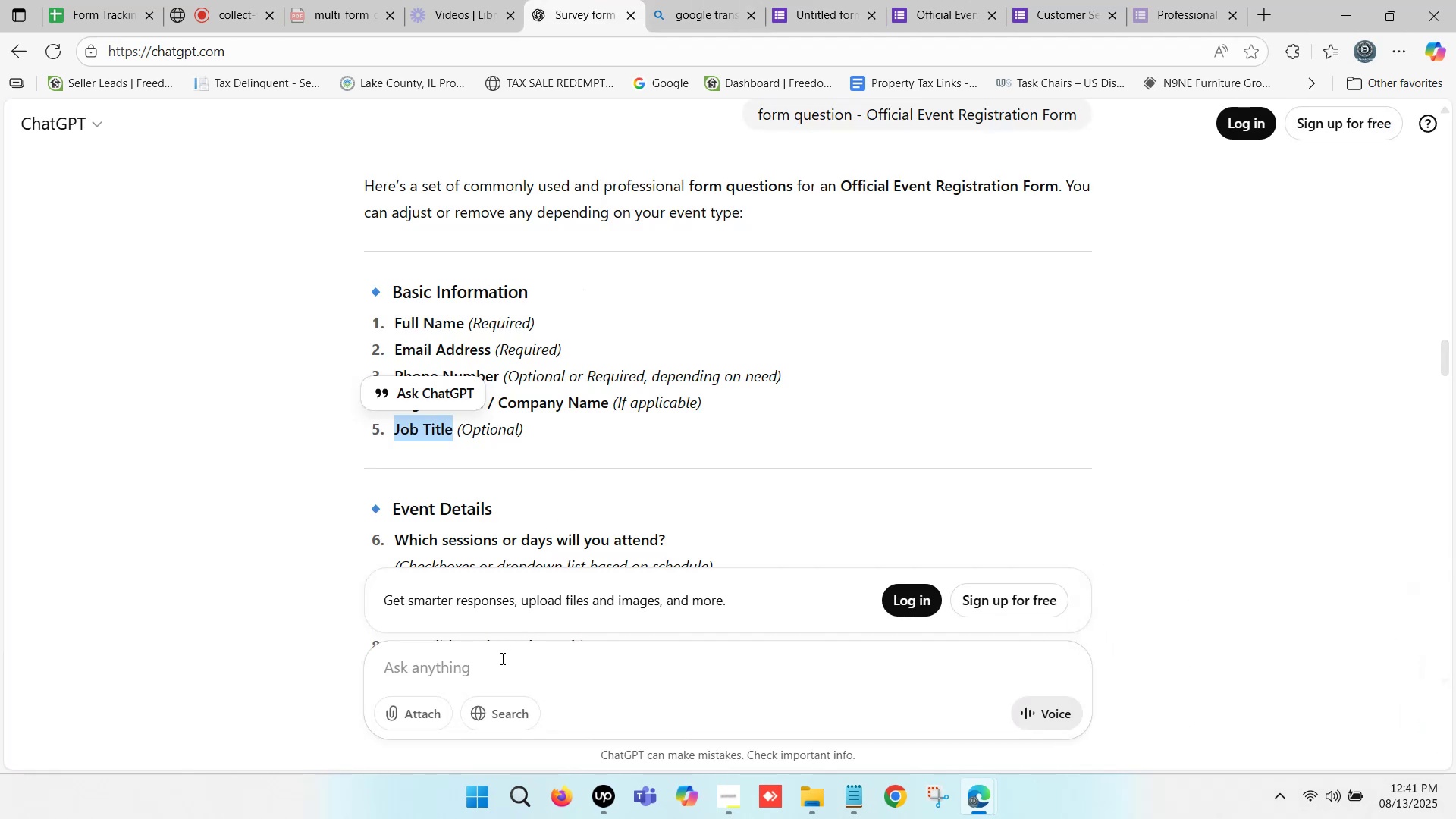 
left_click([492, 664])
 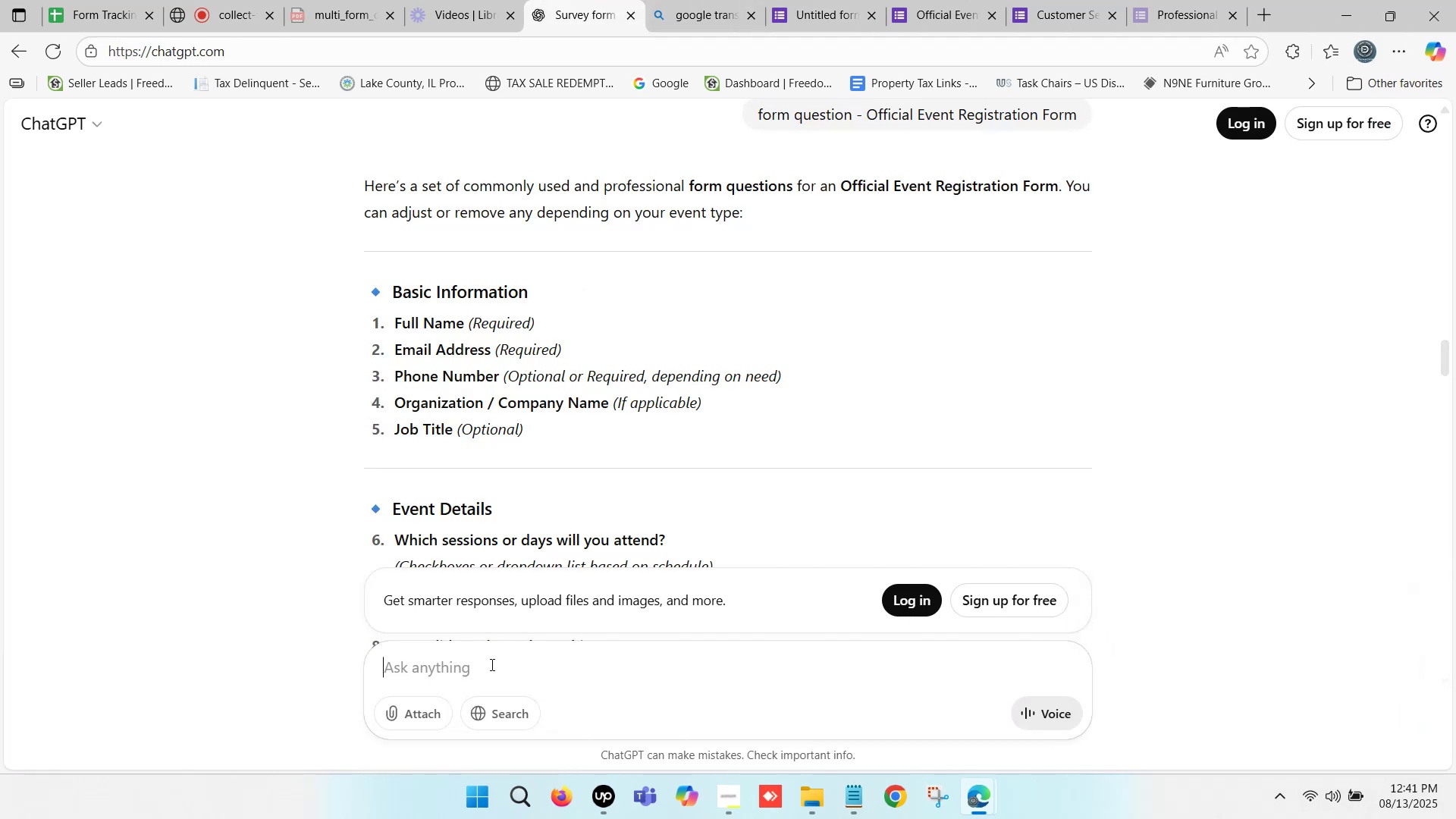 
key(Control+ControlLeft)
 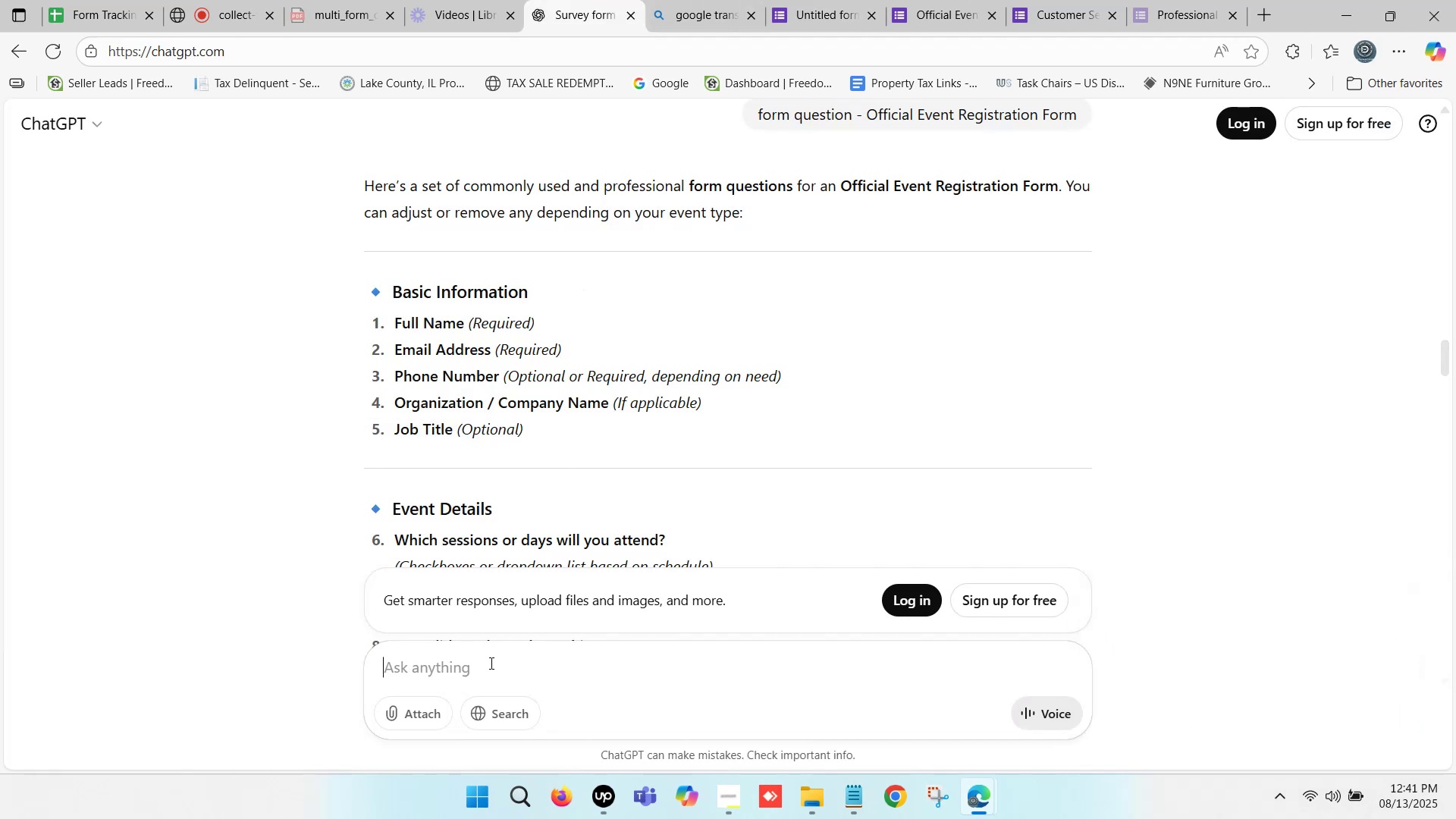 
key(Control+V)
 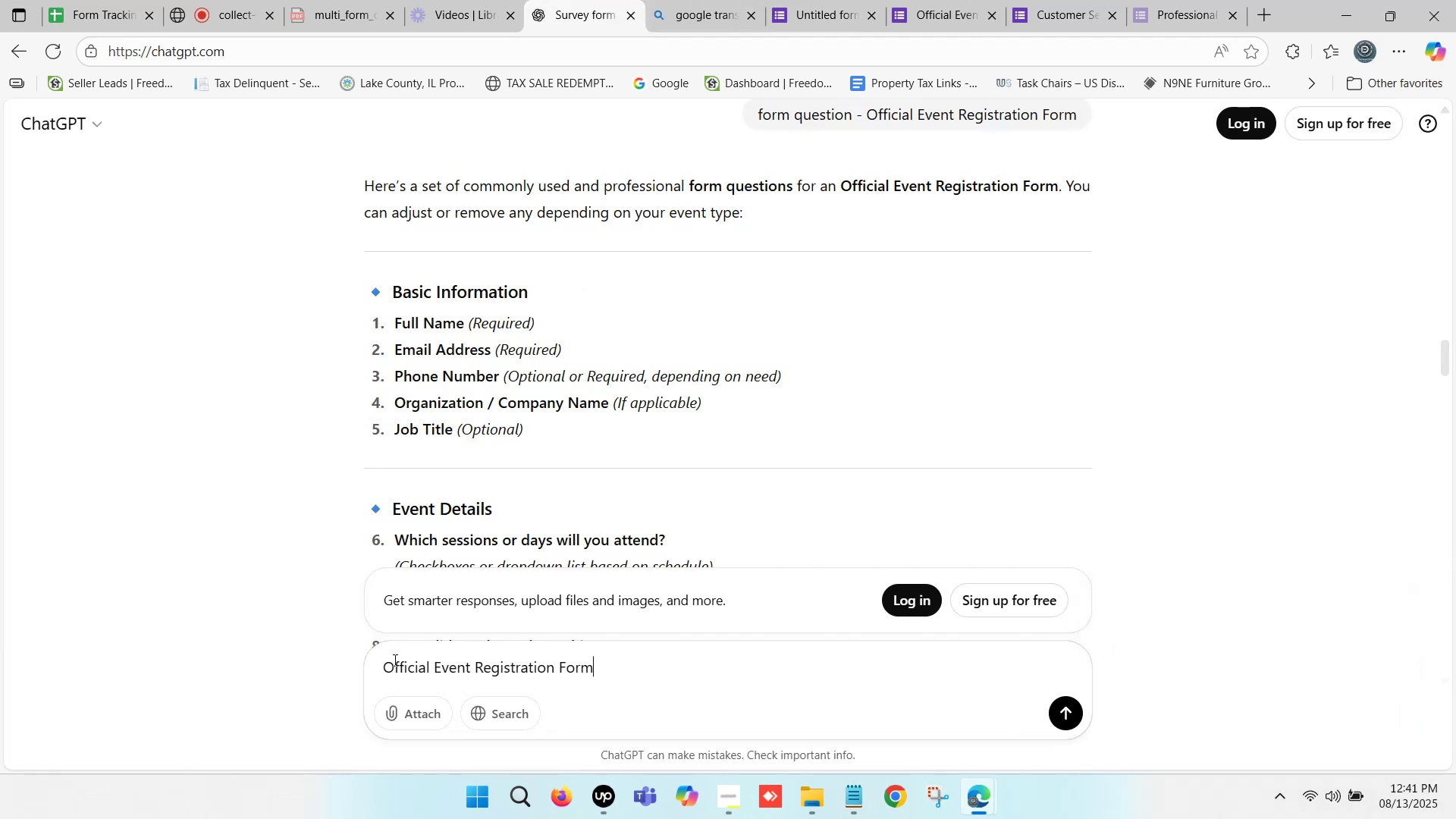 
left_click([387, 663])
 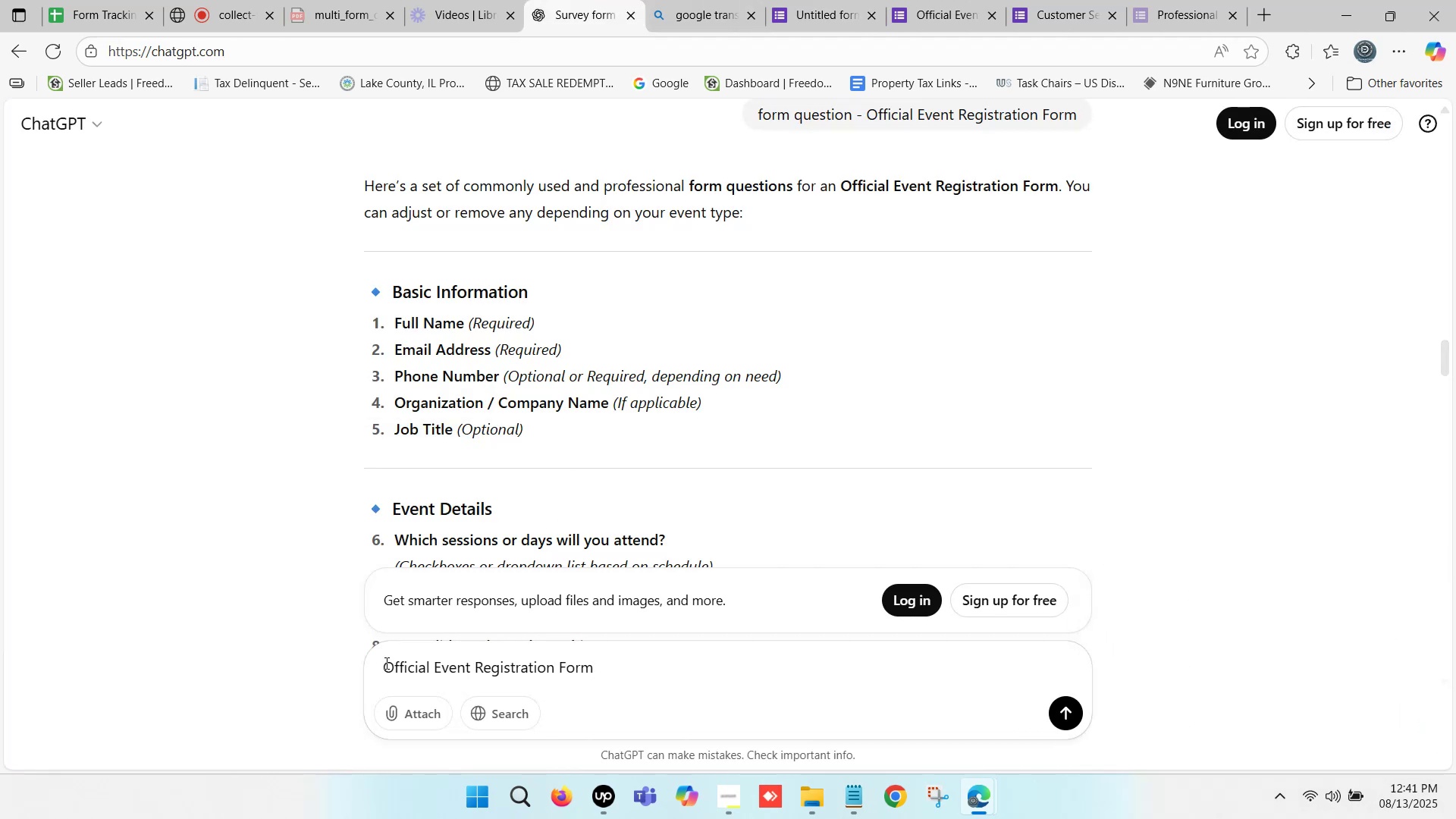 
type(linea Scale  - )
 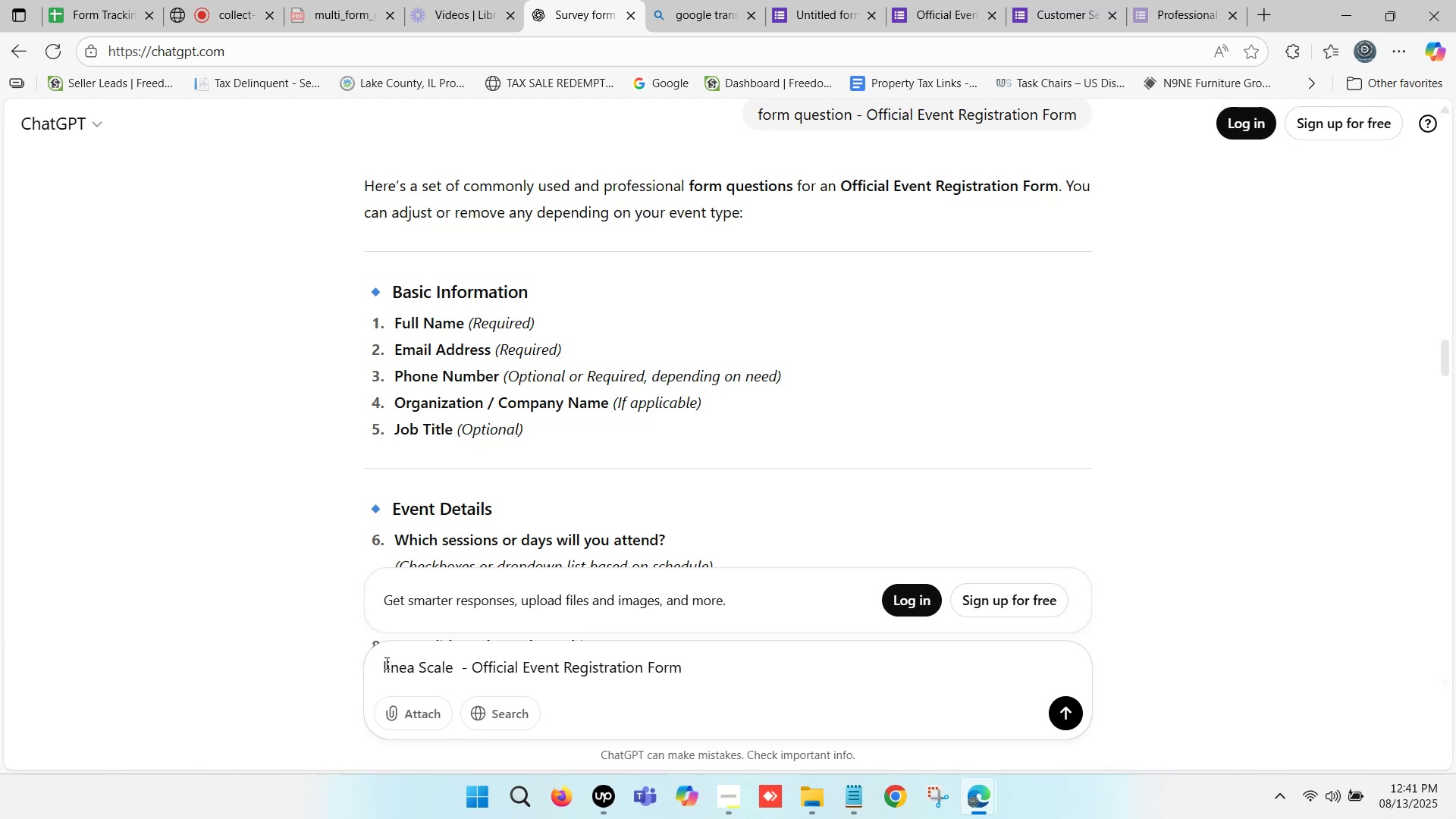 
left_click([698, 663])
 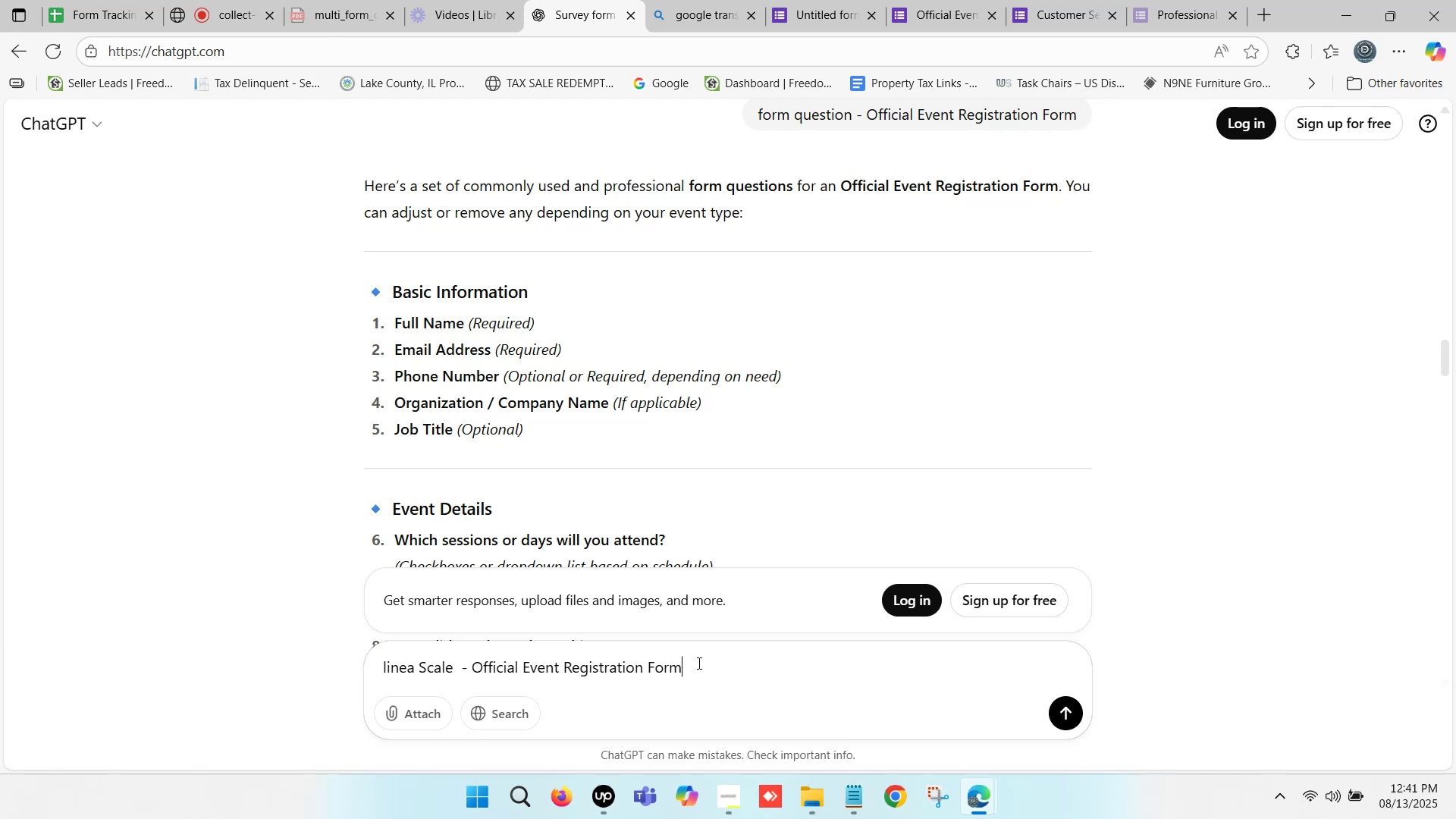 
key(Enter)
 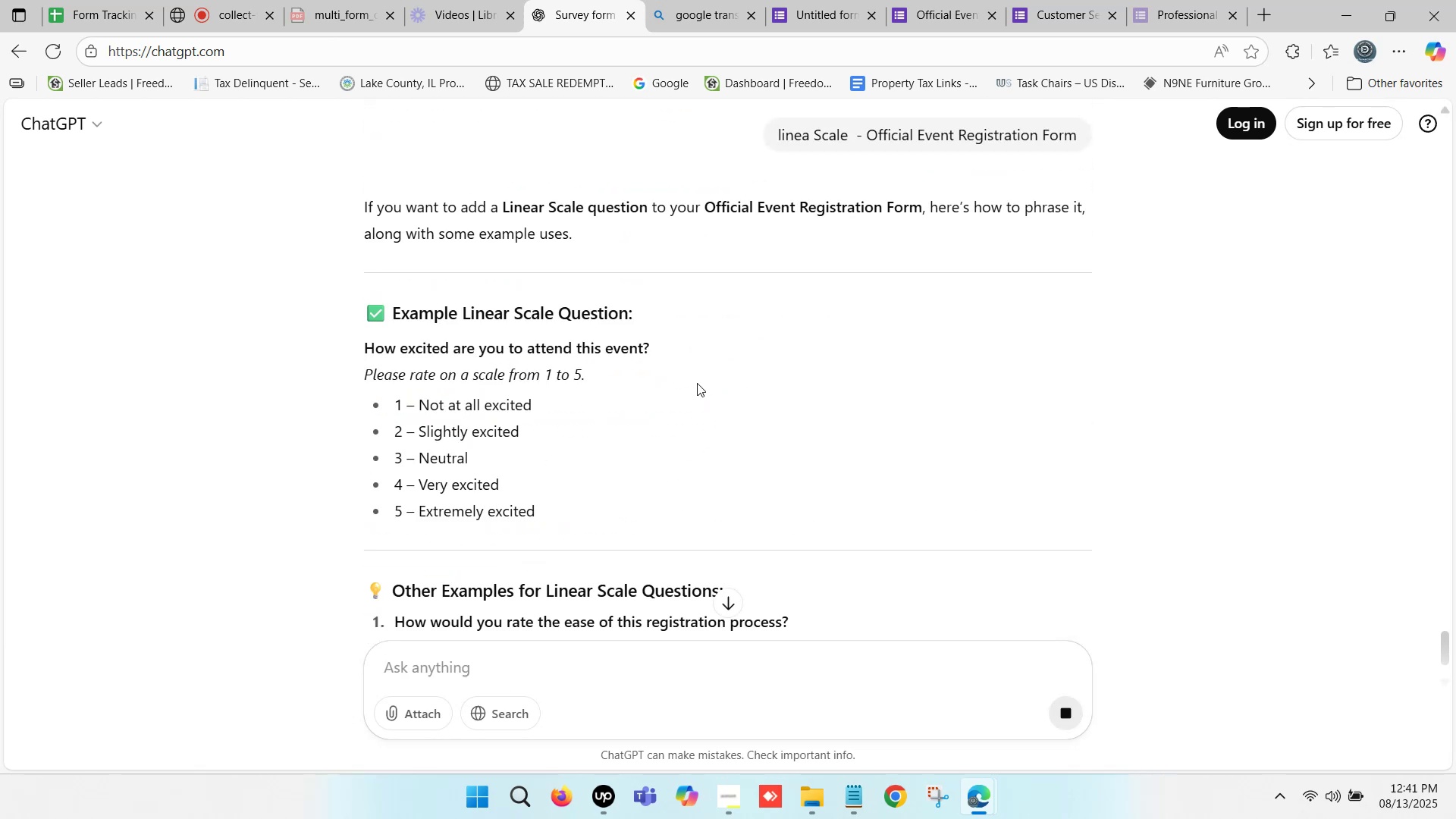 
wait(12.61)
 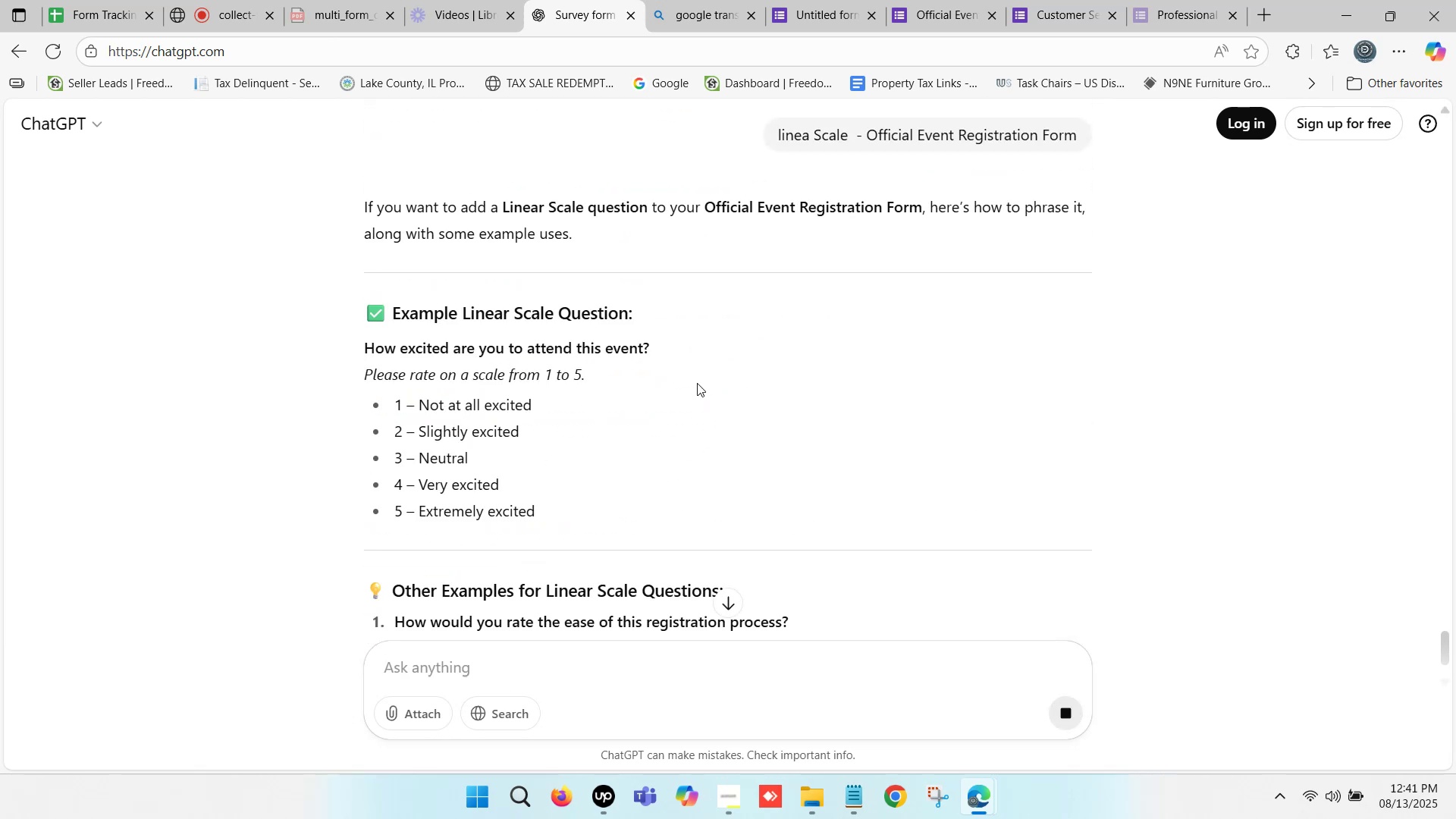 
left_click([464, 412])
 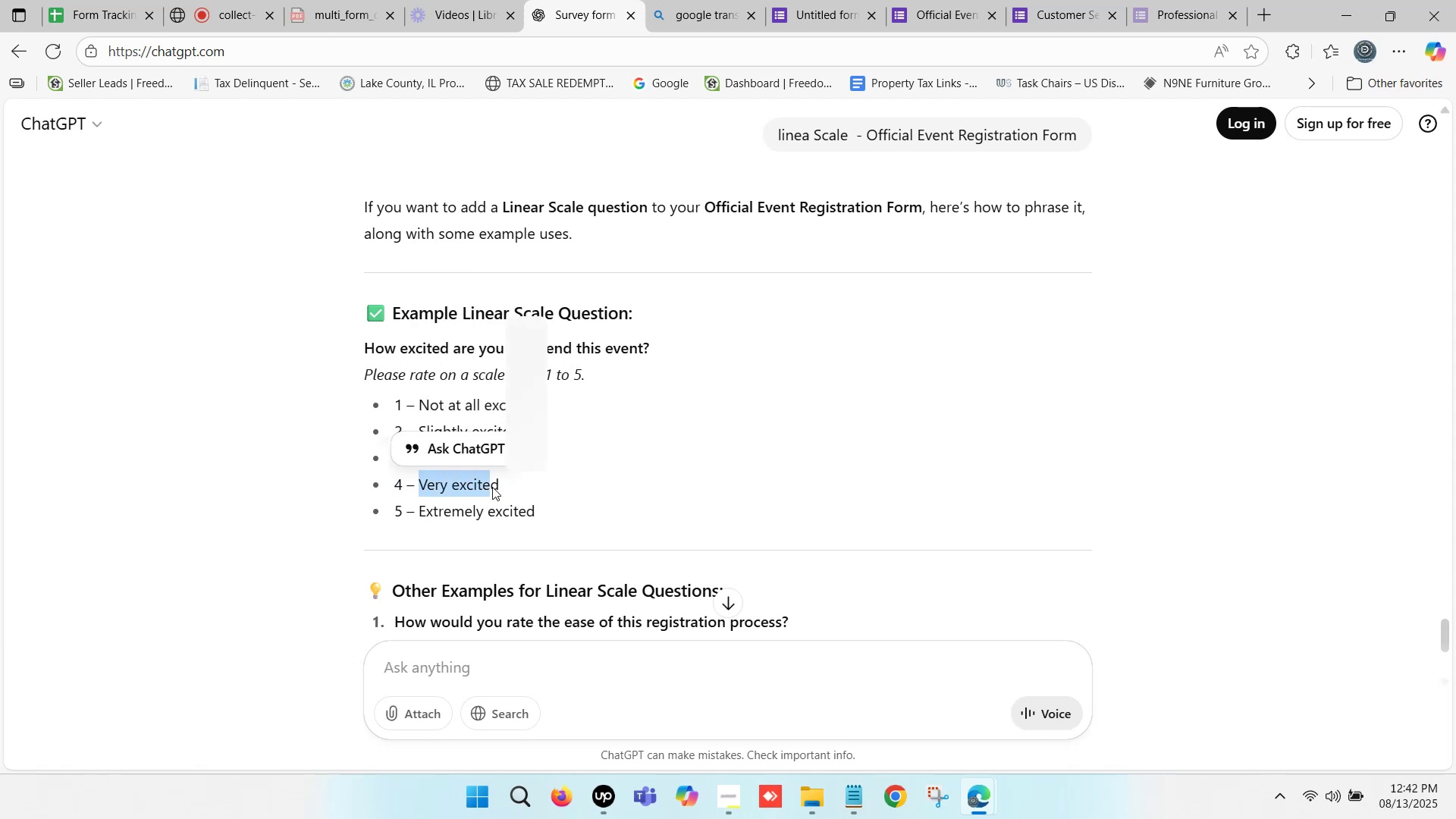 
left_click([533, 513])
 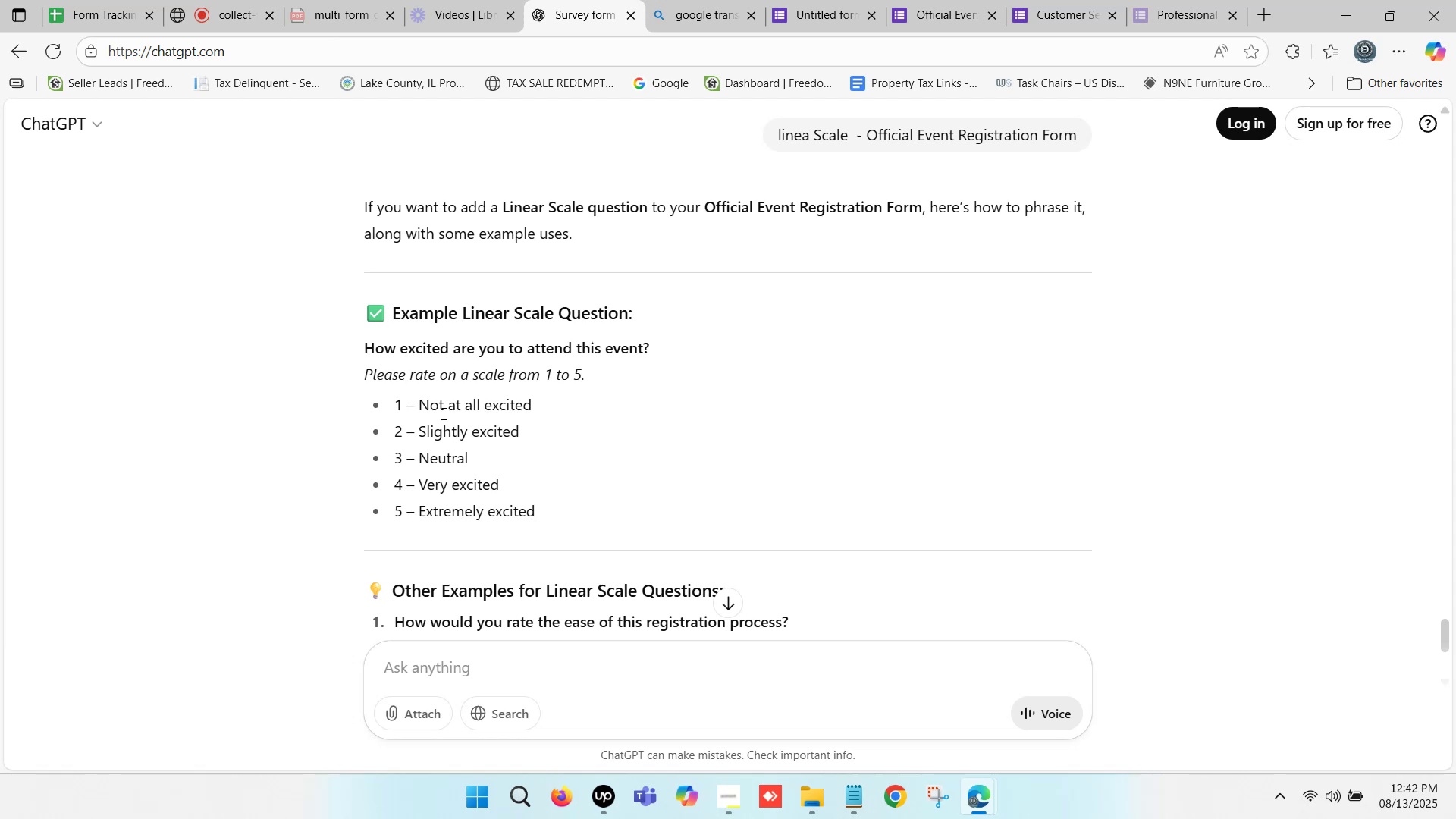 
scroll: coordinate [452, 413], scroll_direction: down, amount: 2.0
 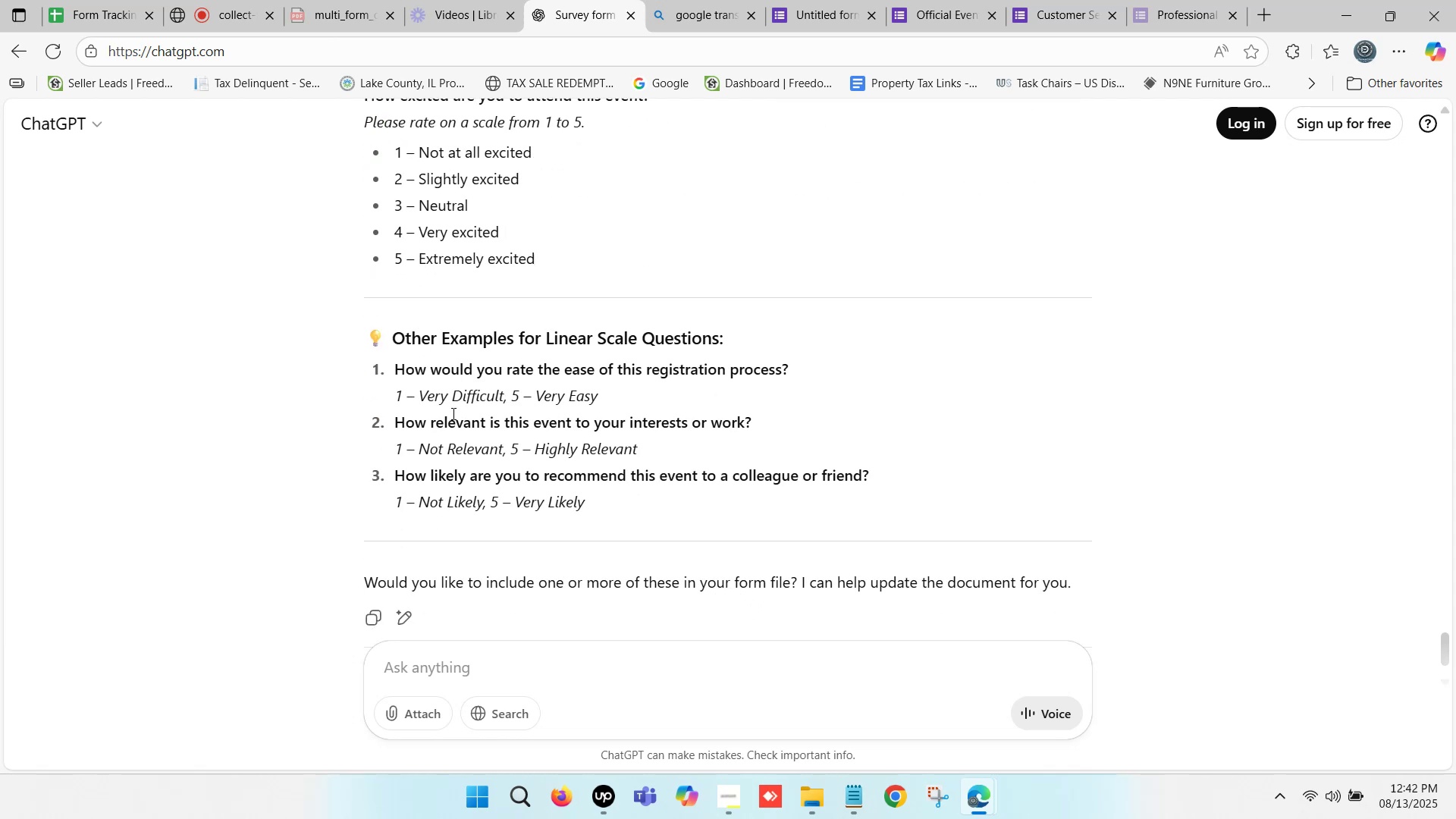 
scroll: coordinate [452, 413], scroll_direction: up, amount: 2.0
 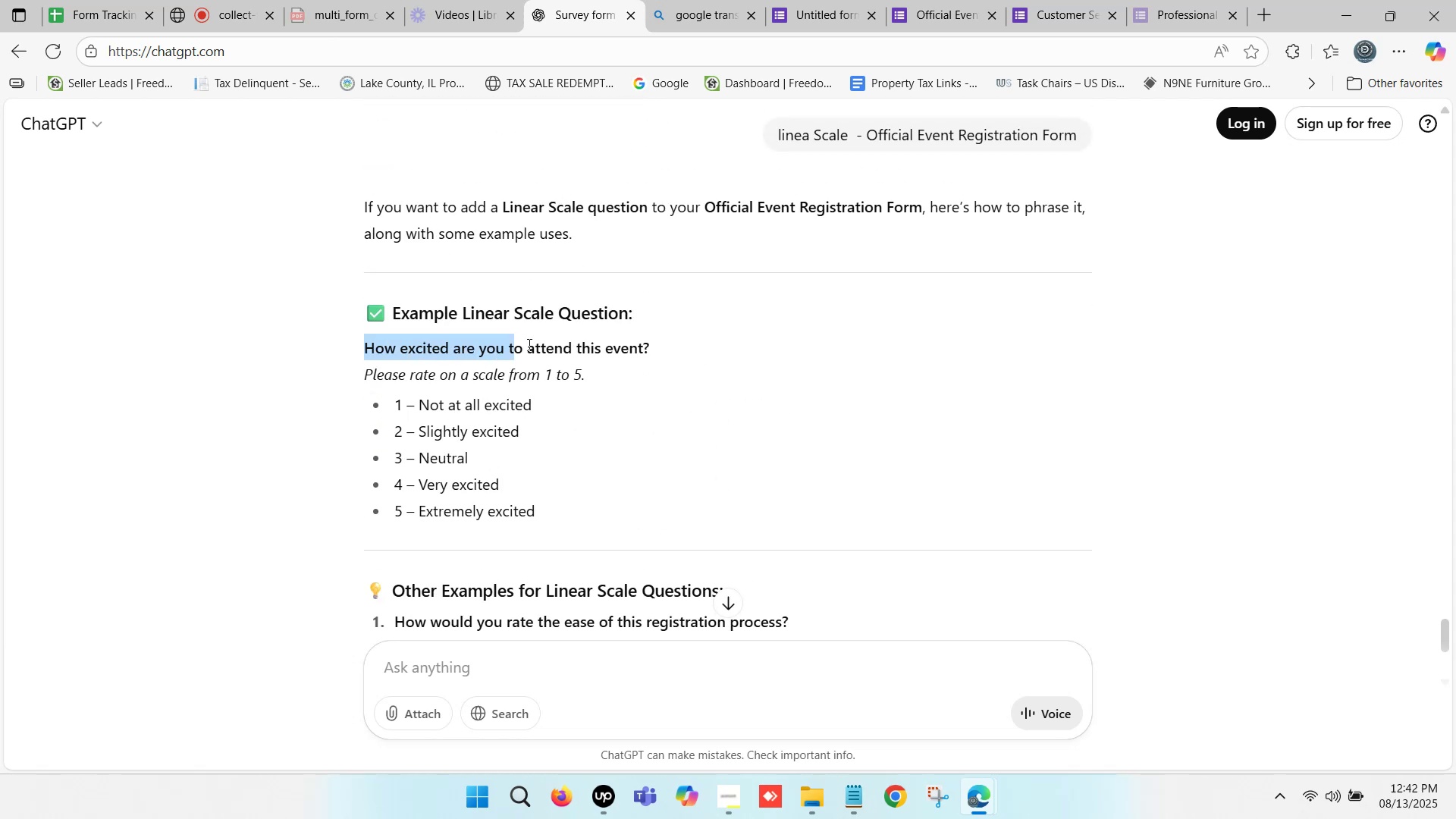 
wait(6.12)
 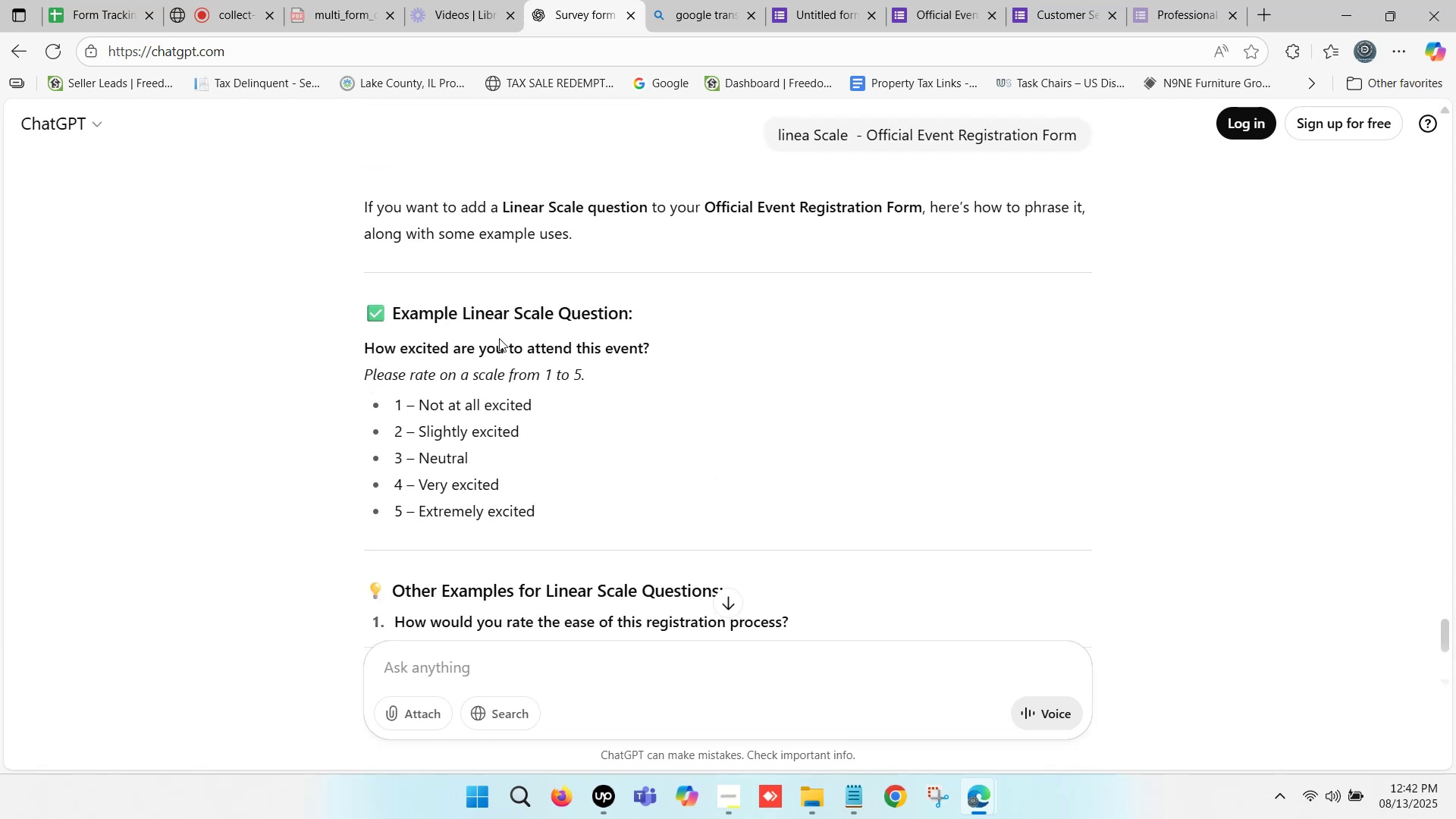 
key(Control+ControlLeft)
 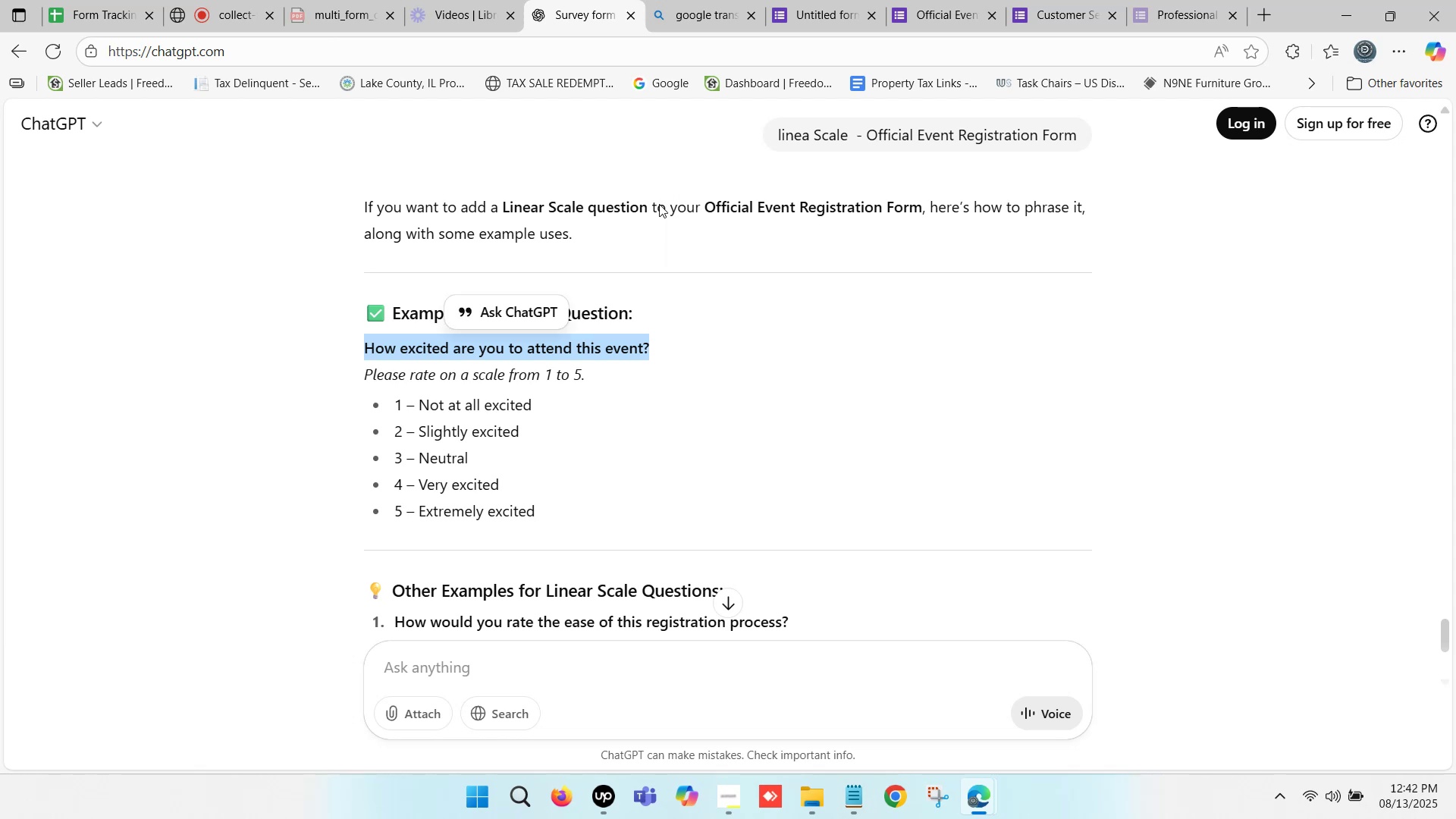 
key(Control+C)
 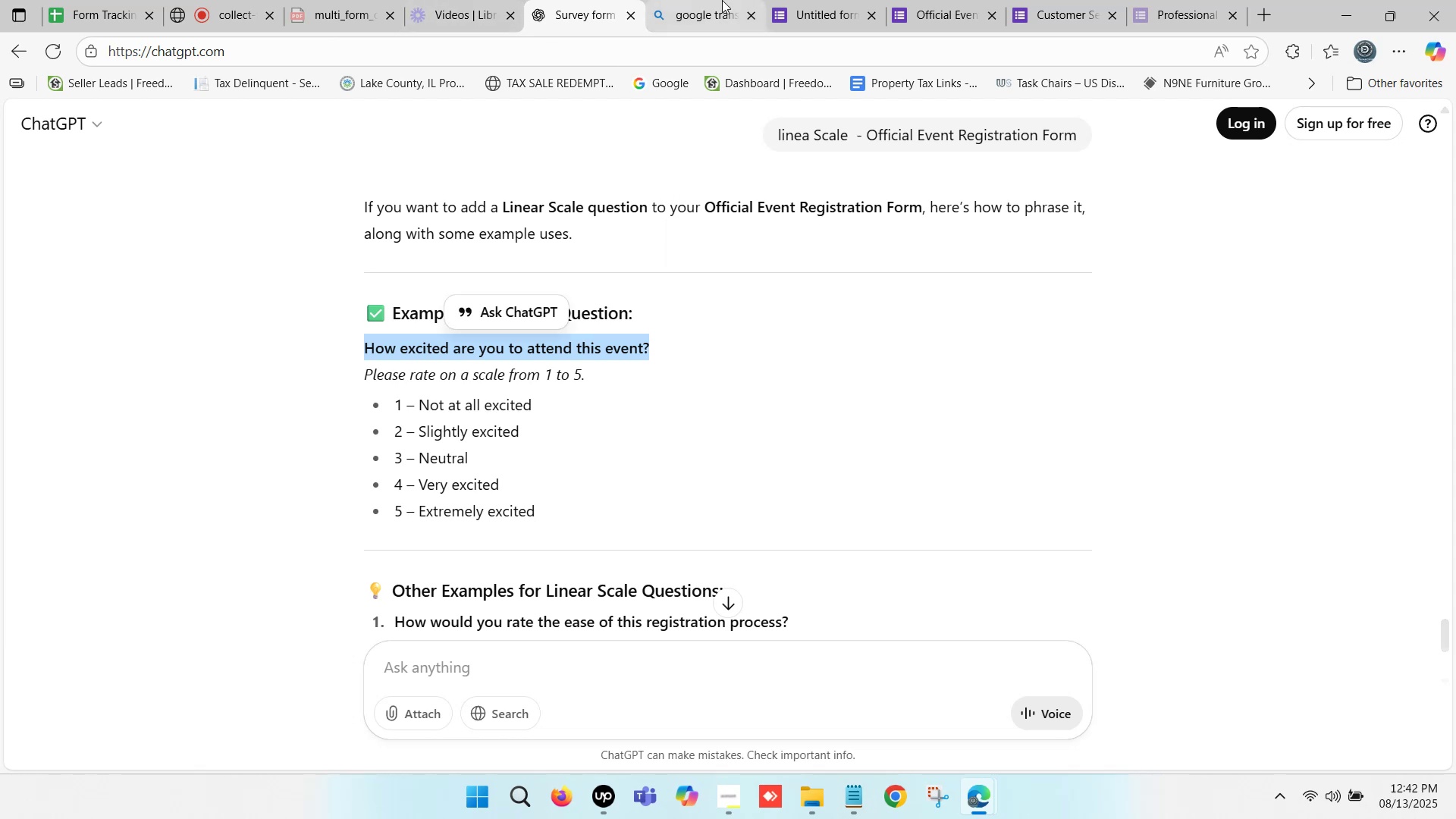 
left_click([730, 0])
 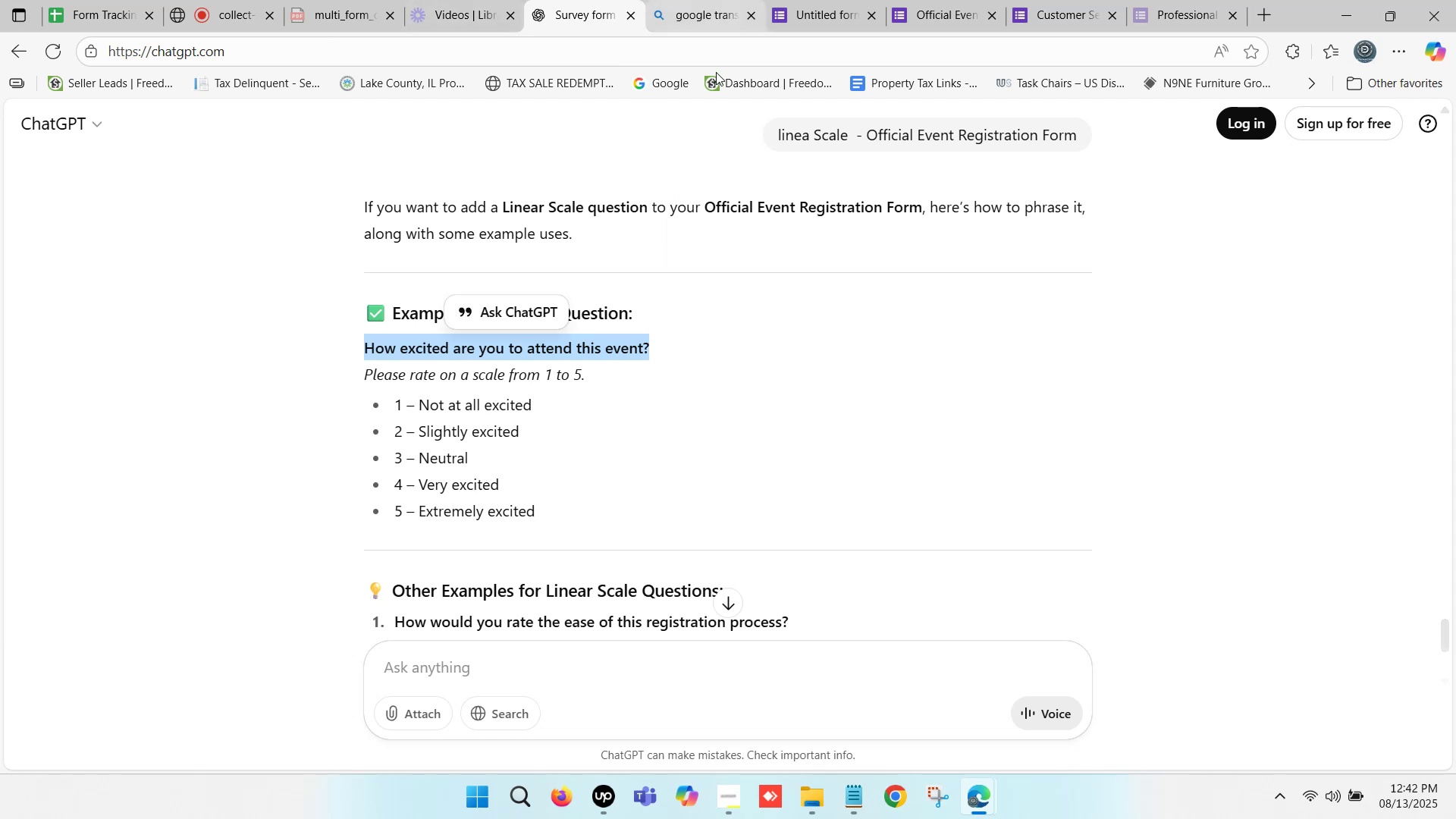 
scroll: coordinate [568, 341], scroll_direction: up, amount: 1.0
 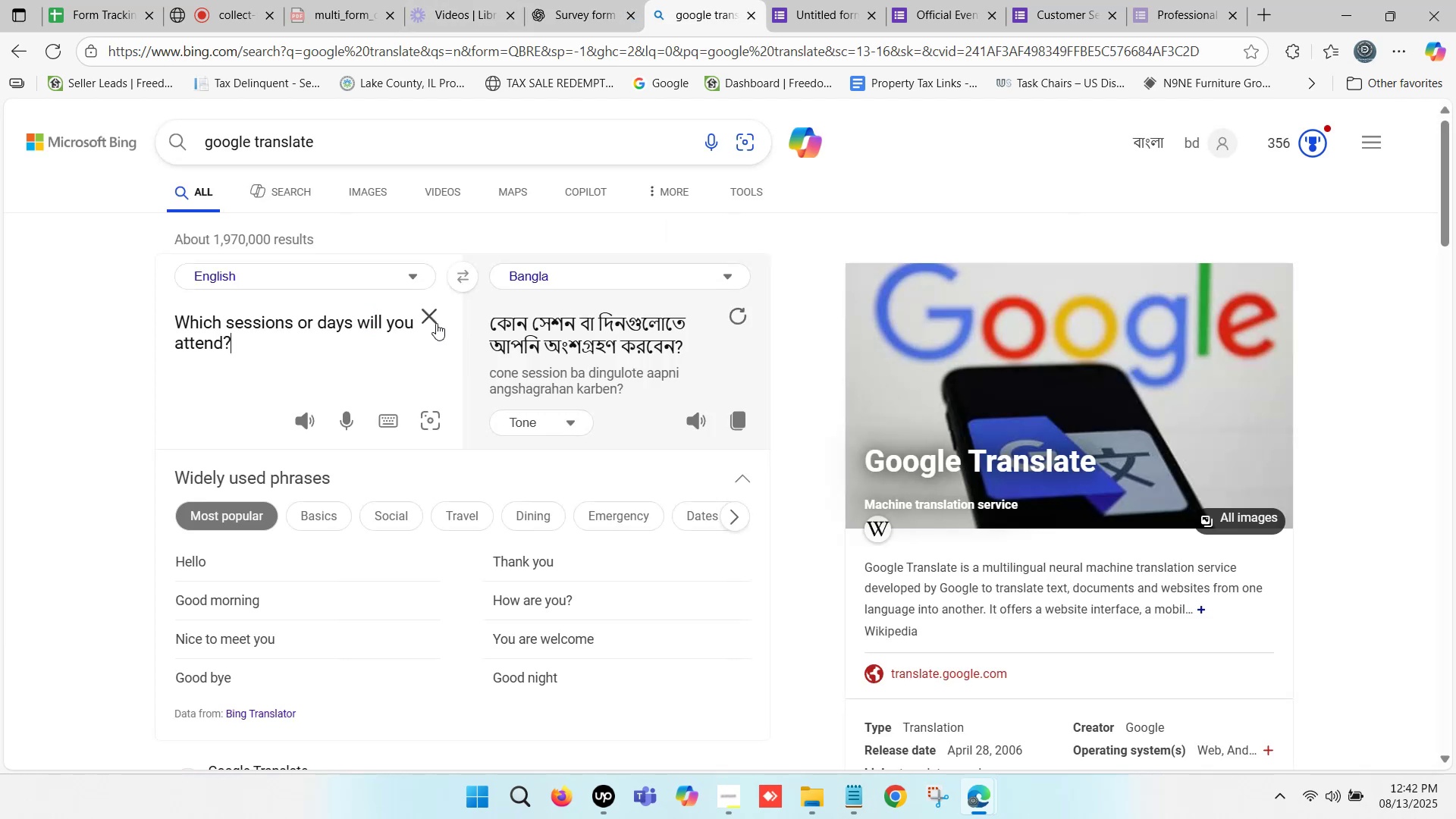 
left_click([426, 314])
 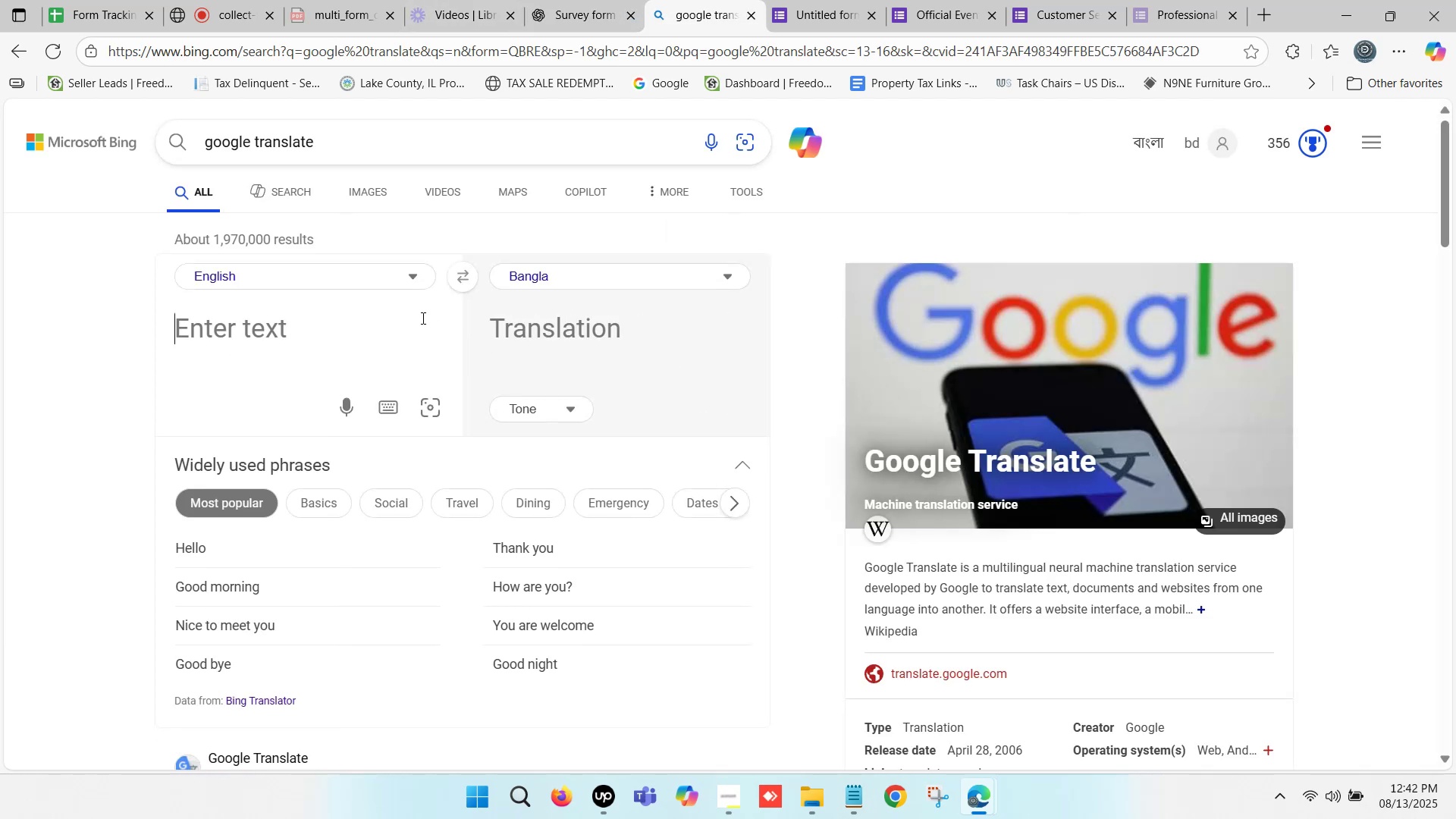 
key(Control+ControlLeft)
 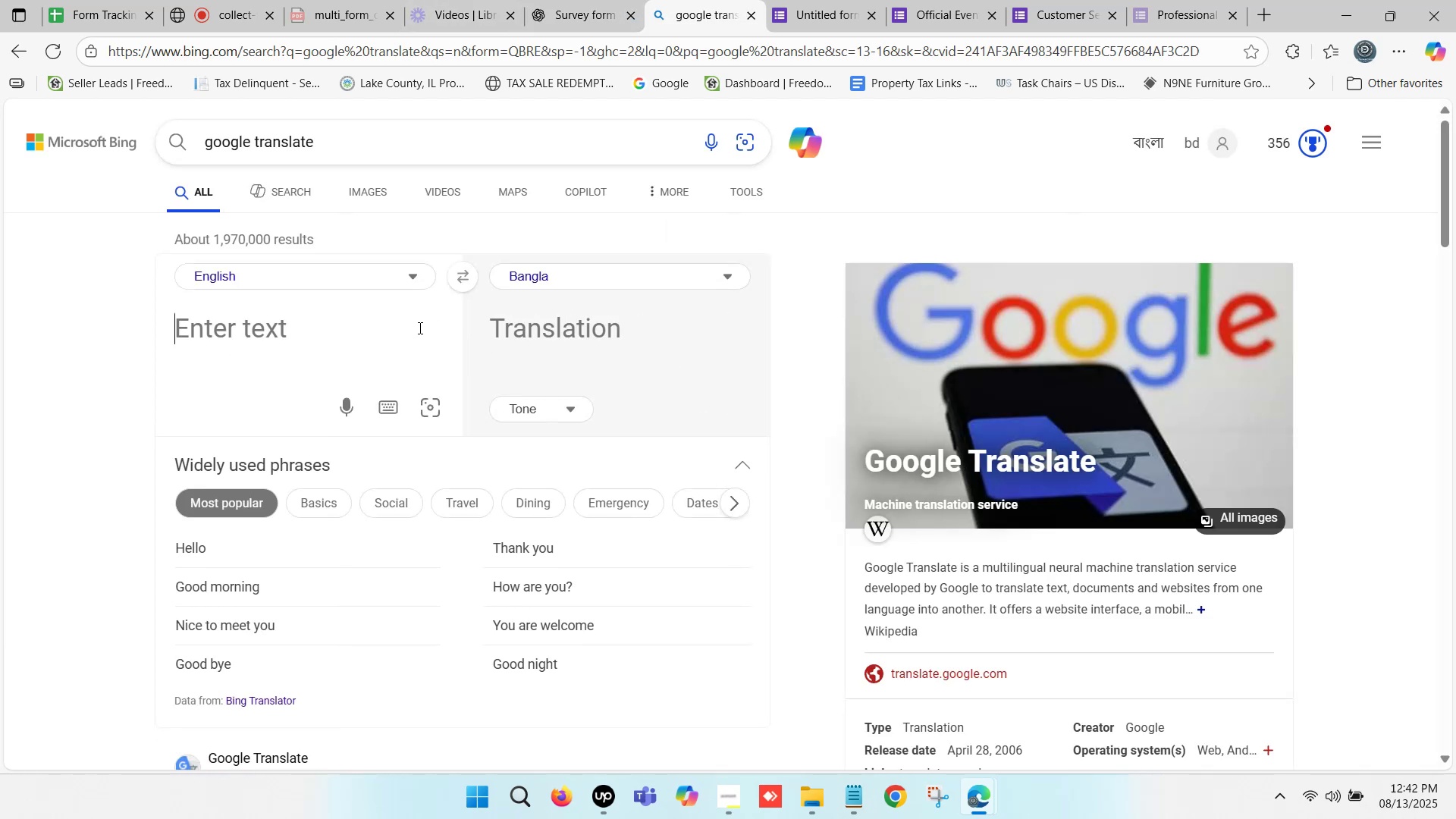 
key(Control+V)
 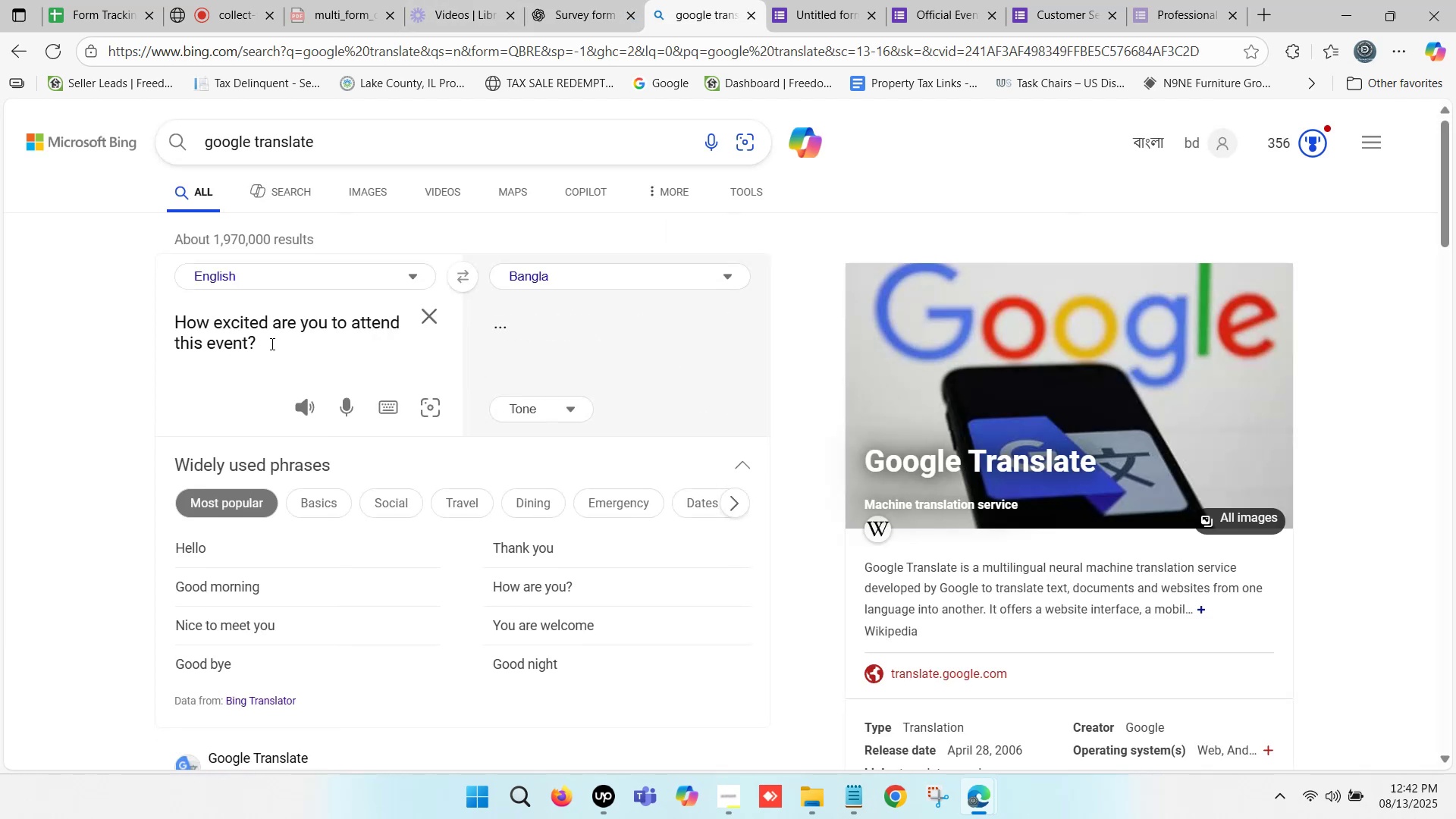 
left_click([271, 339])
 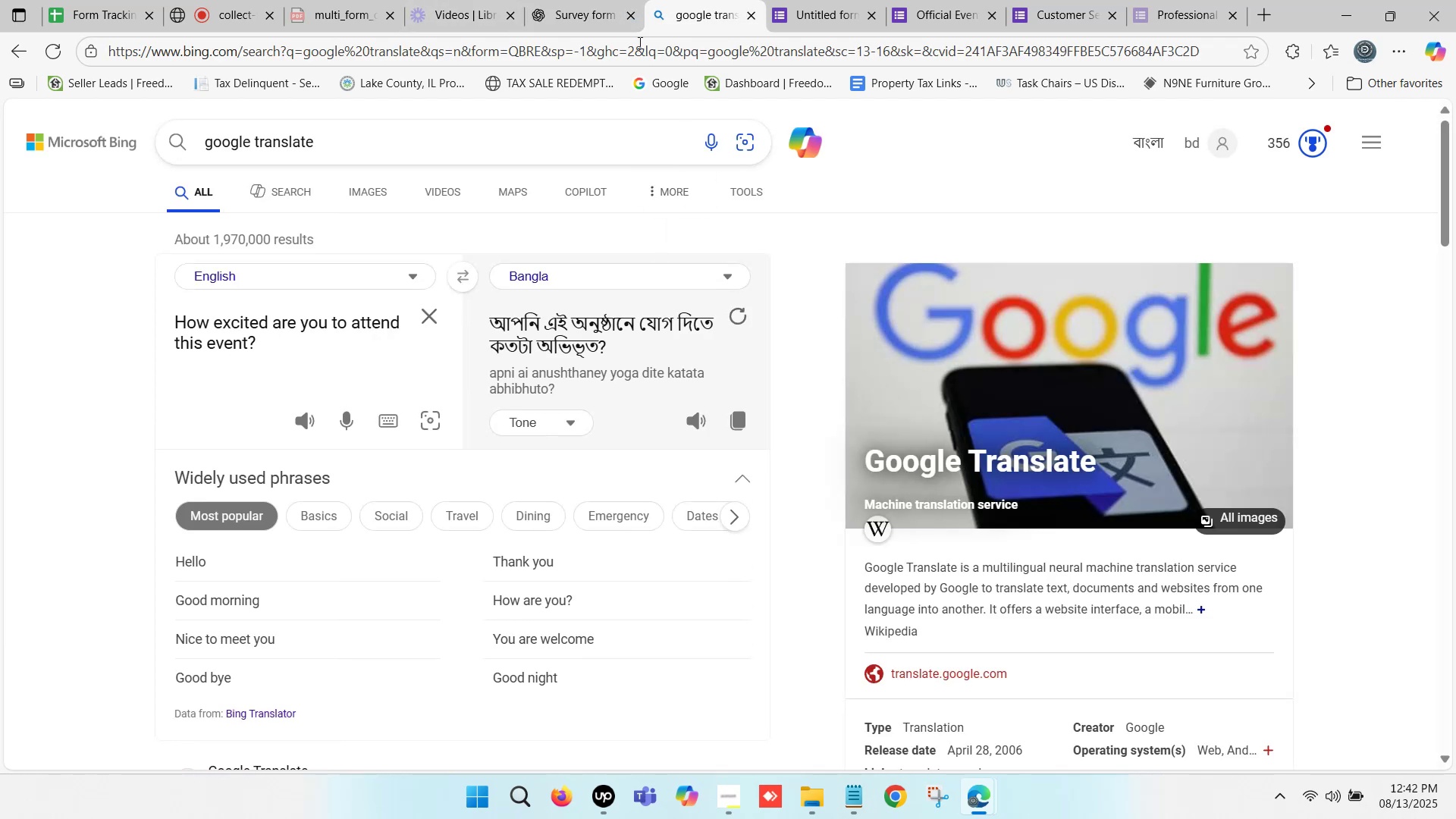 
left_click([573, 0])
 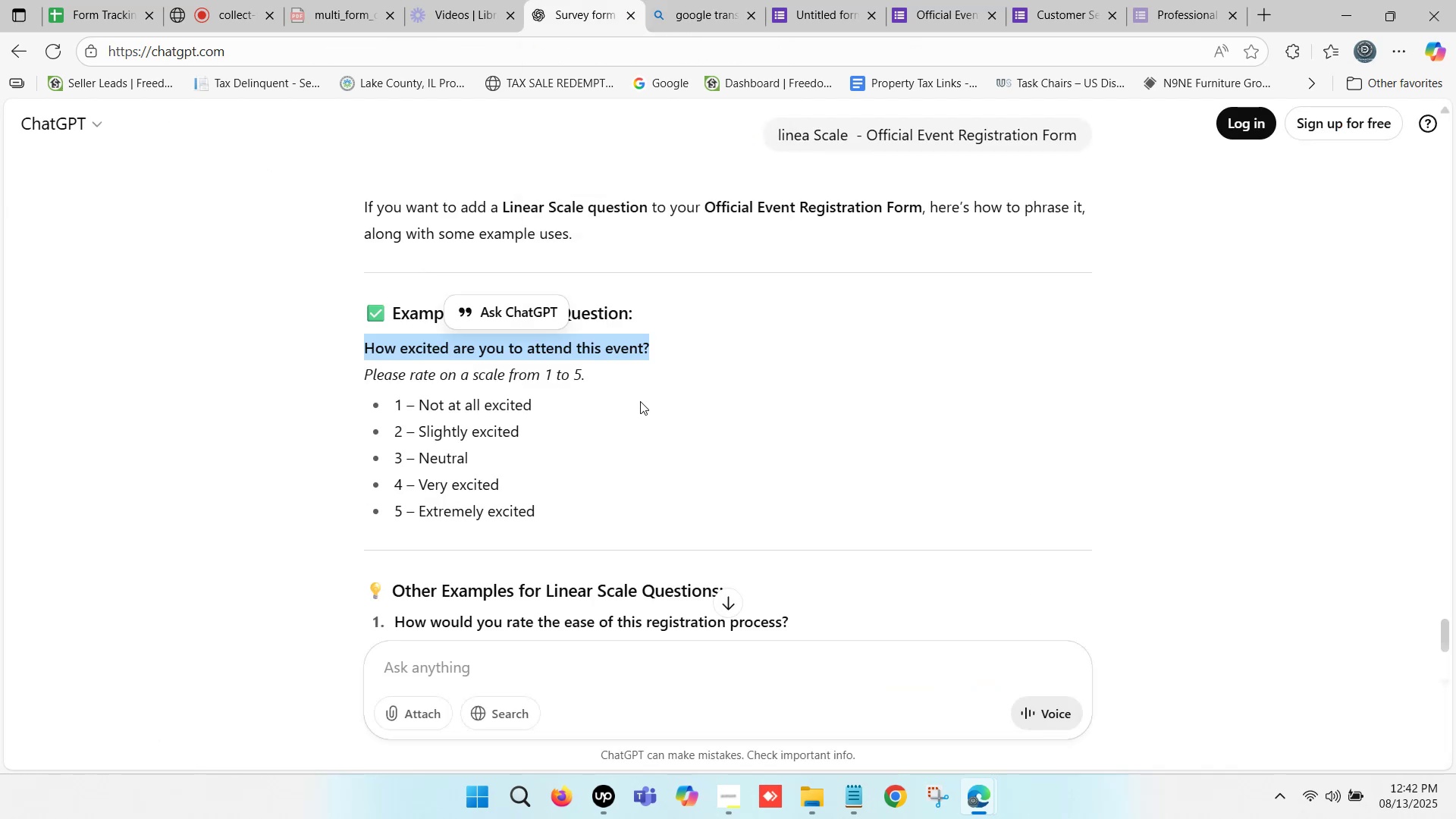 
scroll: coordinate [637, 406], scroll_direction: down, amount: 1.0
 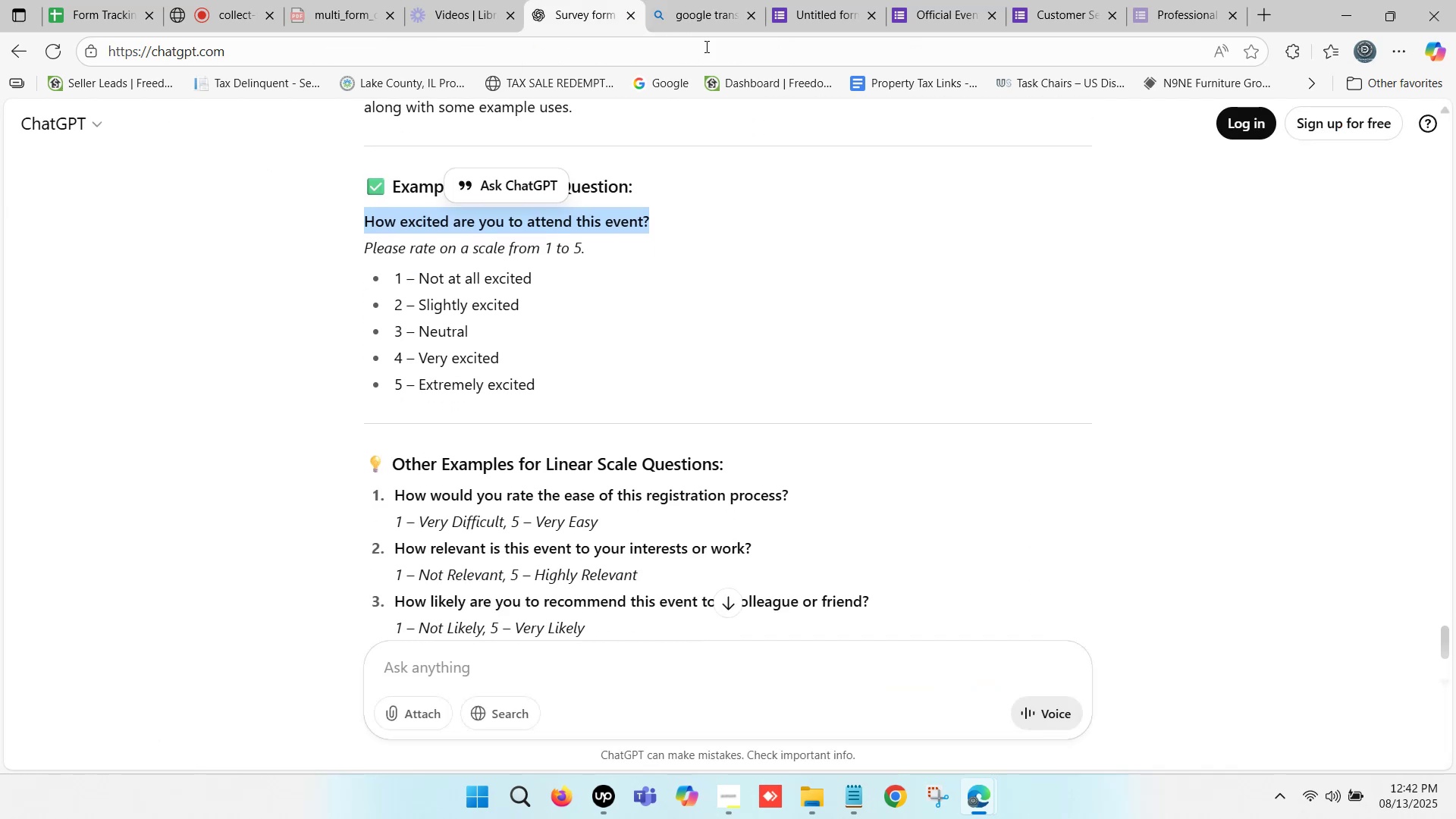 
left_click([793, 0])
 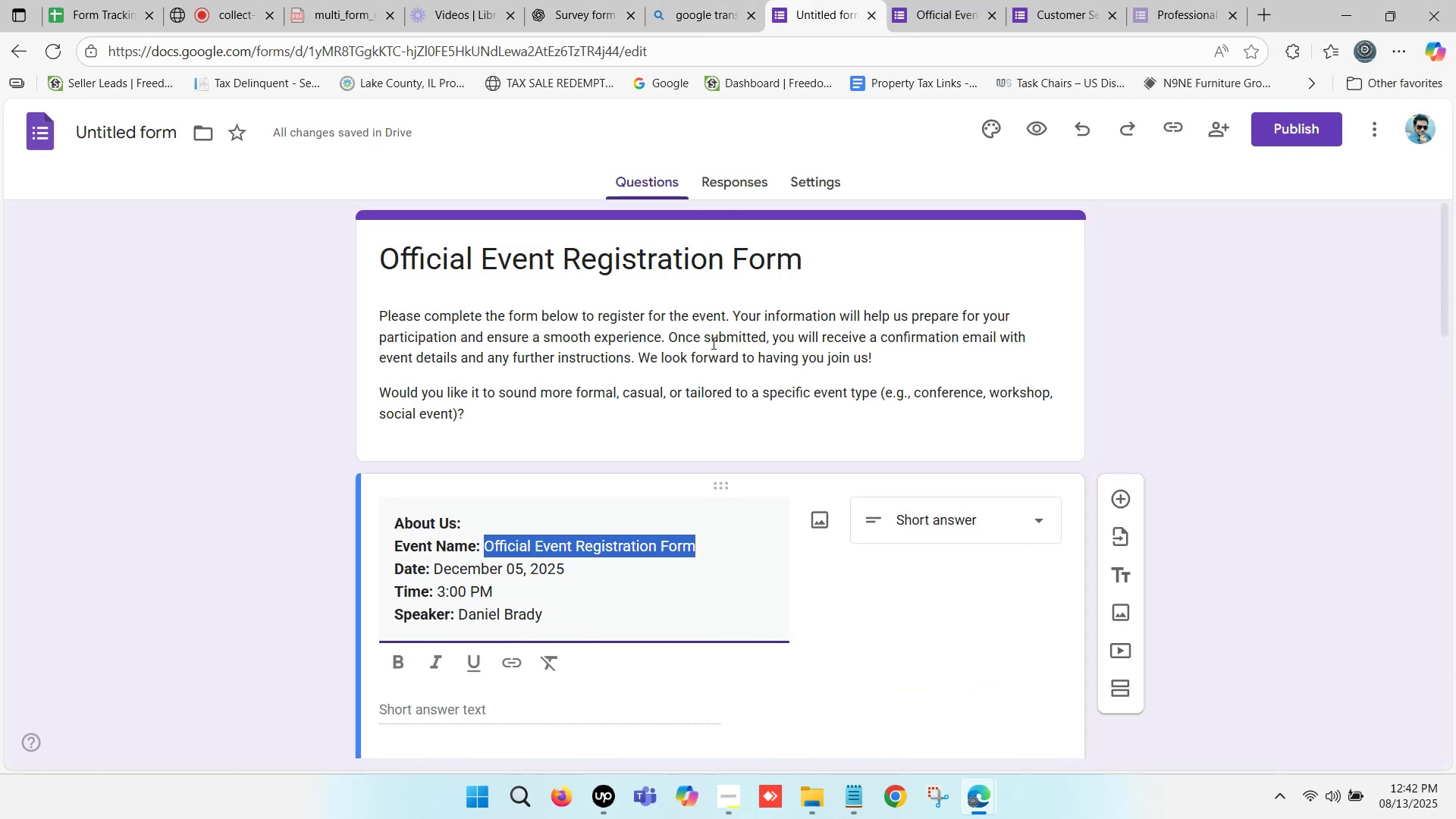 
scroll: coordinate [877, 362], scroll_direction: down, amount: 19.0
 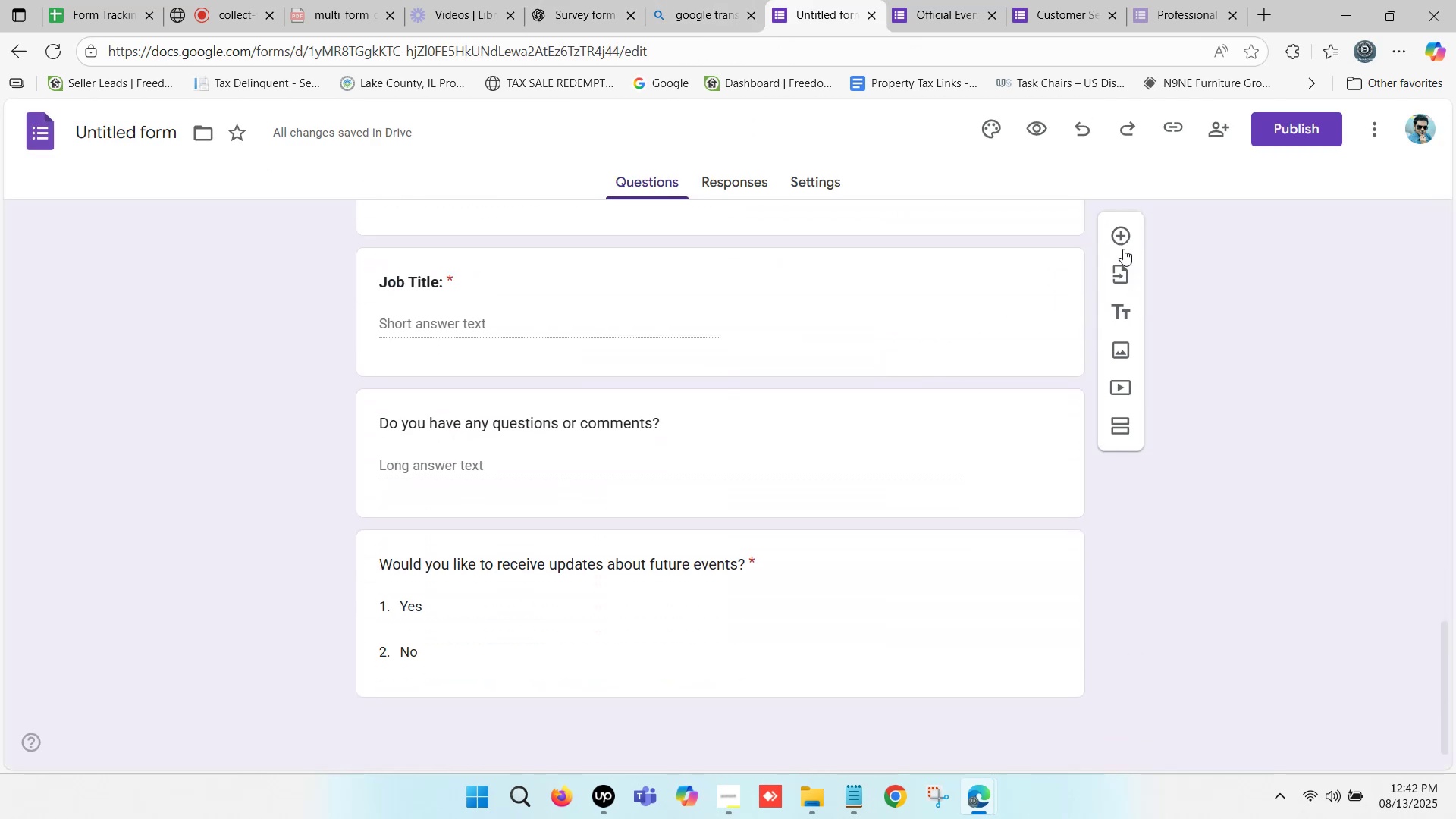 
left_click([1119, 235])
 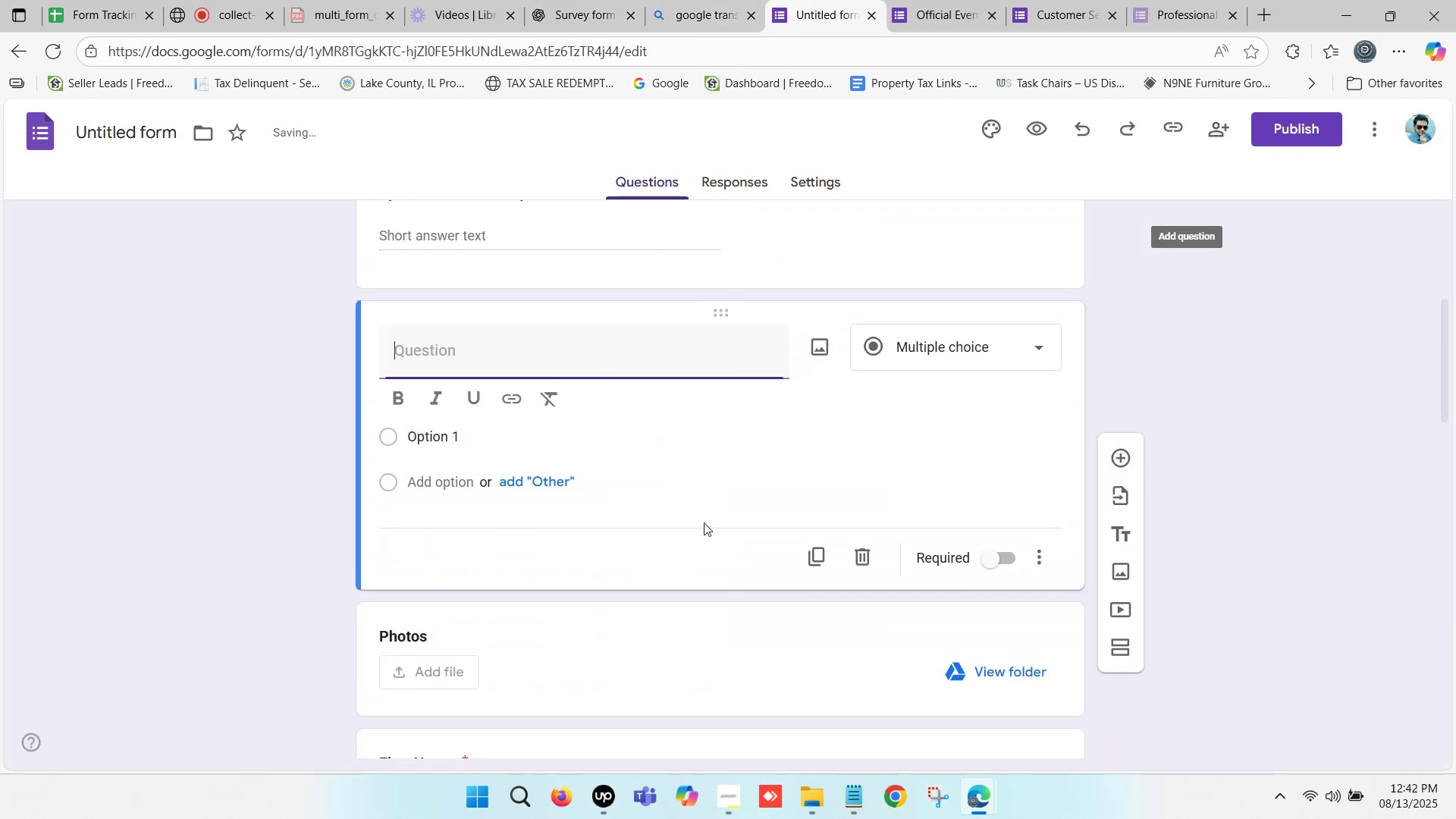 
scroll: coordinate [588, 564], scroll_direction: down, amount: 1.0
 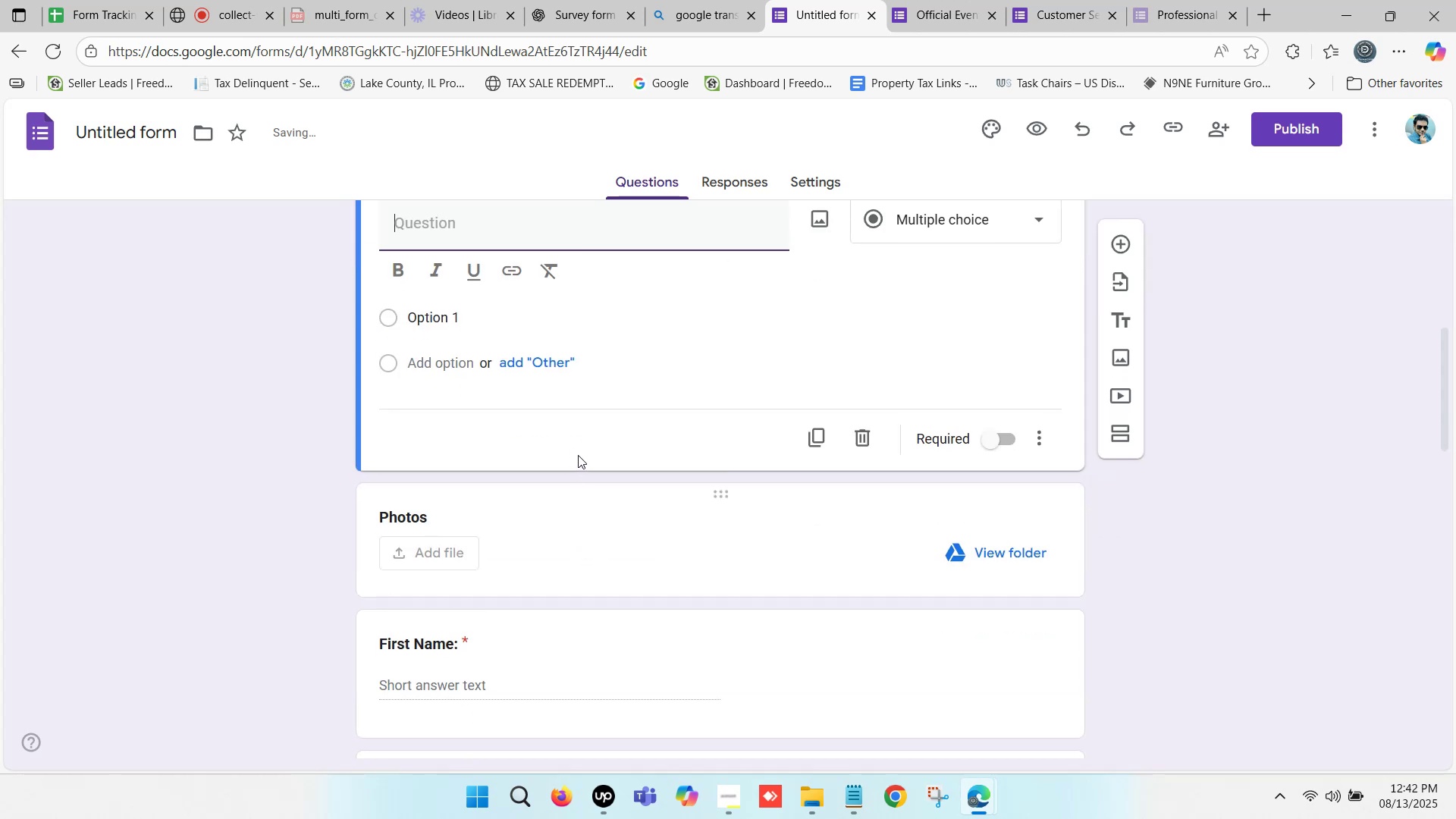 
scroll: coordinate [578, 455], scroll_direction: up, amount: 1.0
 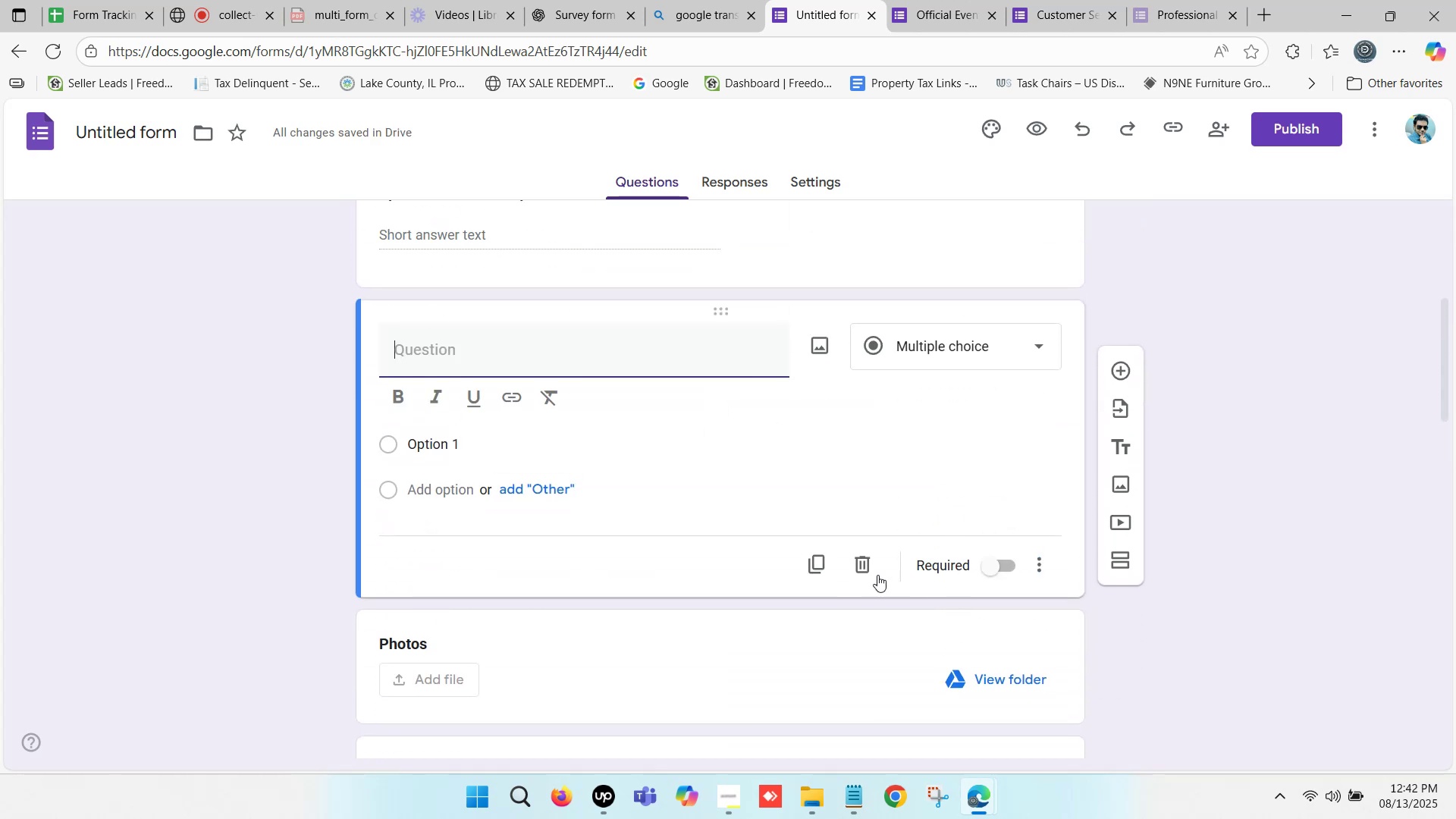 
left_click([860, 567])
 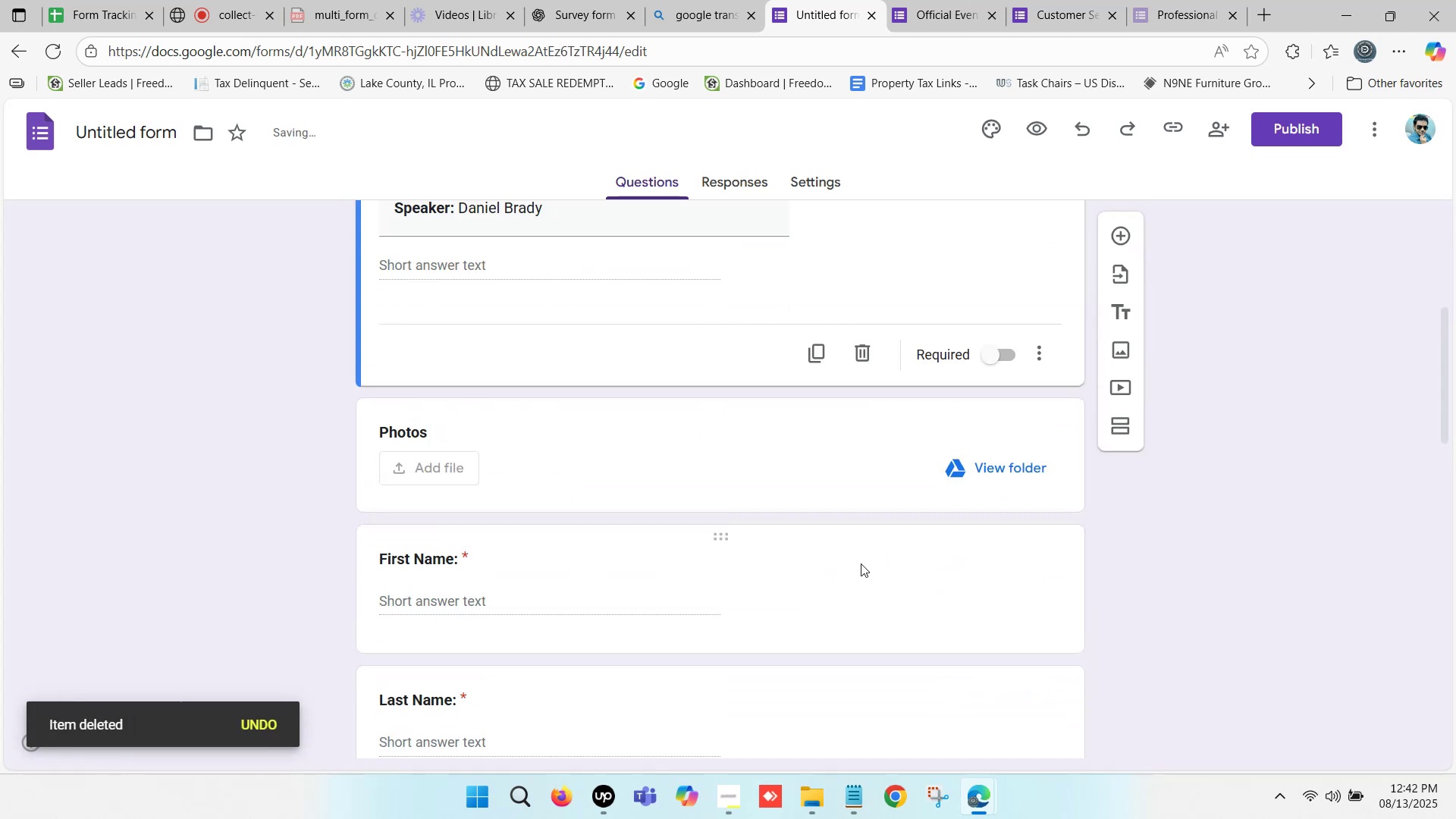 
scroll: coordinate [720, 444], scroll_direction: down, amount: 15.0
 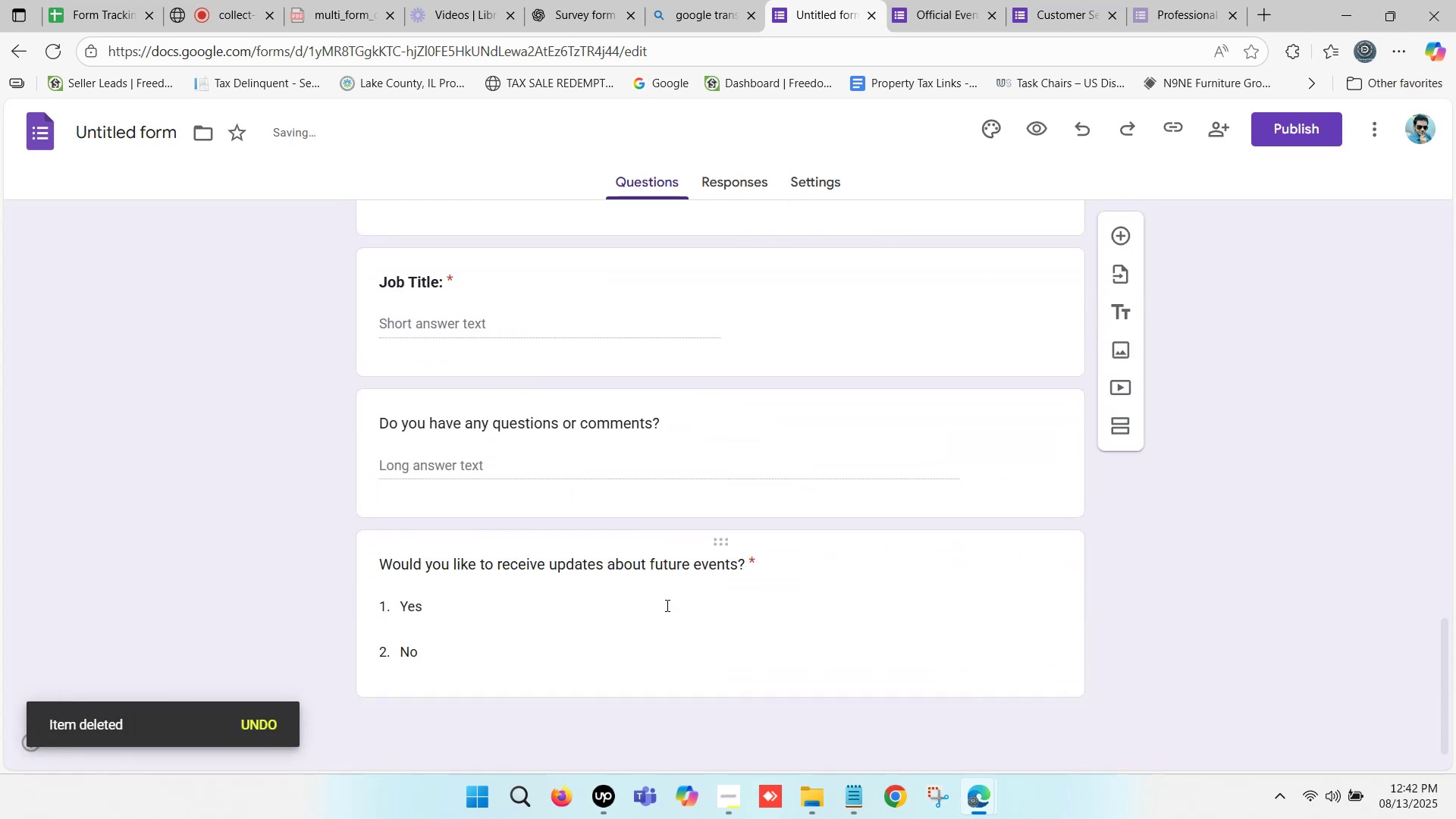 
left_click([664, 607])
 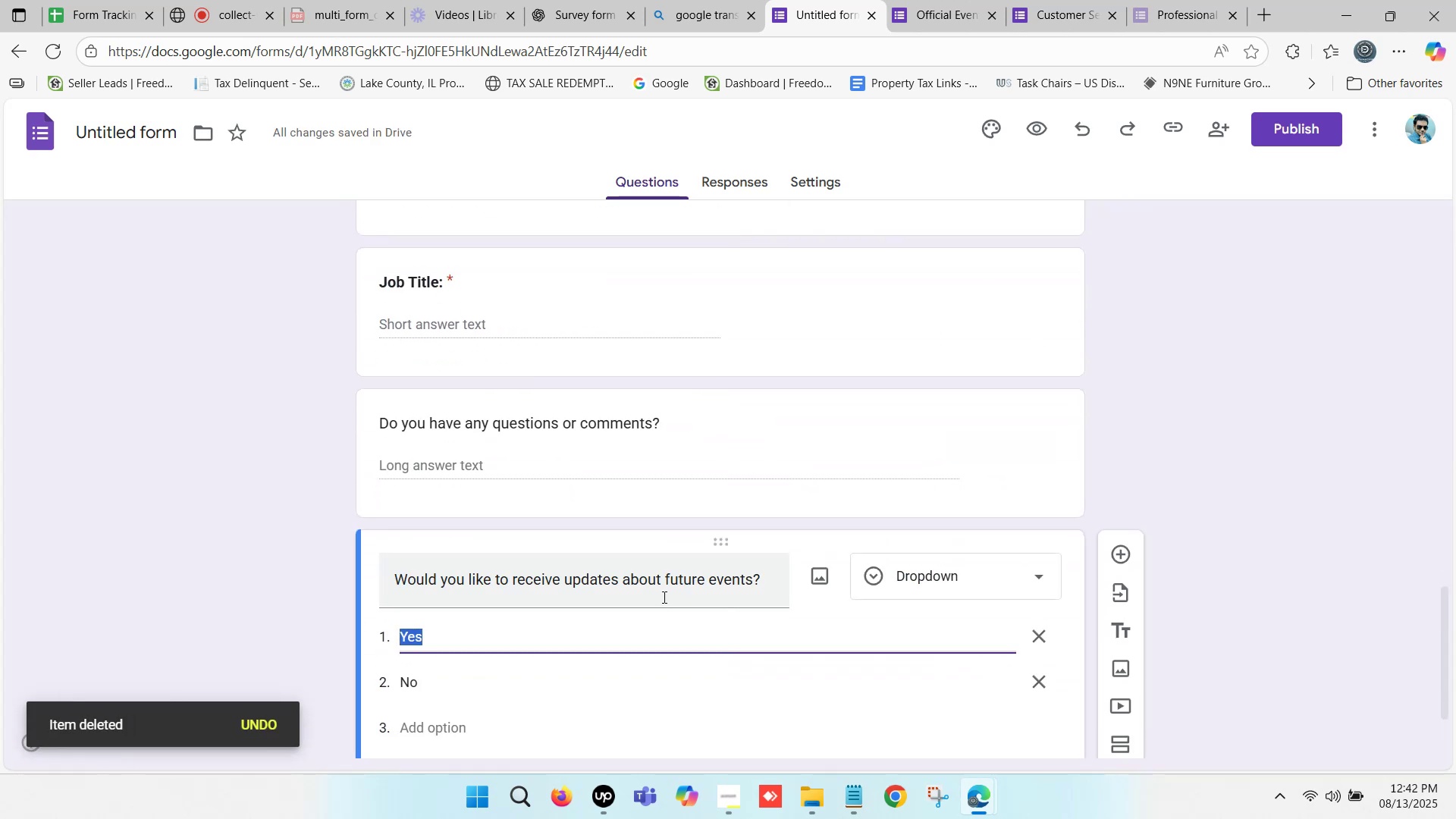 
scroll: coordinate [690, 581], scroll_direction: down, amount: 2.0
 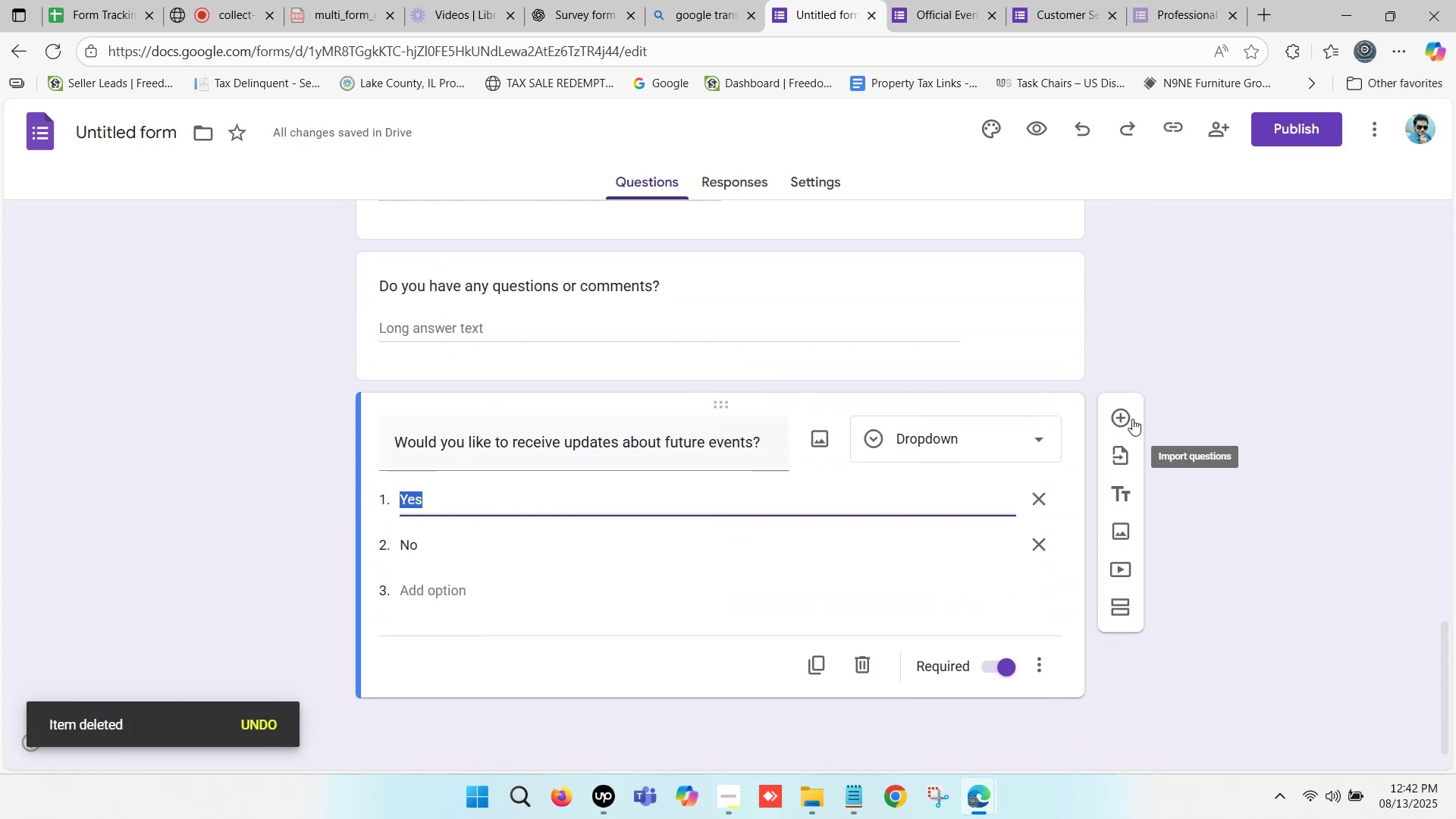 
left_click([1120, 416])
 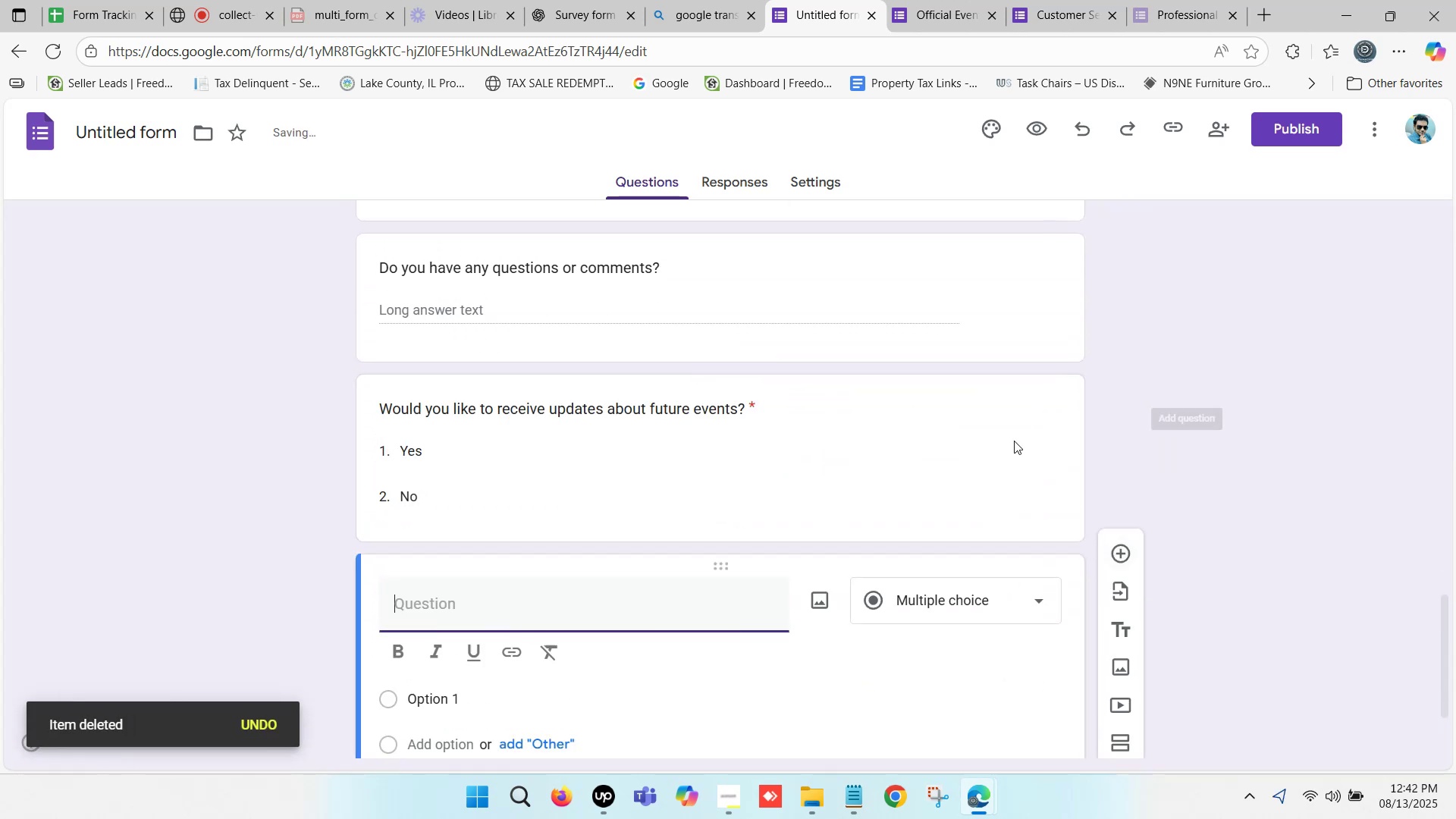 
scroll: coordinate [582, 499], scroll_direction: down, amount: 3.0
 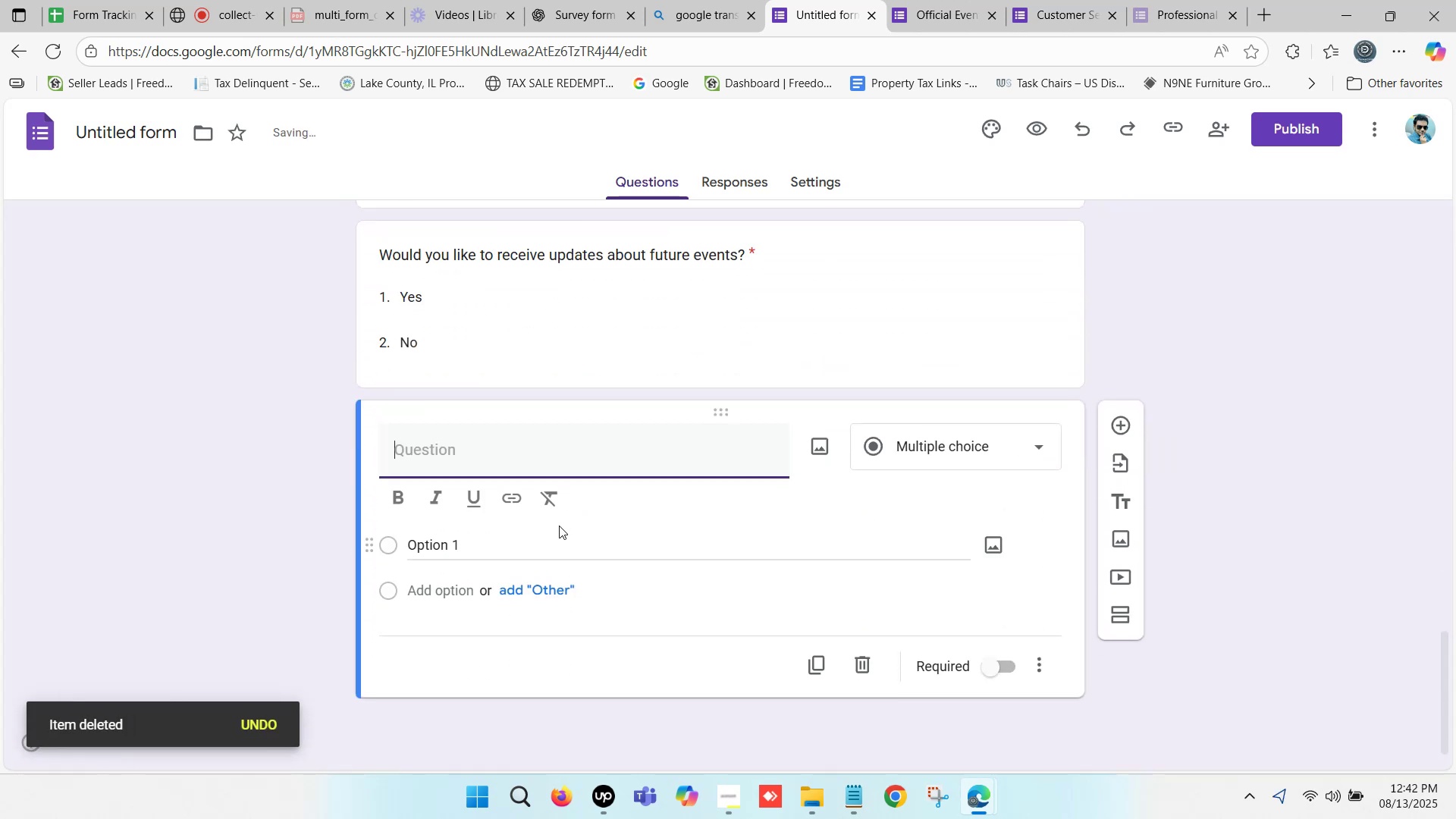 
key(Control+ControlLeft)
 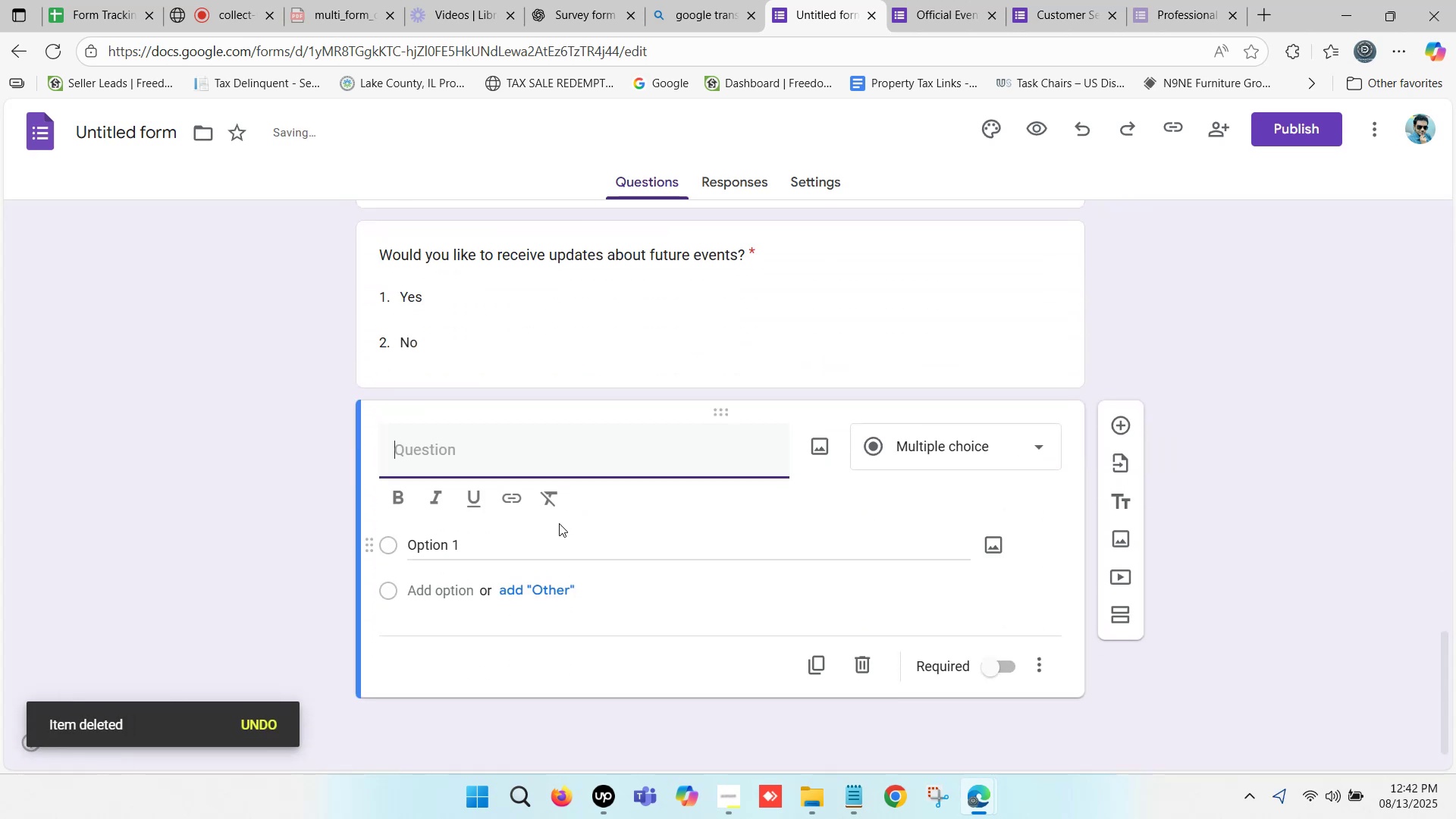 
key(Control+V)
 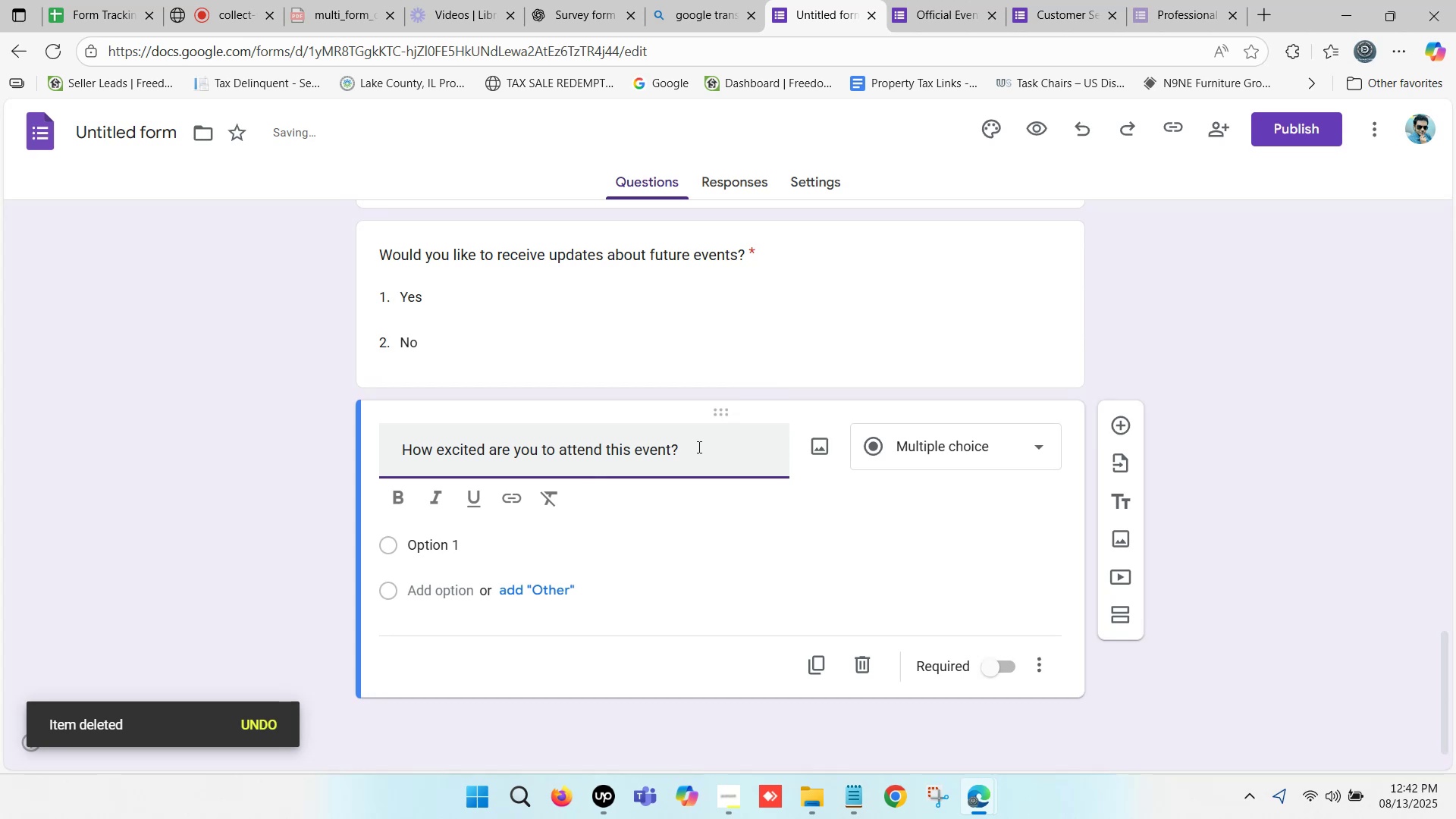 
left_click([698, 447])
 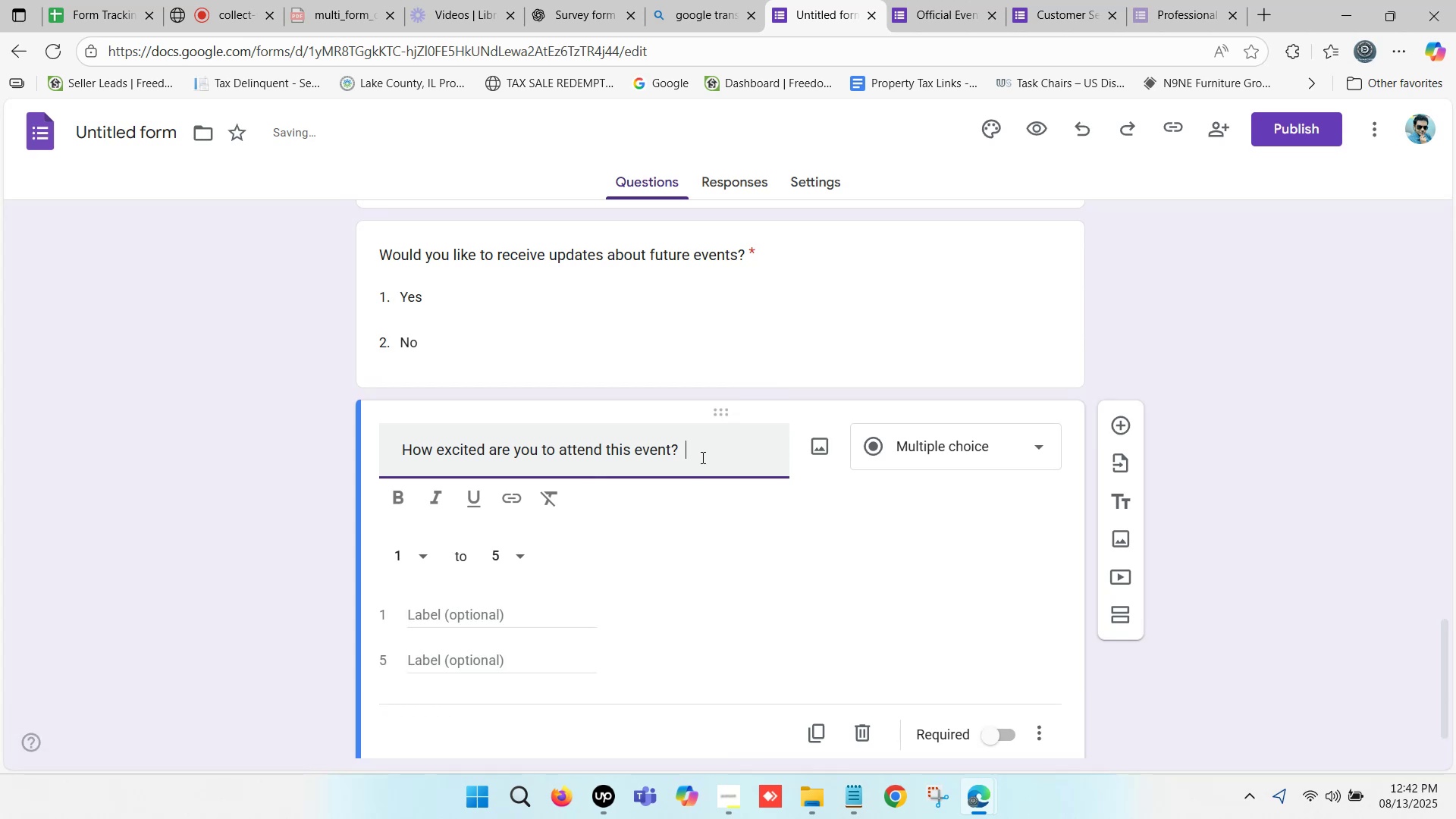 
key(Backspace)
 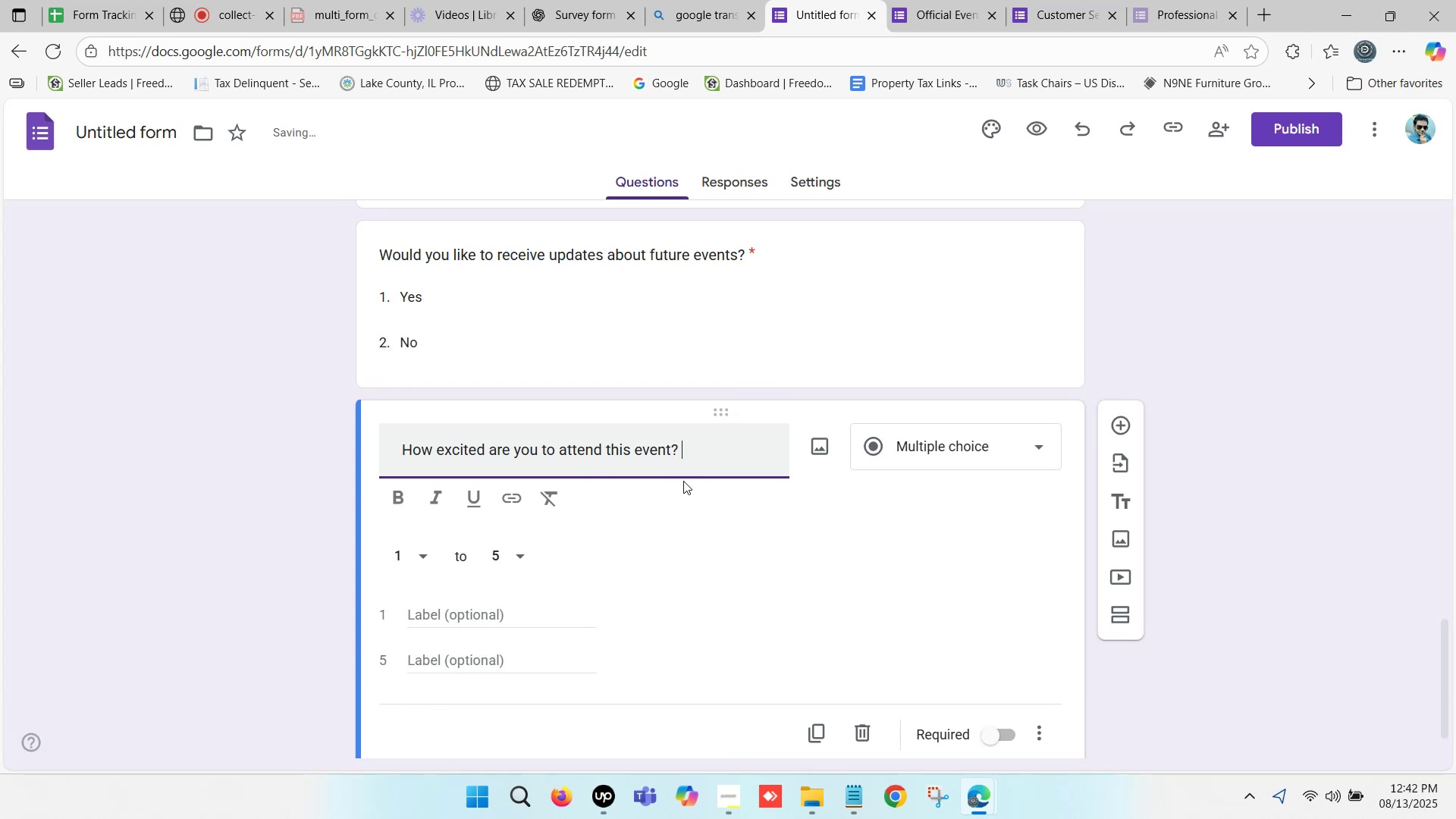 
key(Backspace)
 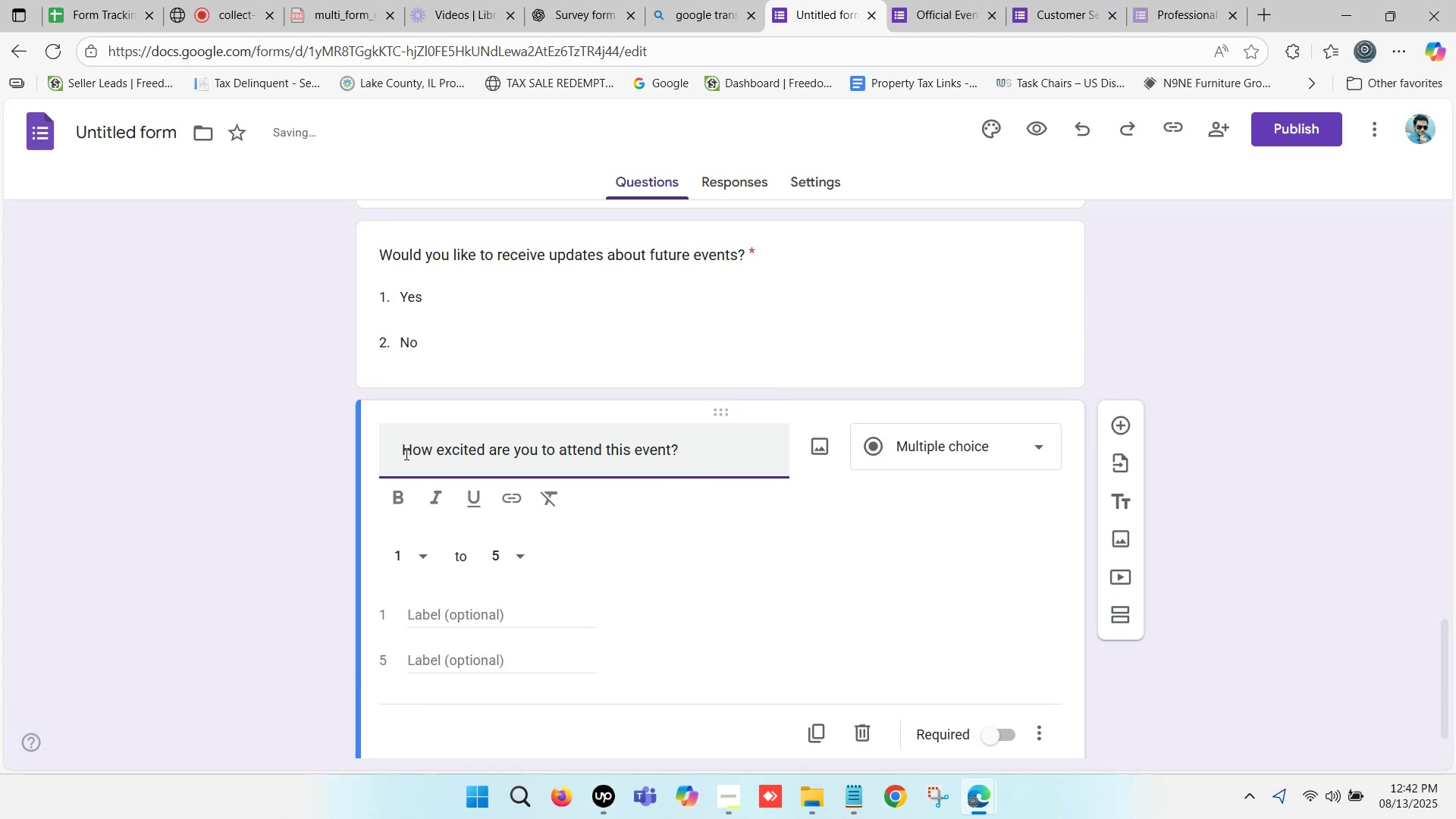 
left_click([404, 447])
 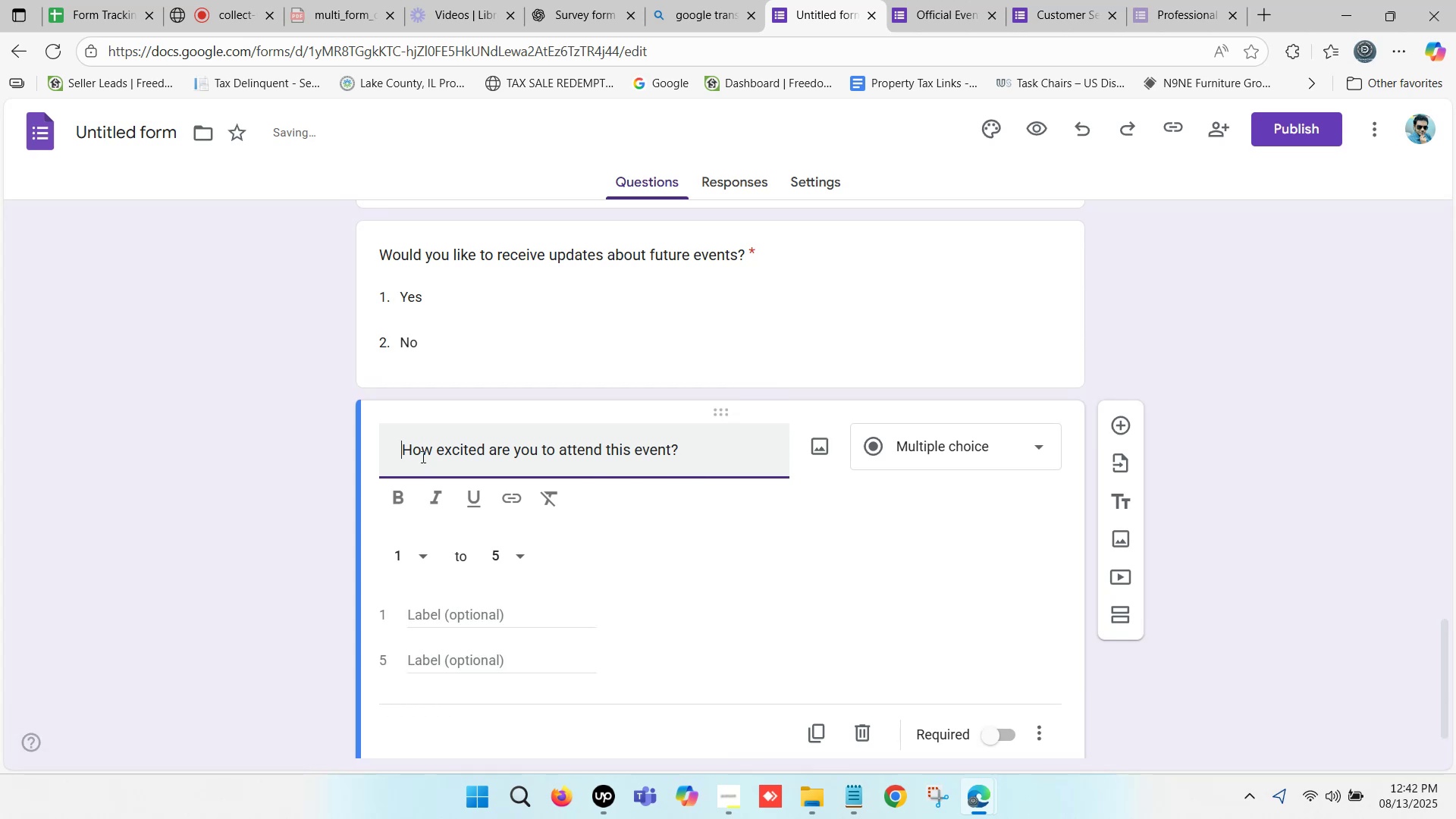 
key(Backspace)
 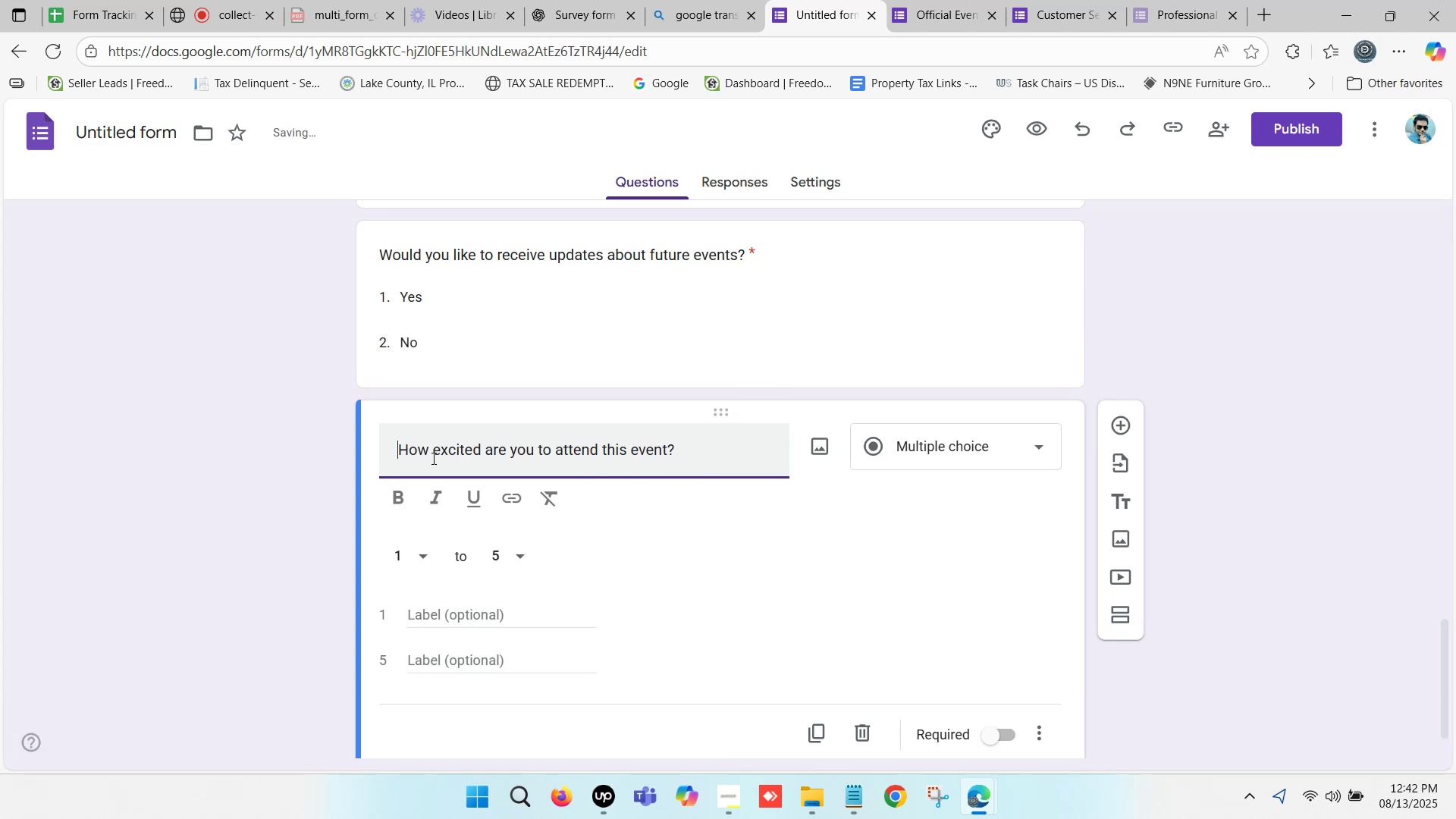 
key(Backspace)
 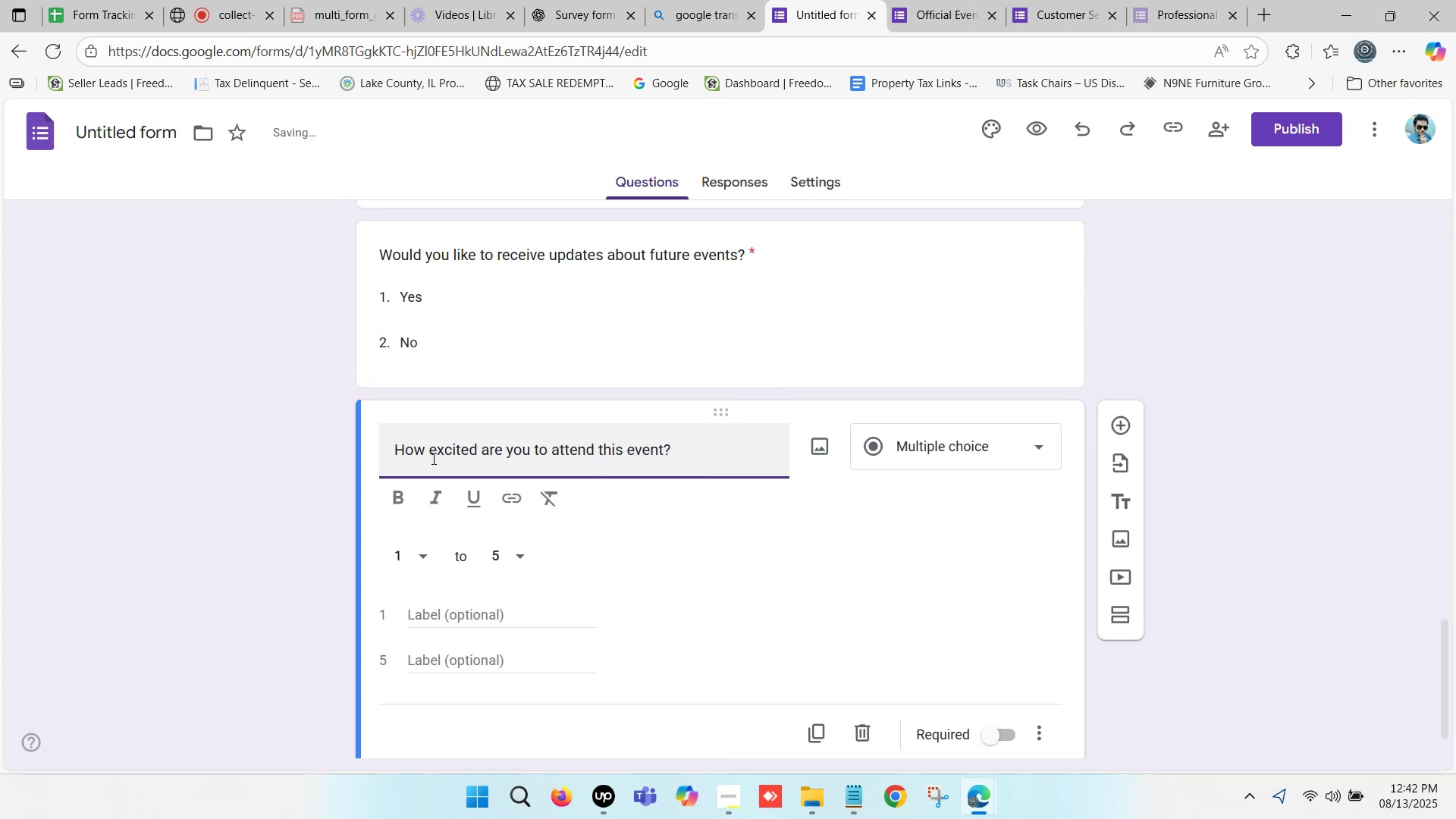 
hold_key(key=Backspace, duration=0.32)
 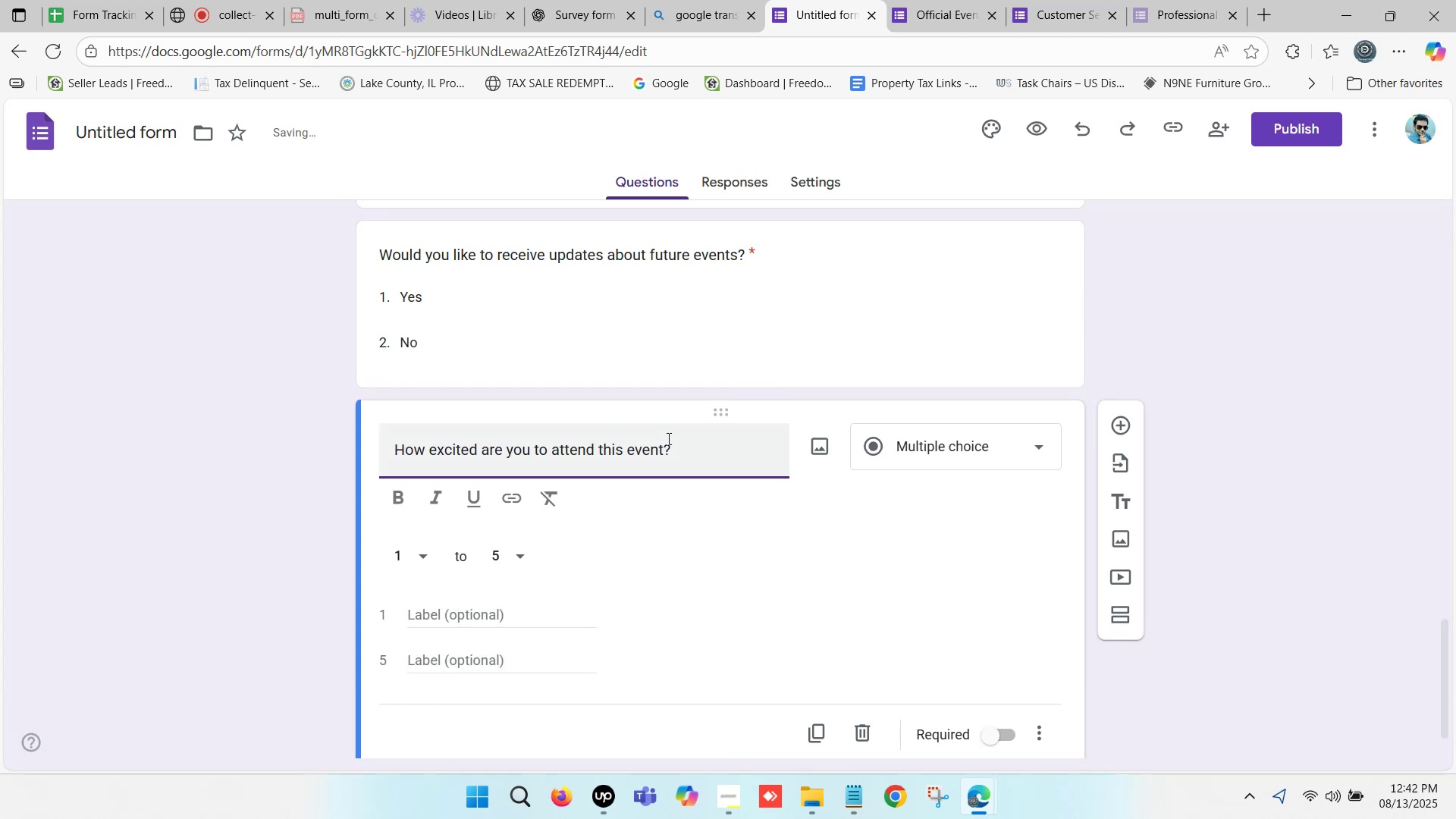 
left_click([679, 448])
 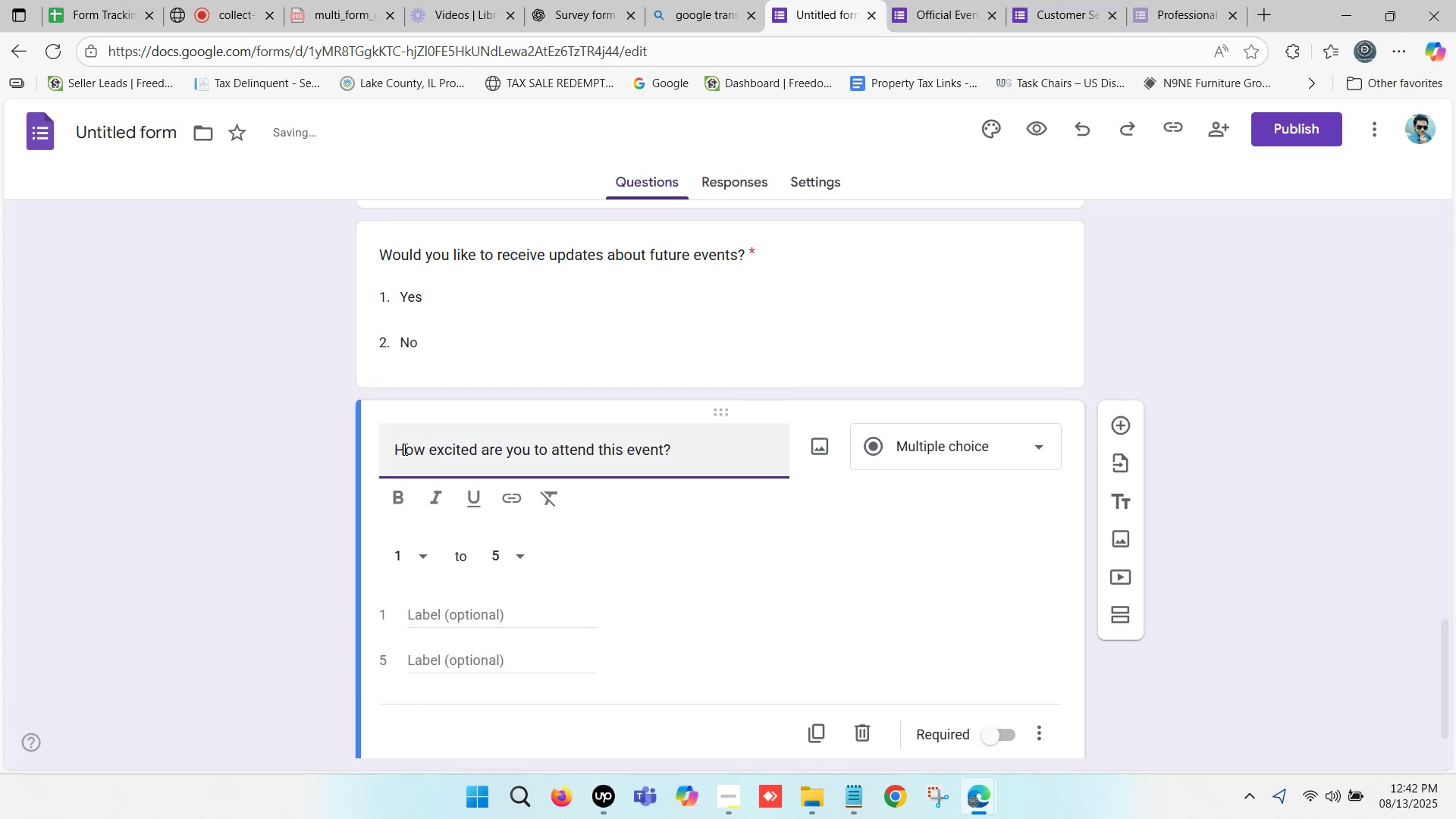 
left_click([400, 449])
 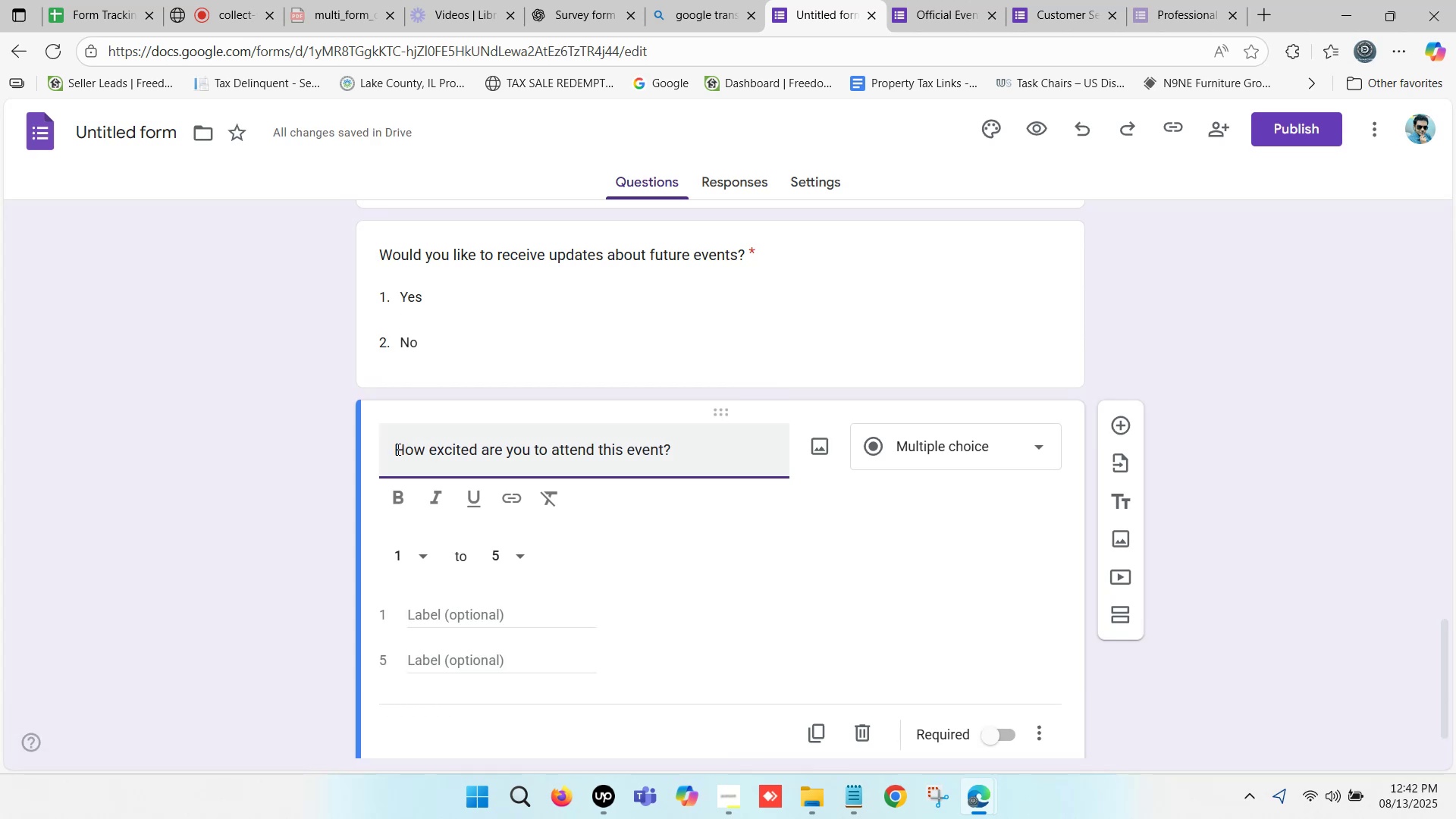 
left_click([396, 449])
 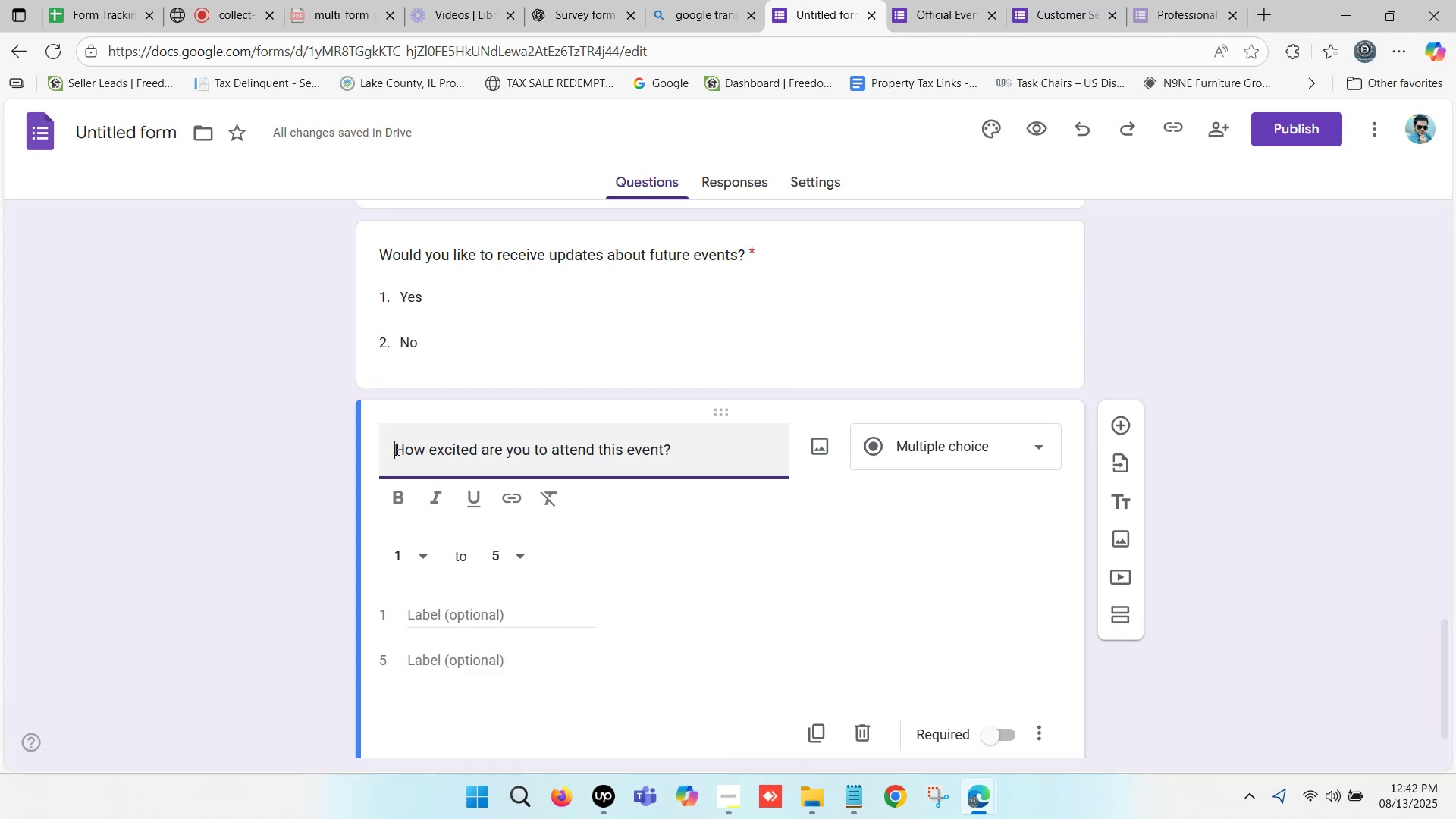 
key(Backspace)
 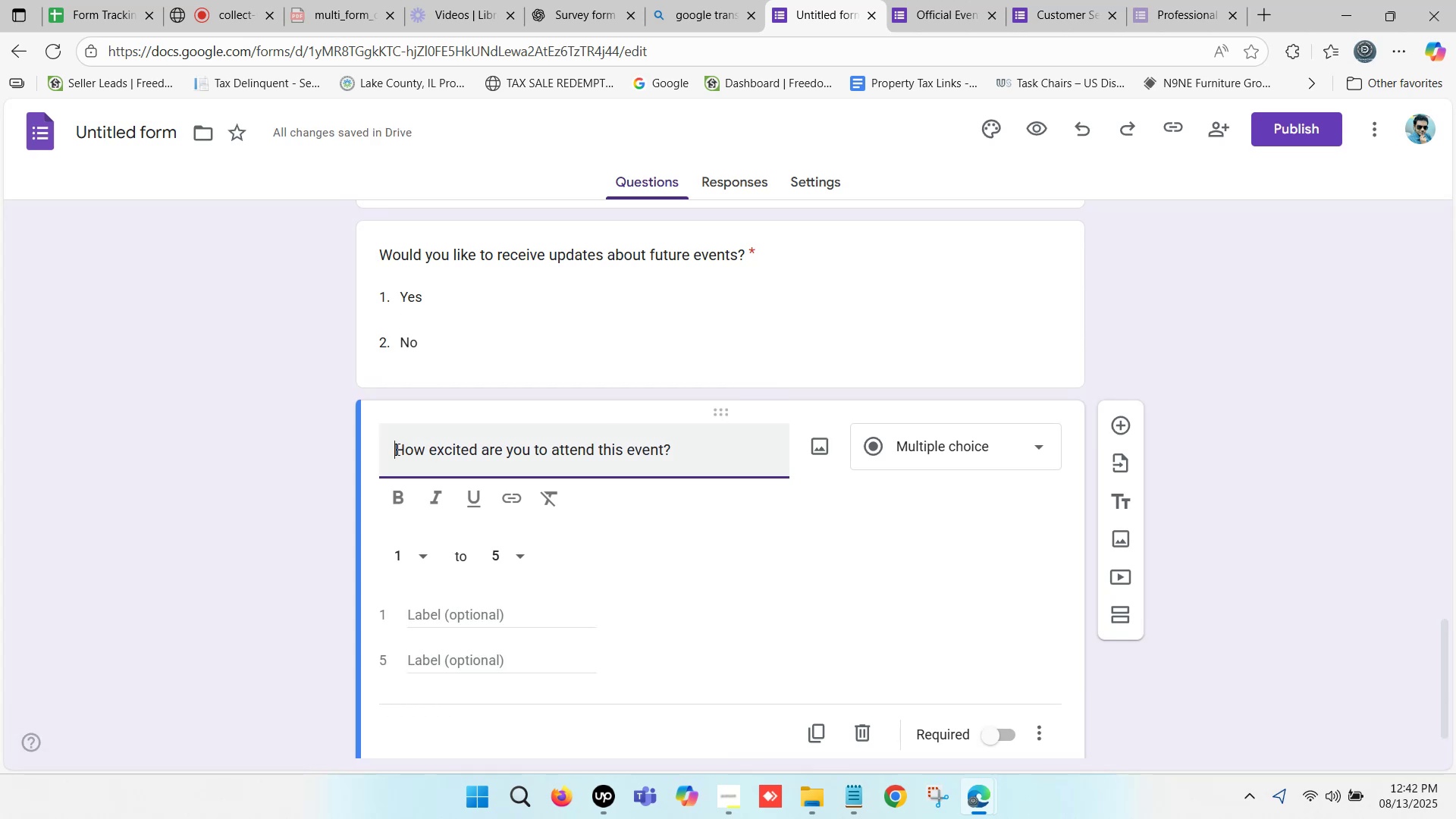 
key(Backspace)
 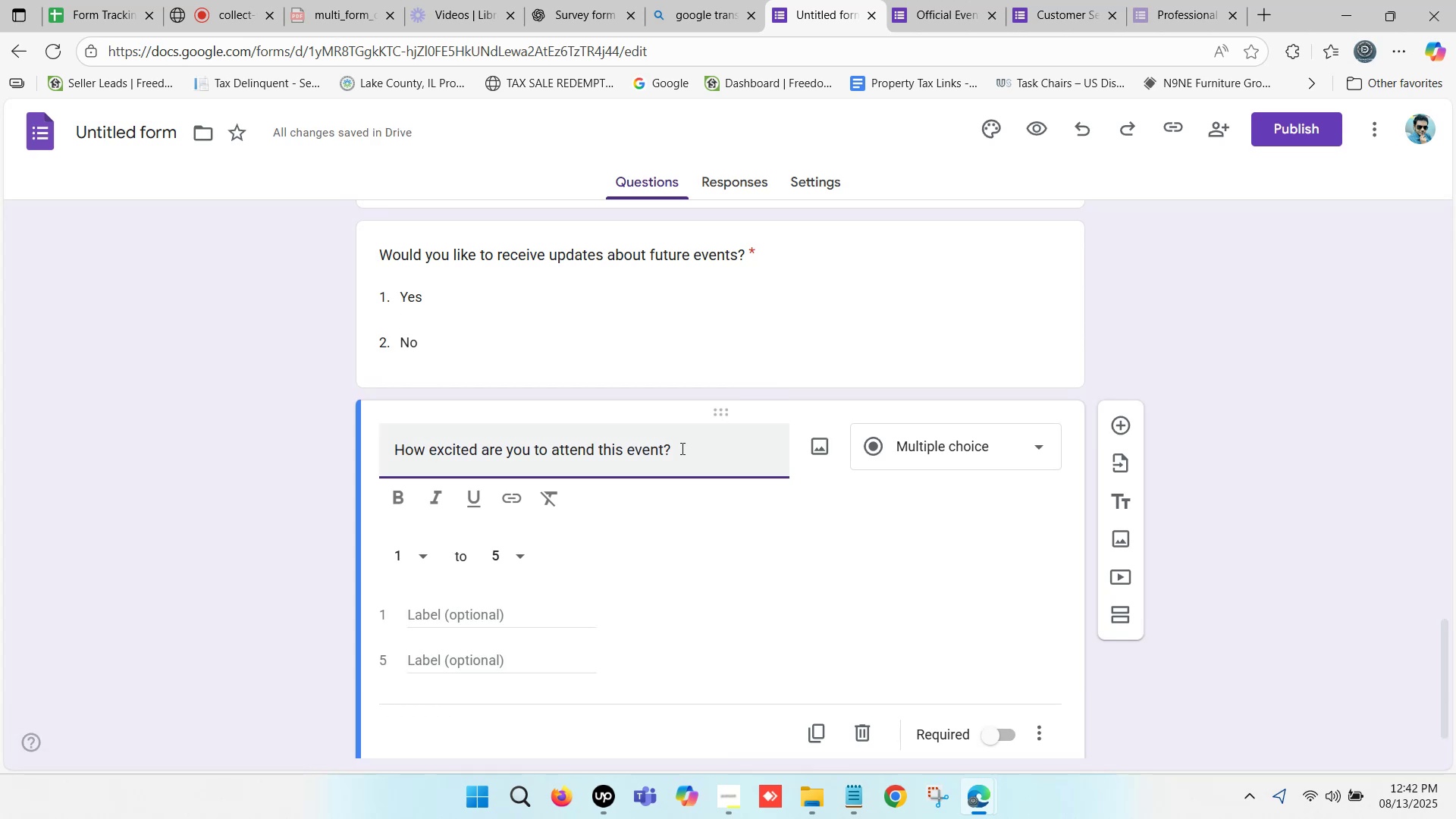 
left_click([681, 448])
 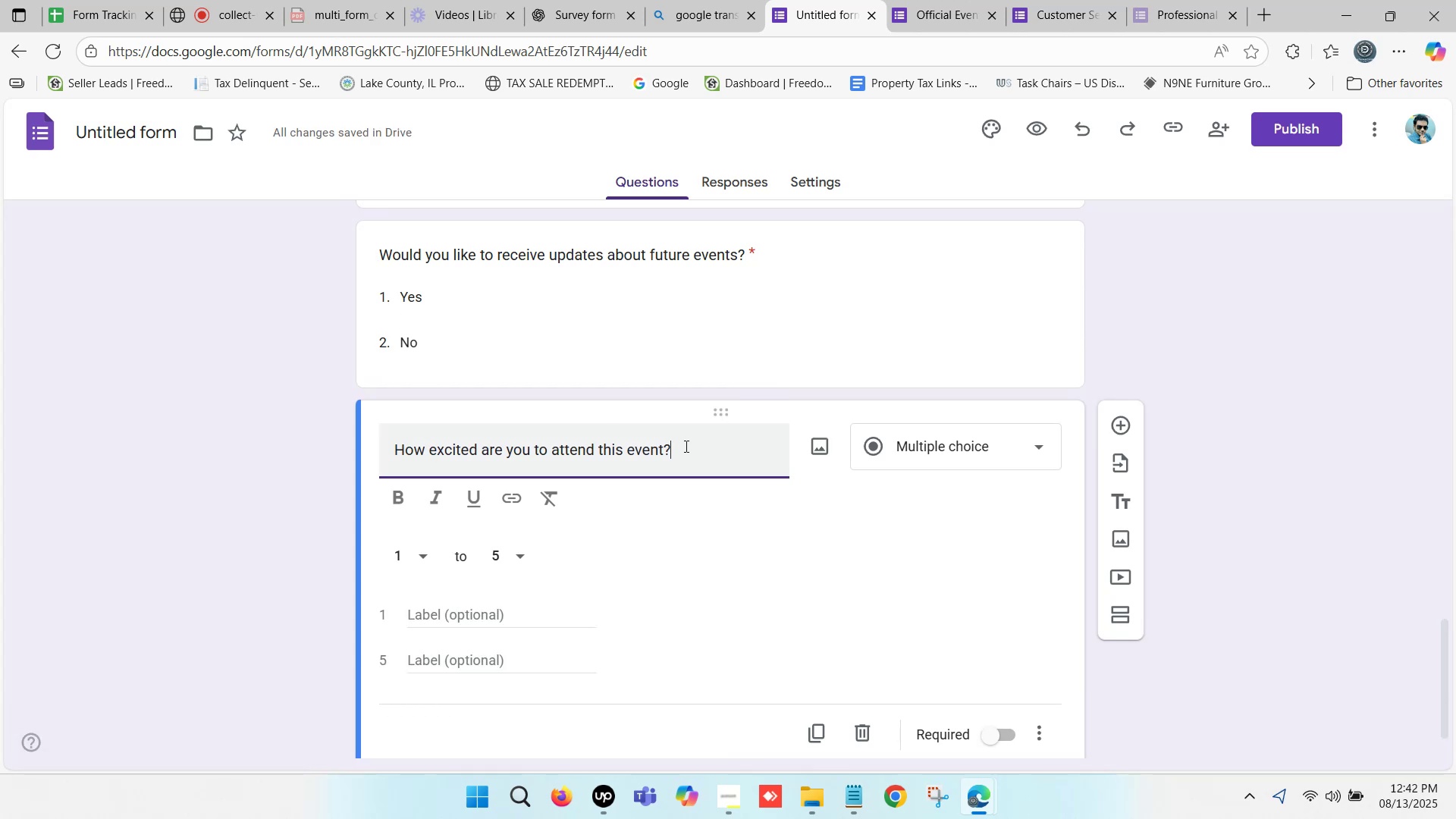 
scroll: coordinate [689, 480], scroll_direction: down, amount: 2.0
 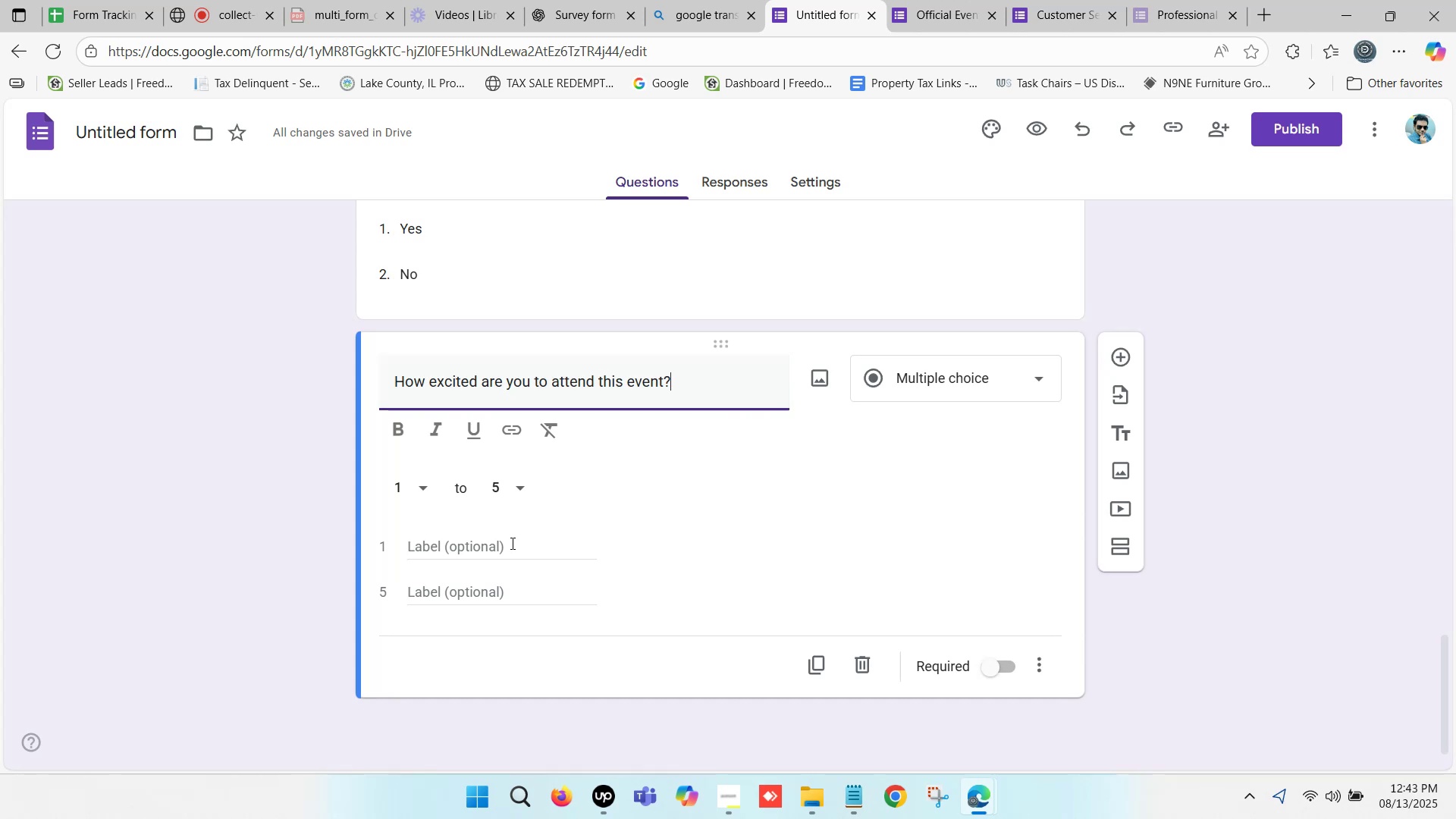 
left_click([494, 544])
 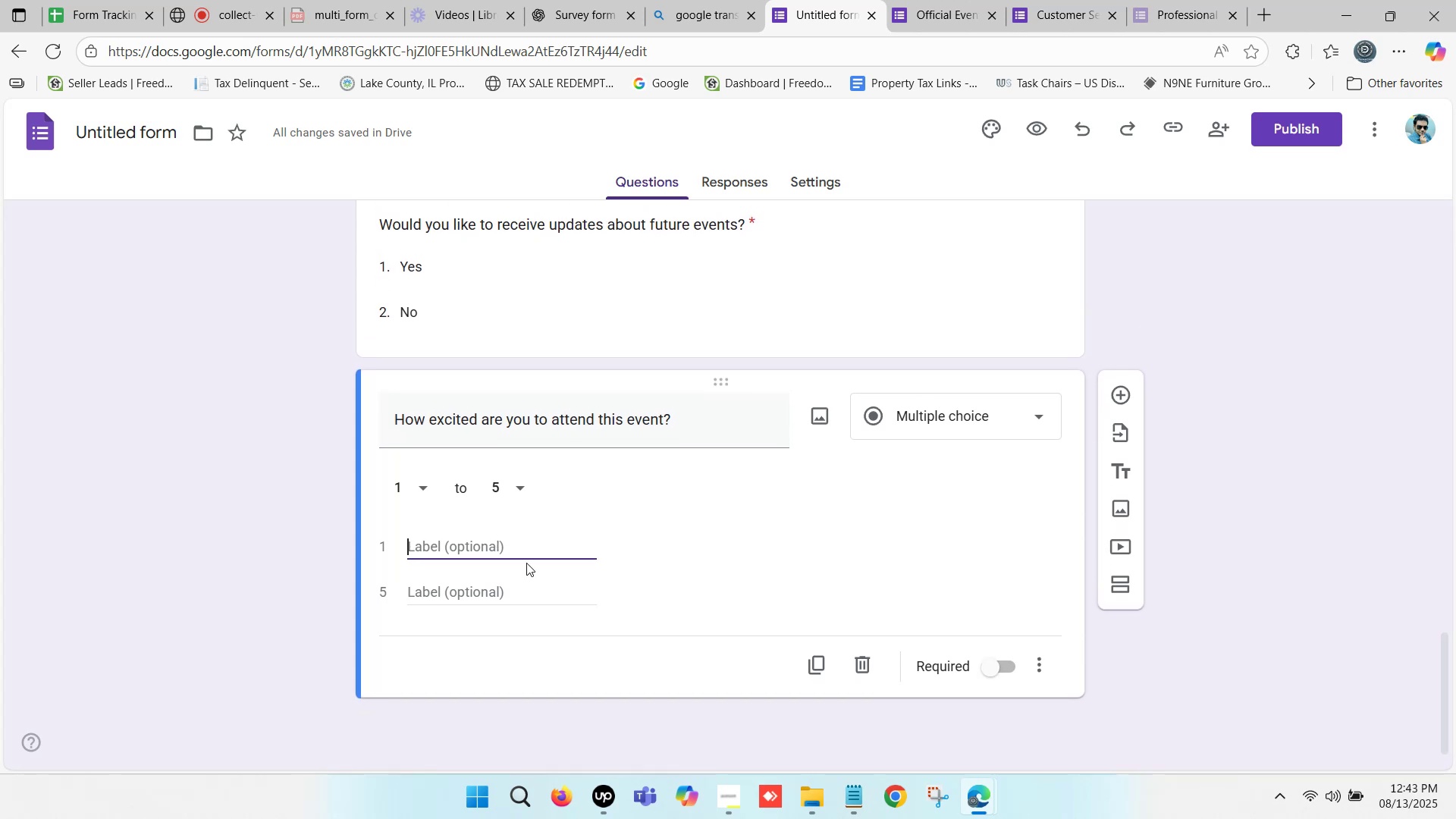 
left_click([513, 548])
 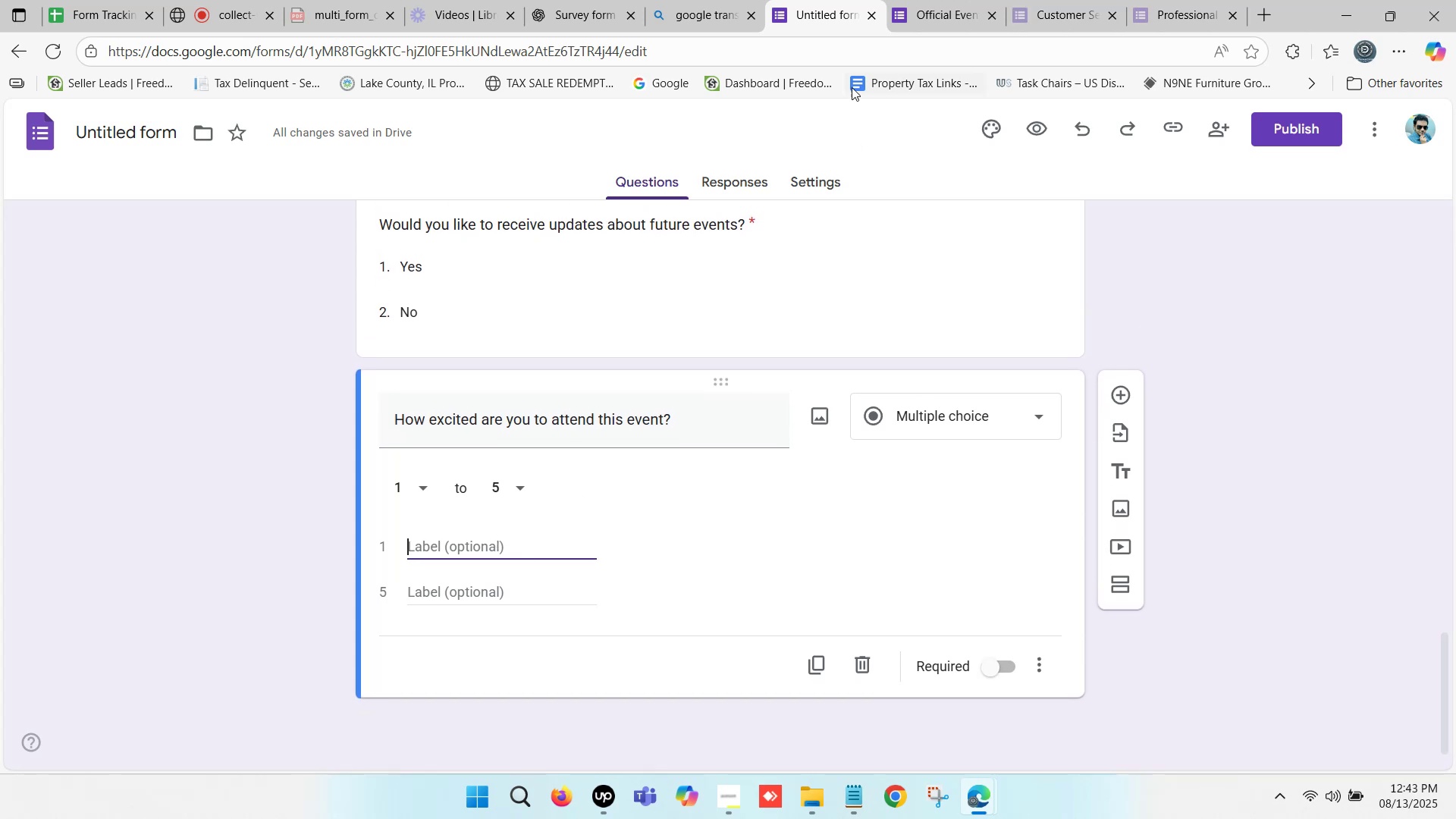 
left_click([594, 0])
 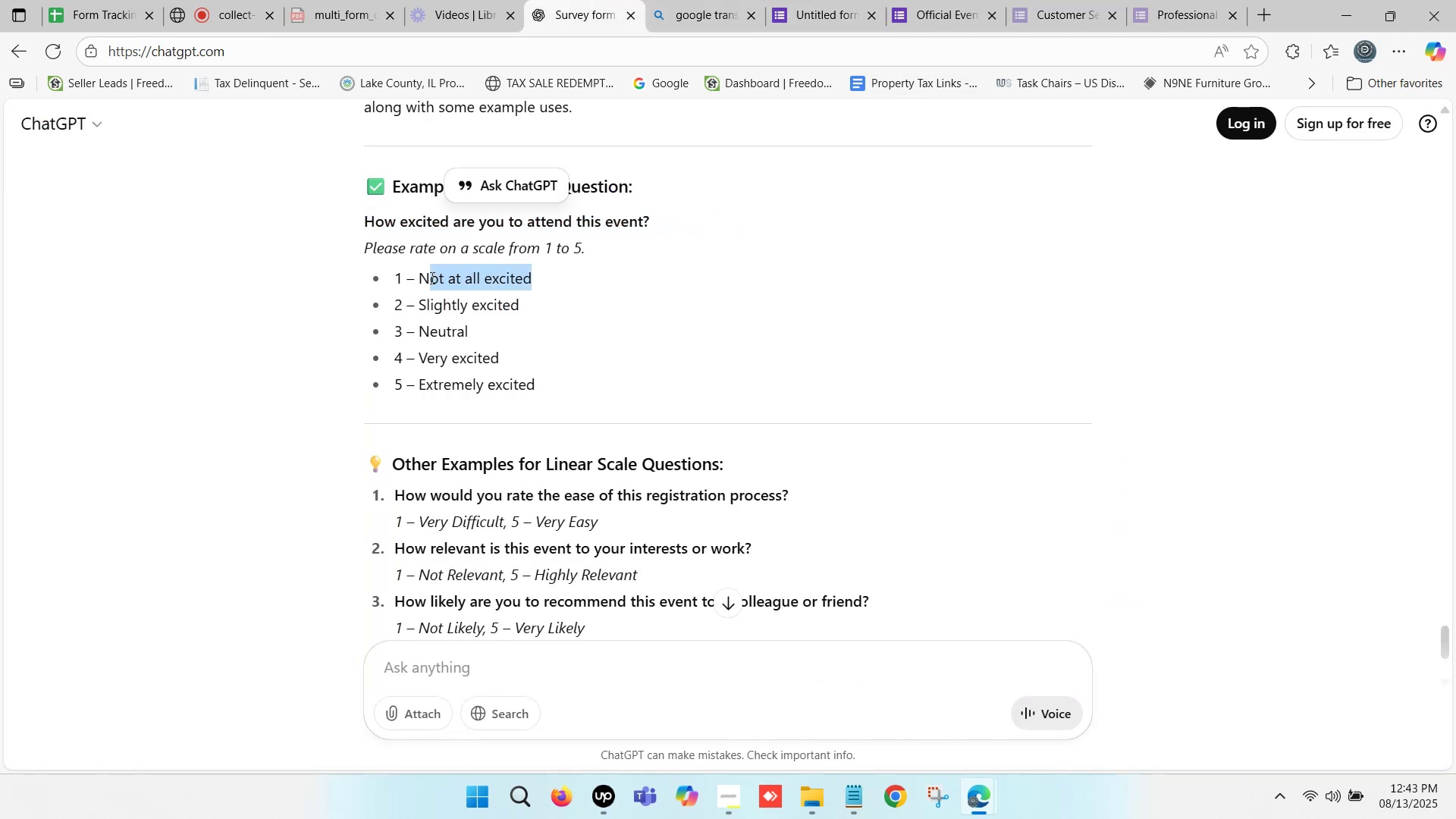 
key(Control+ControlLeft)
 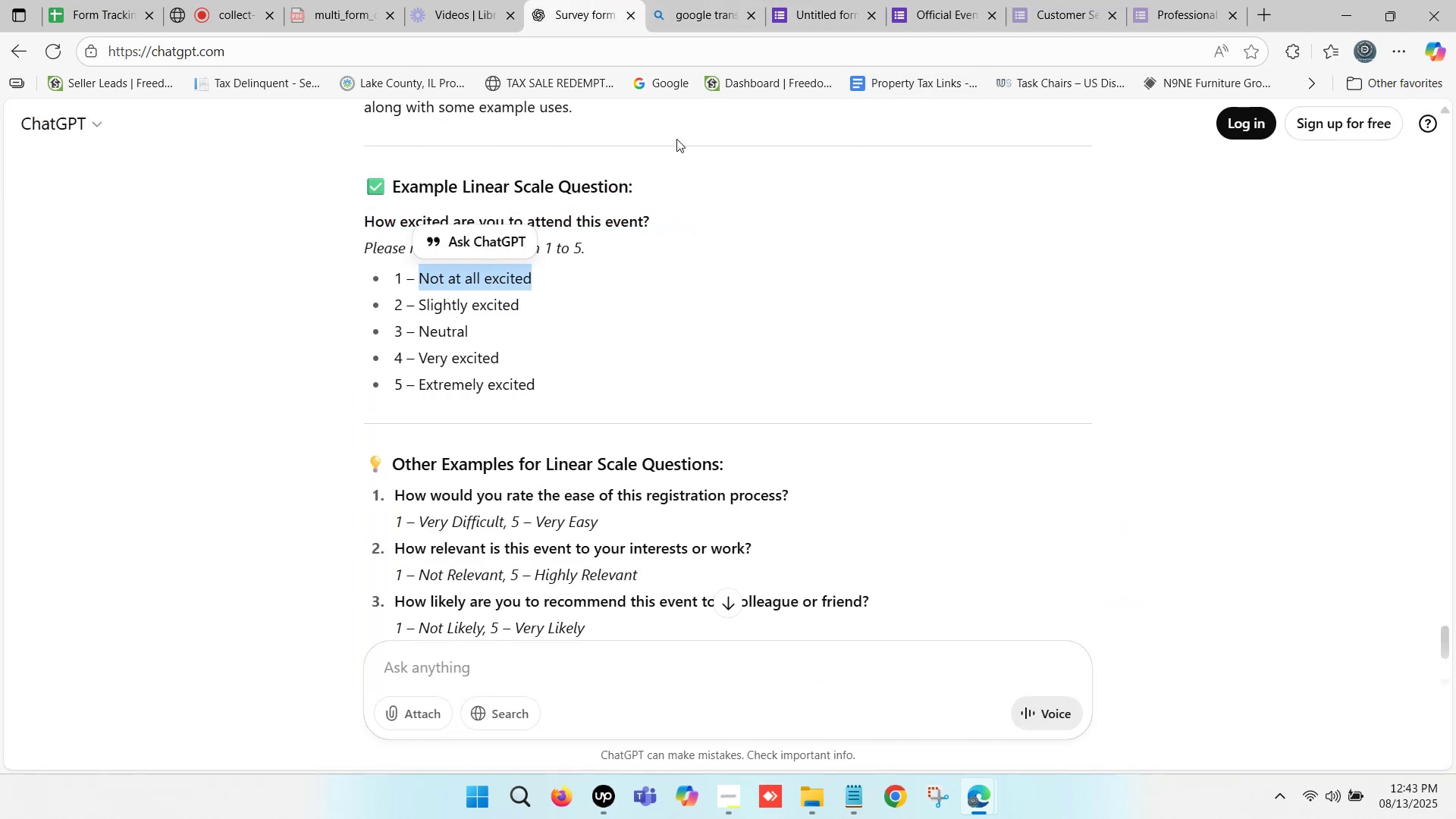 
key(Control+C)
 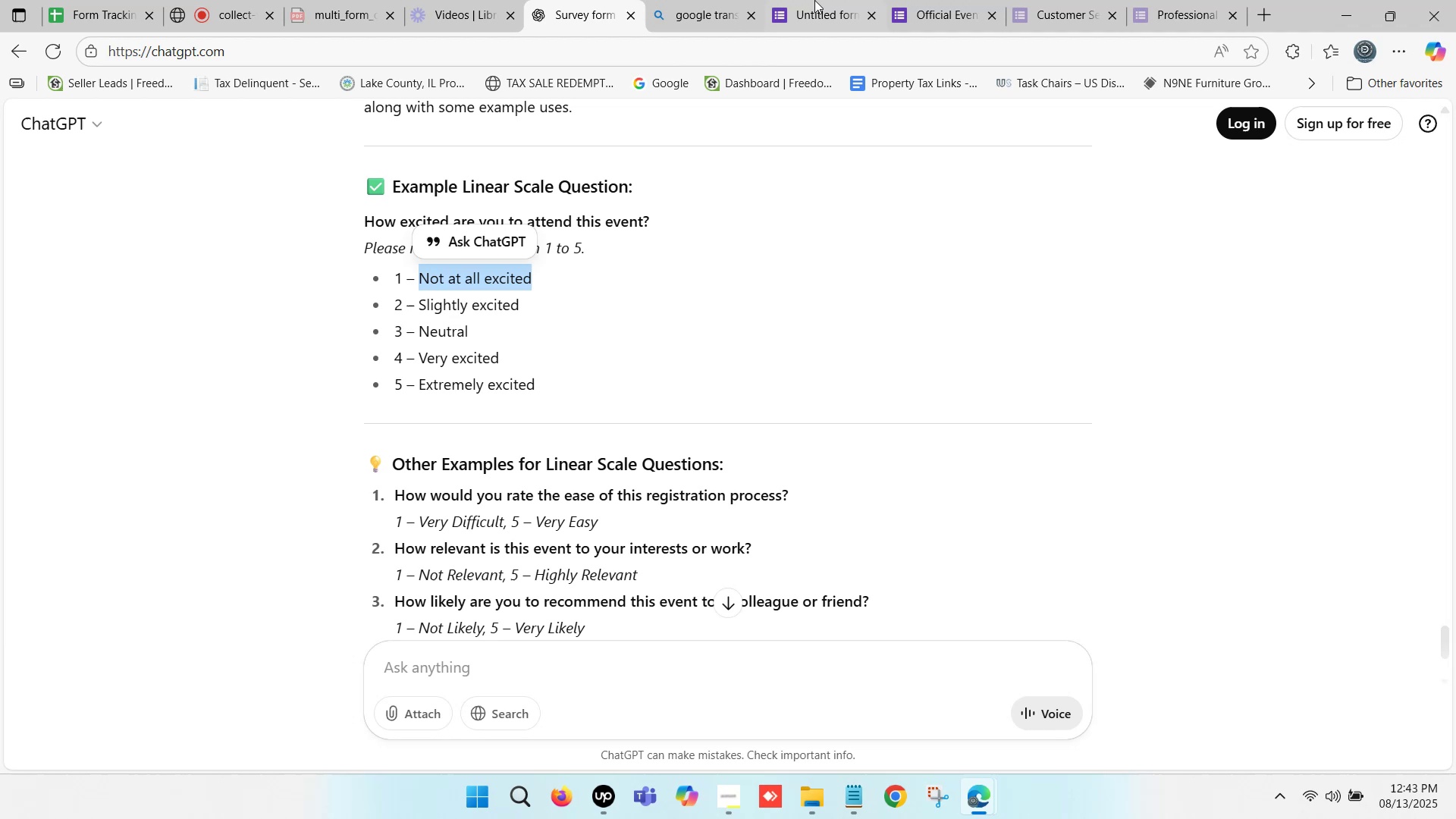 
left_click([816, 0])
 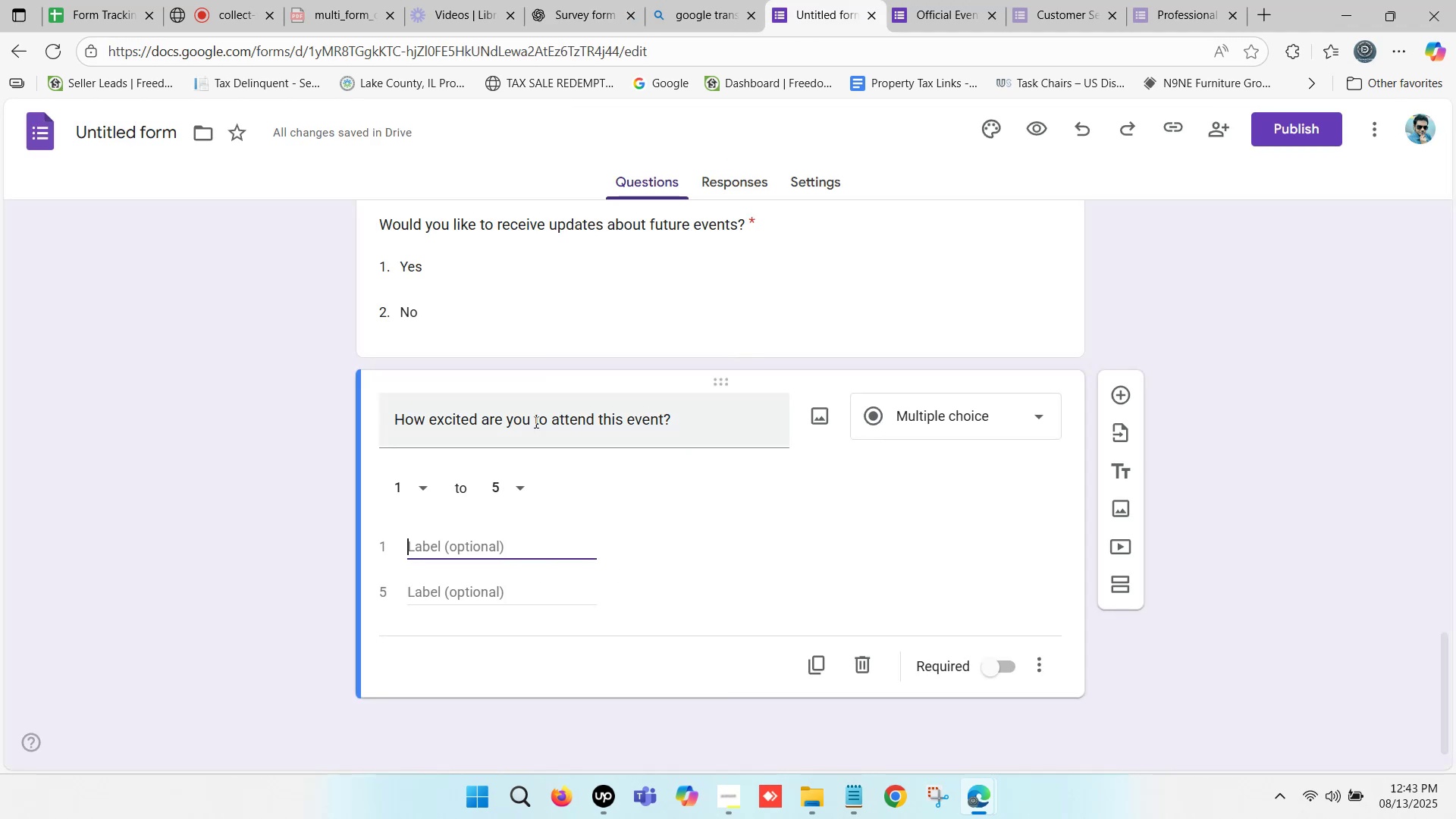 
key(Control+ControlLeft)
 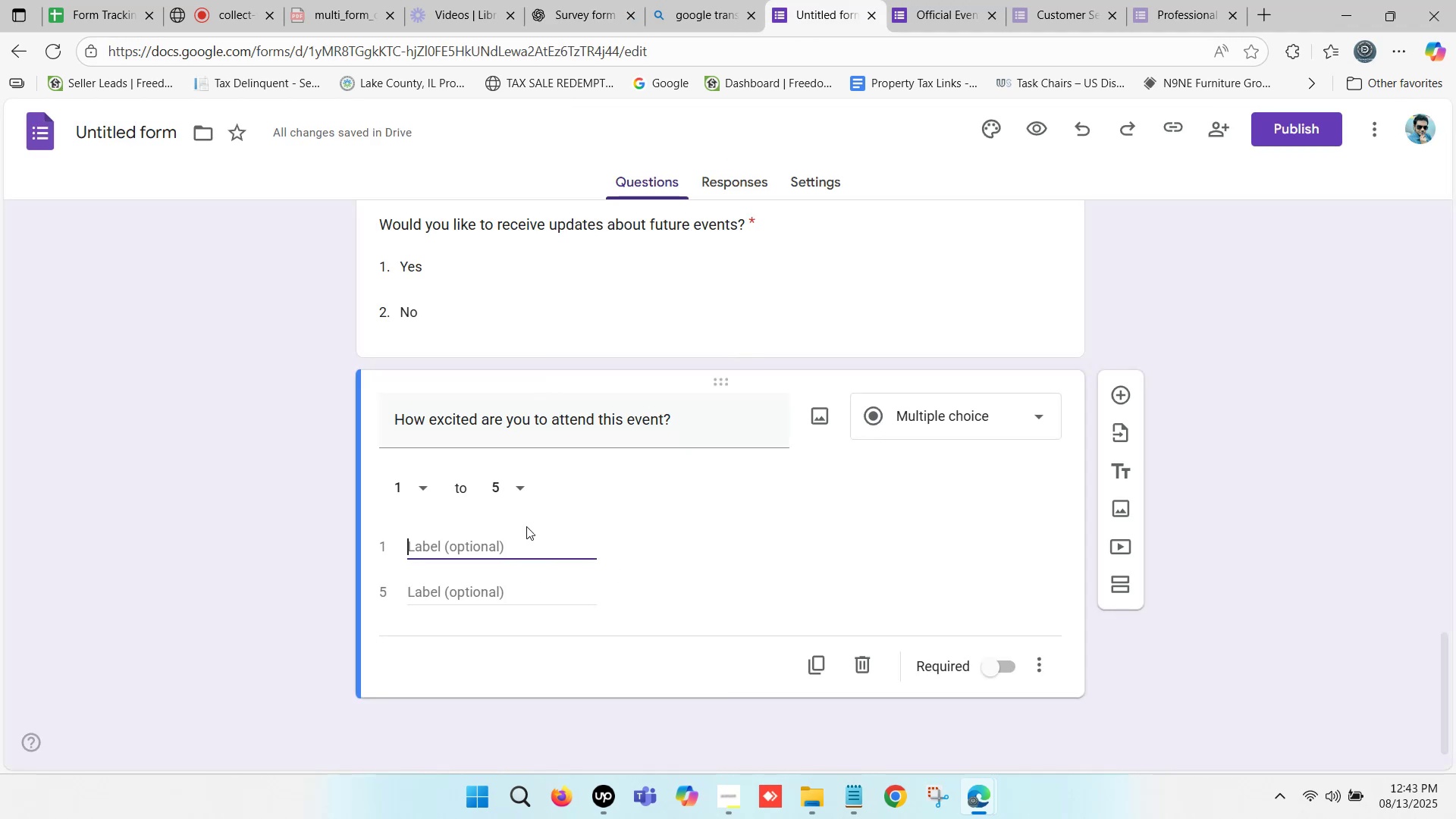 
key(Control+V)
 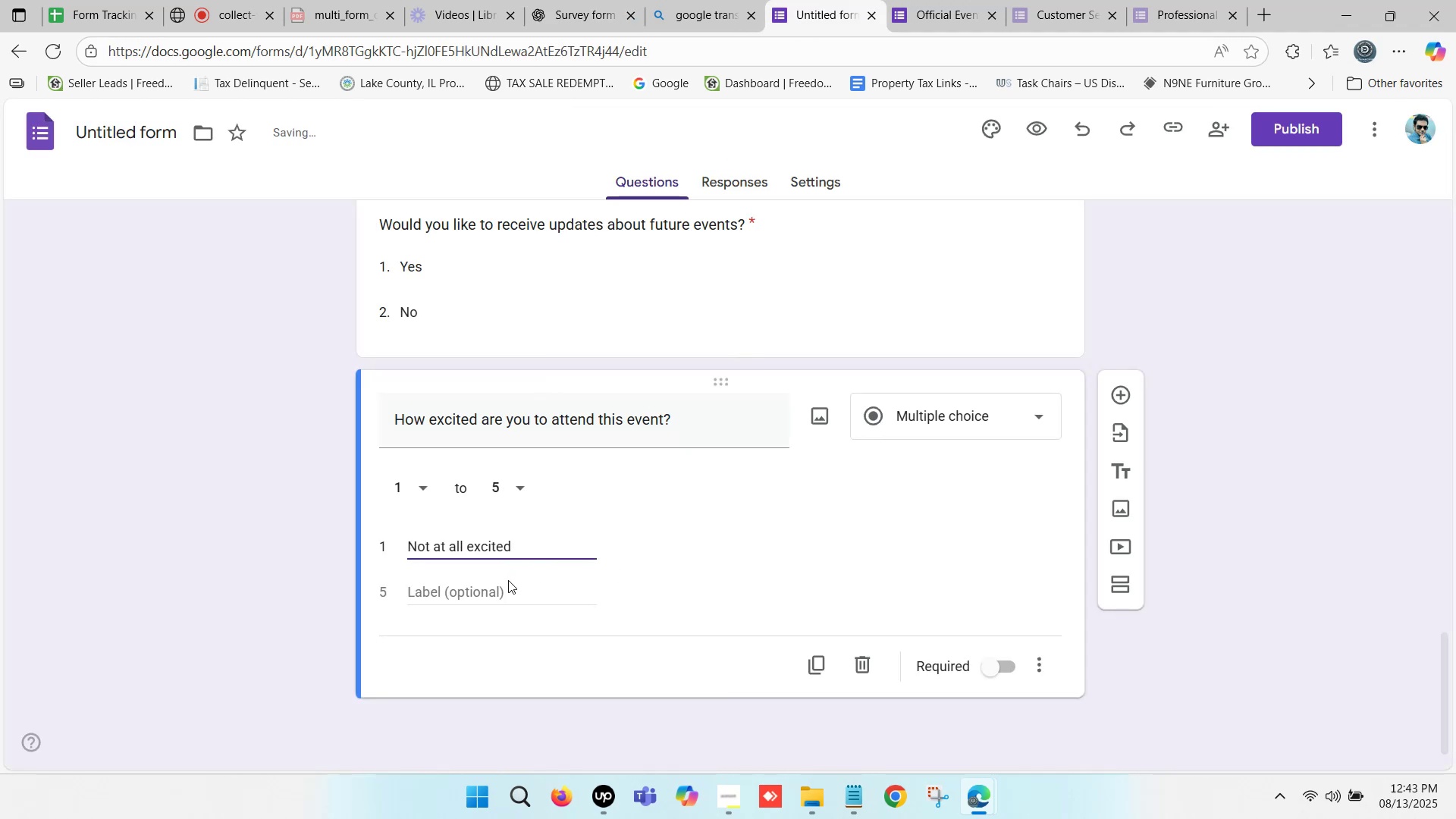 
left_click([508, 581])
 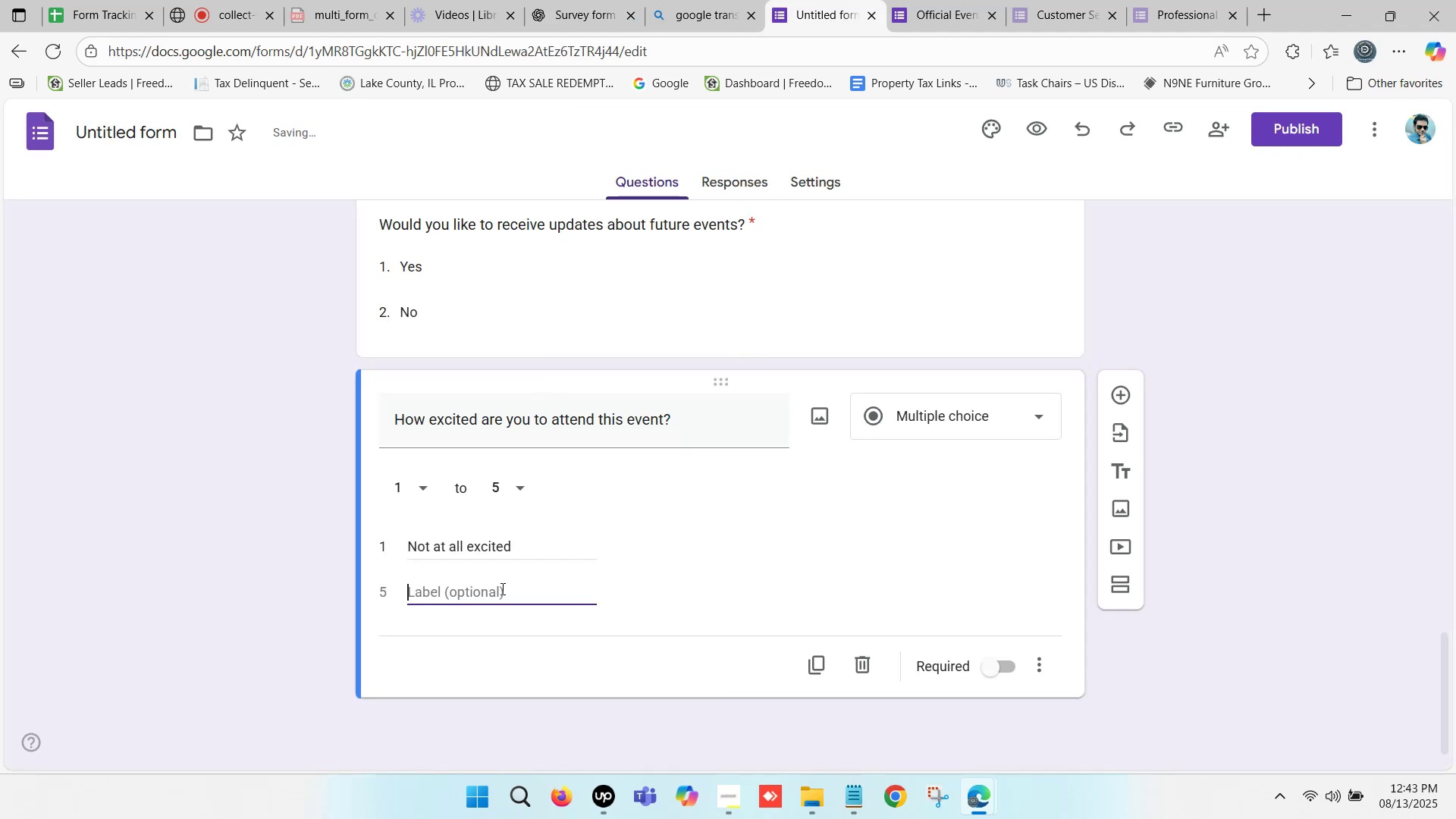 
left_click([501, 588])
 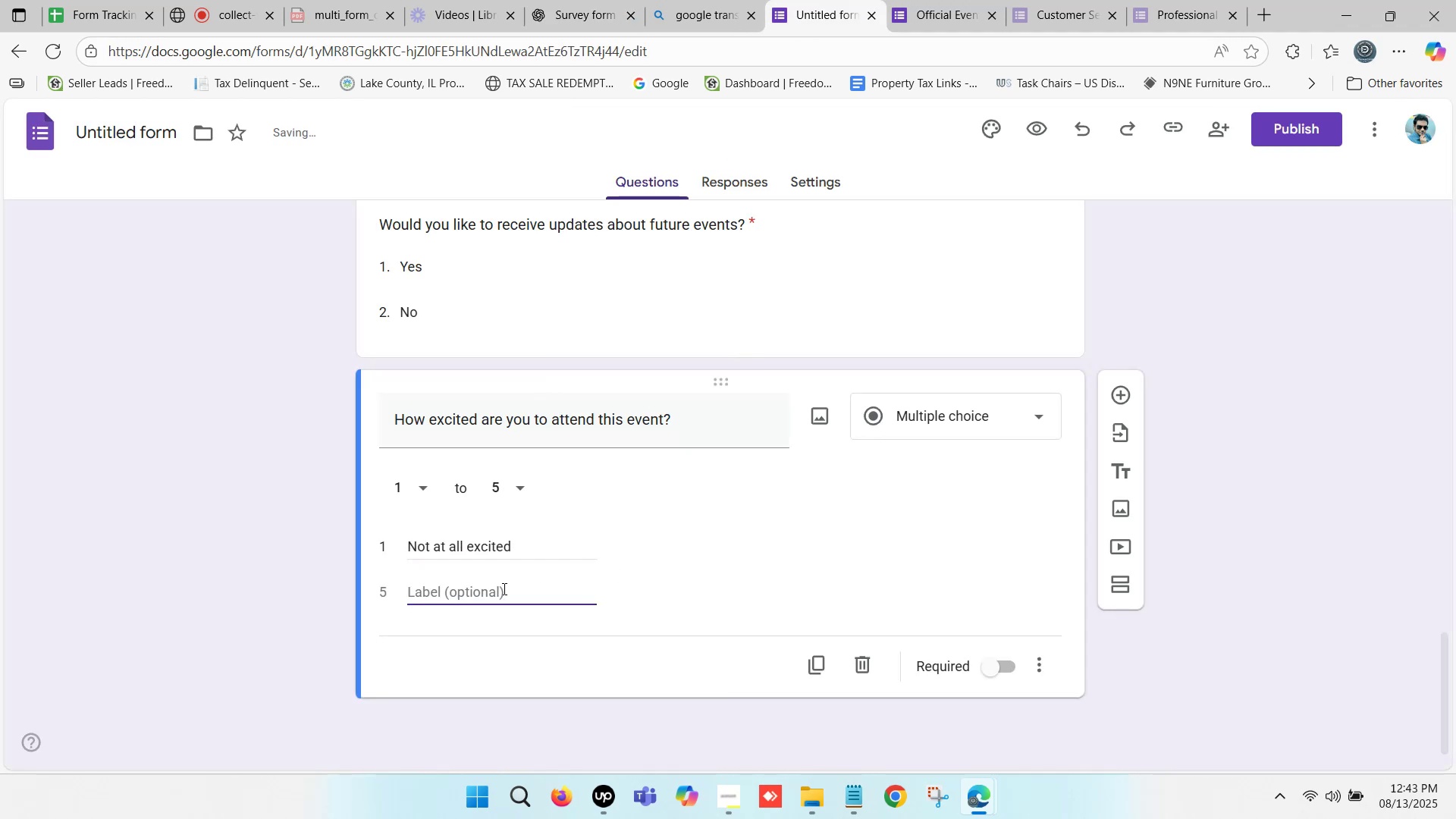 
left_click([503, 588])
 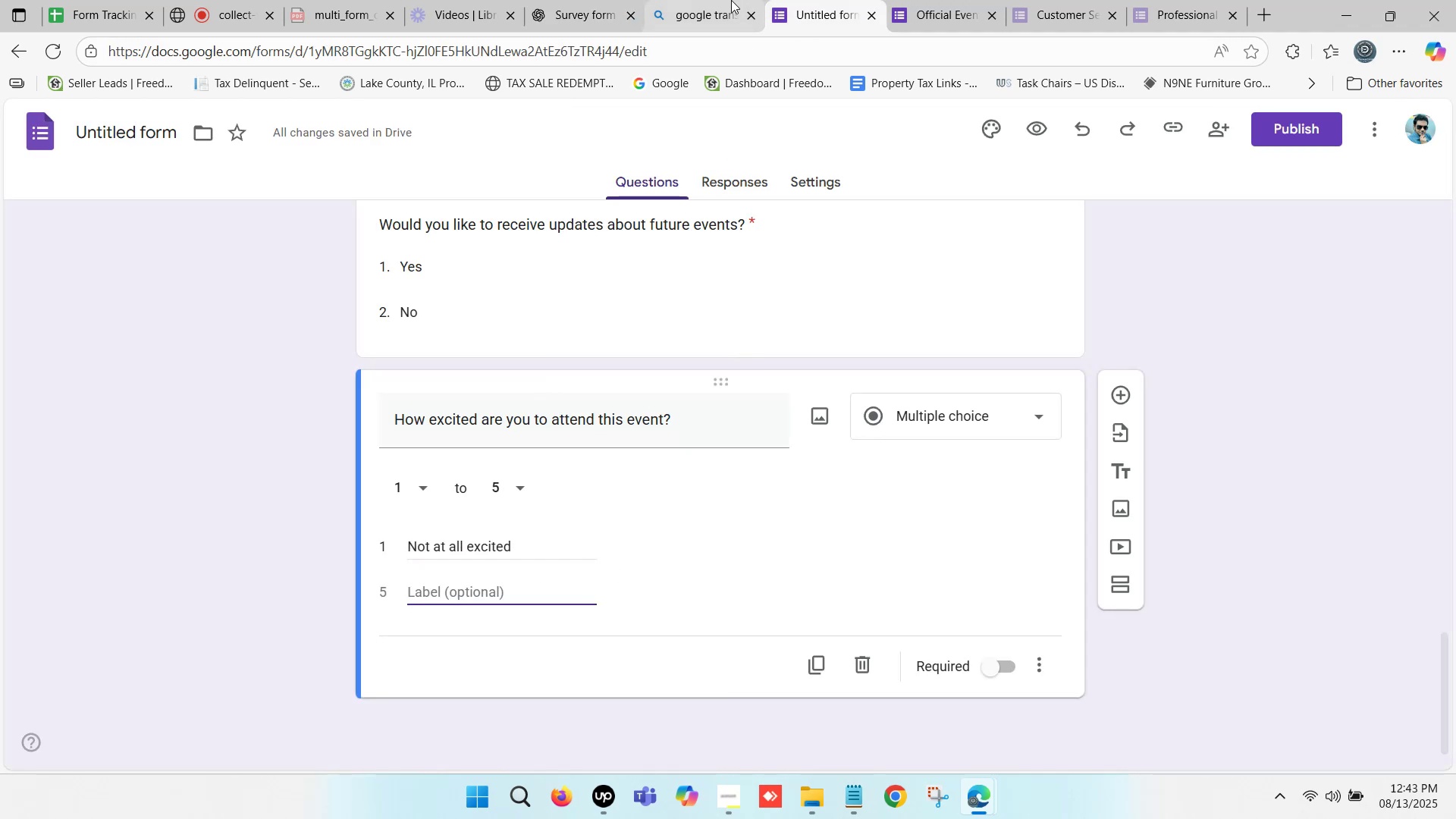 
left_click([714, 0])
 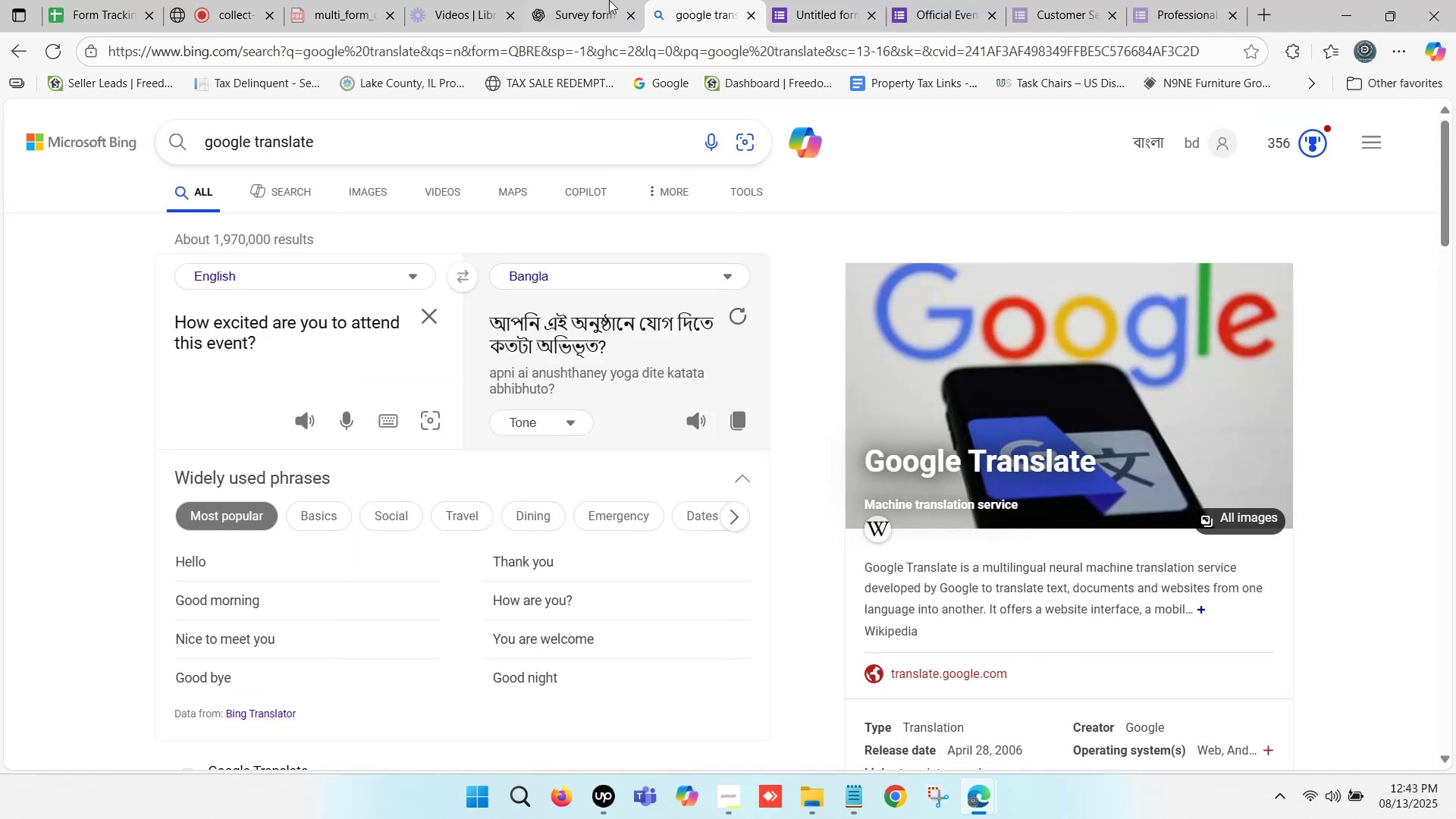 
left_click([598, 0])
 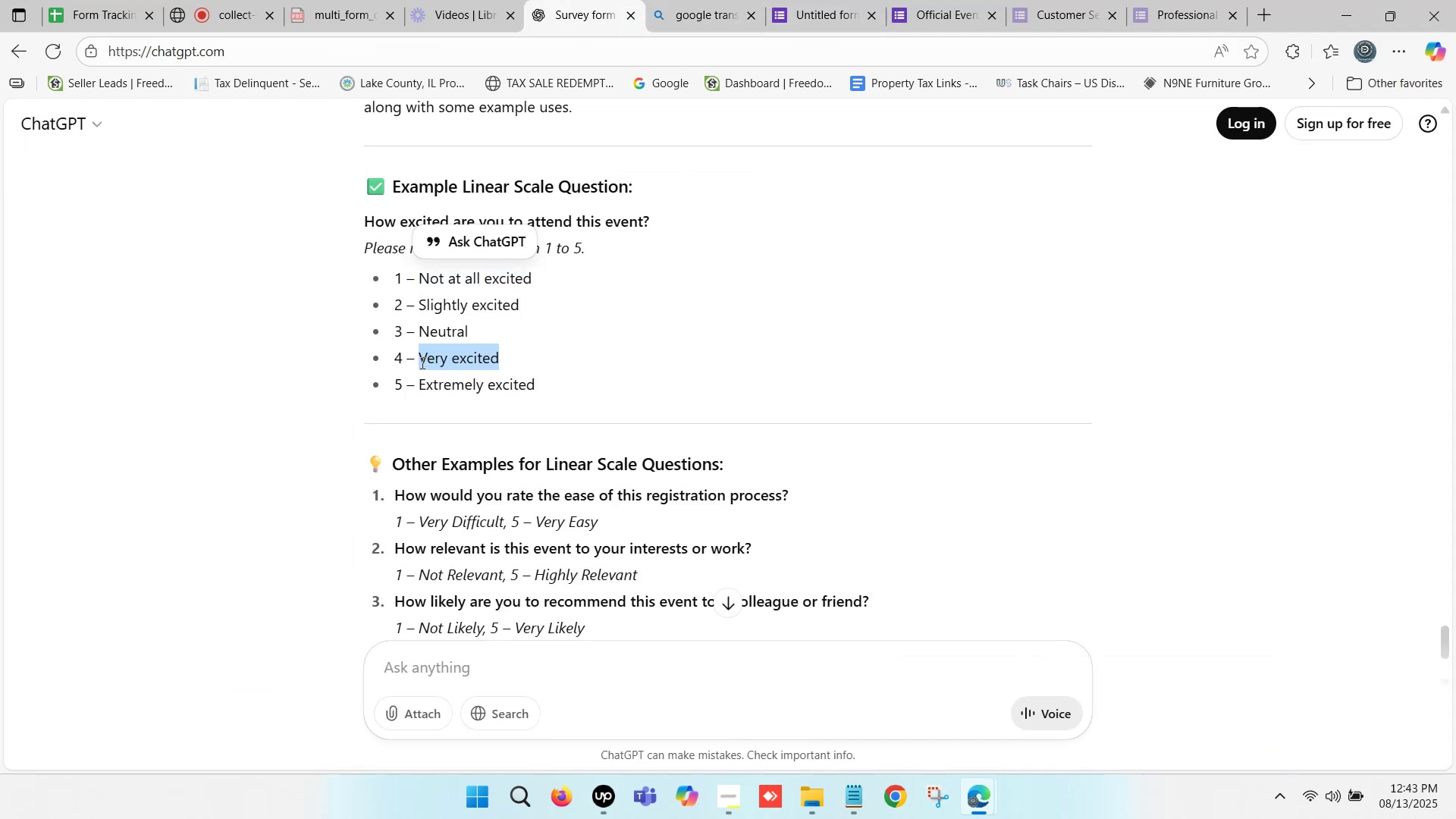 
hold_key(key=ControlLeft, duration=0.4)
 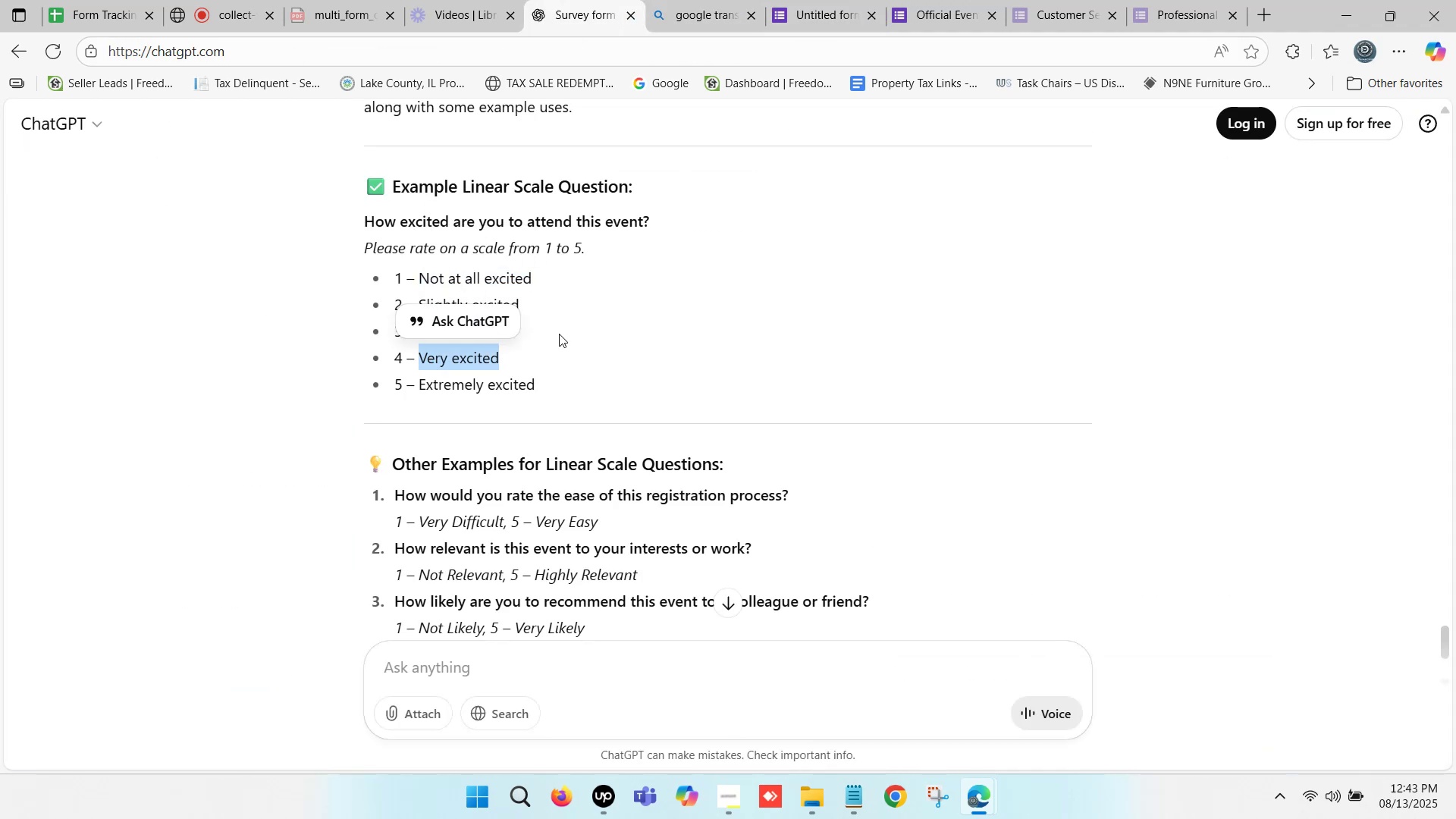 
left_click([569, 322])
 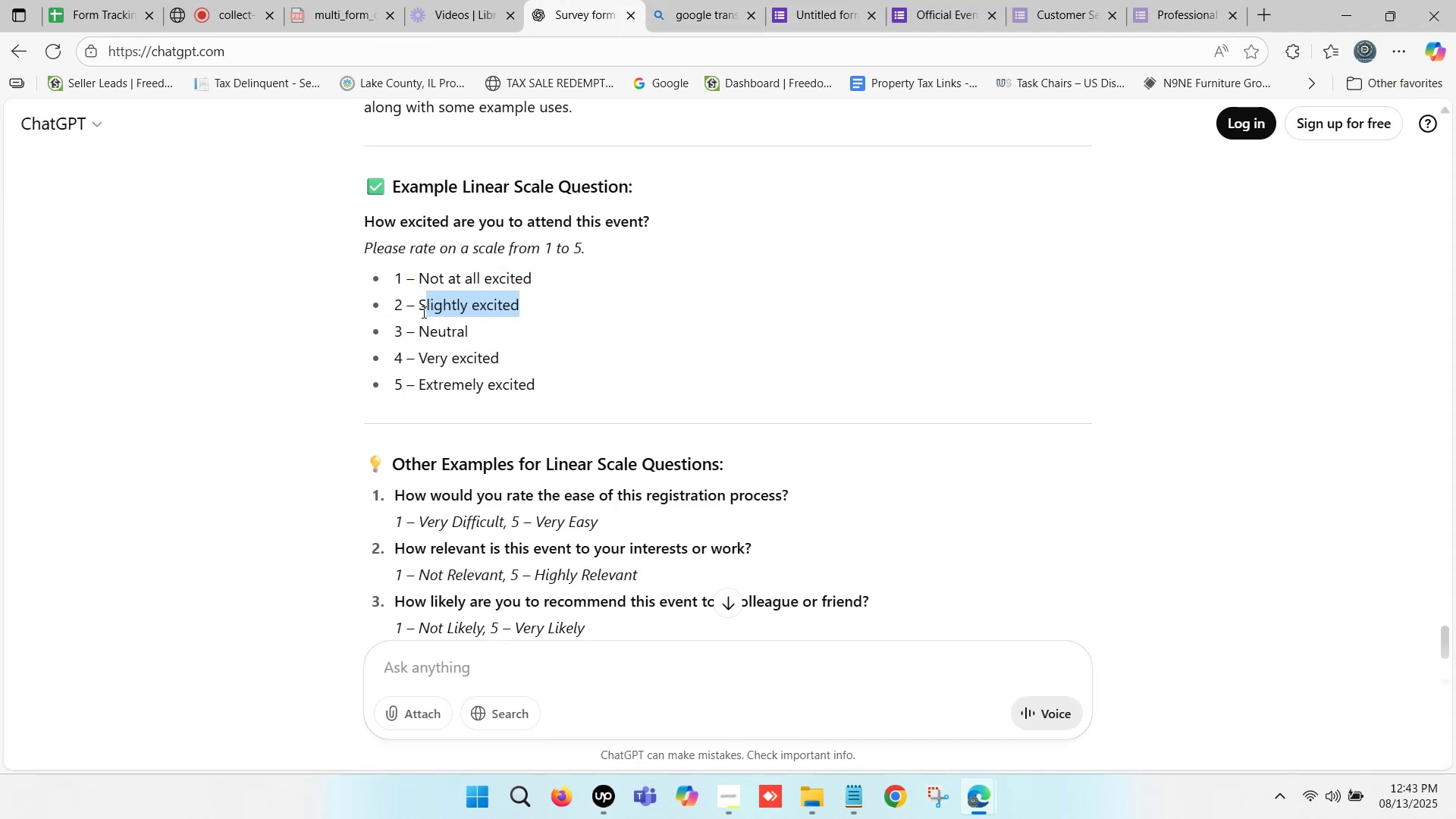 
key(Control+C)
 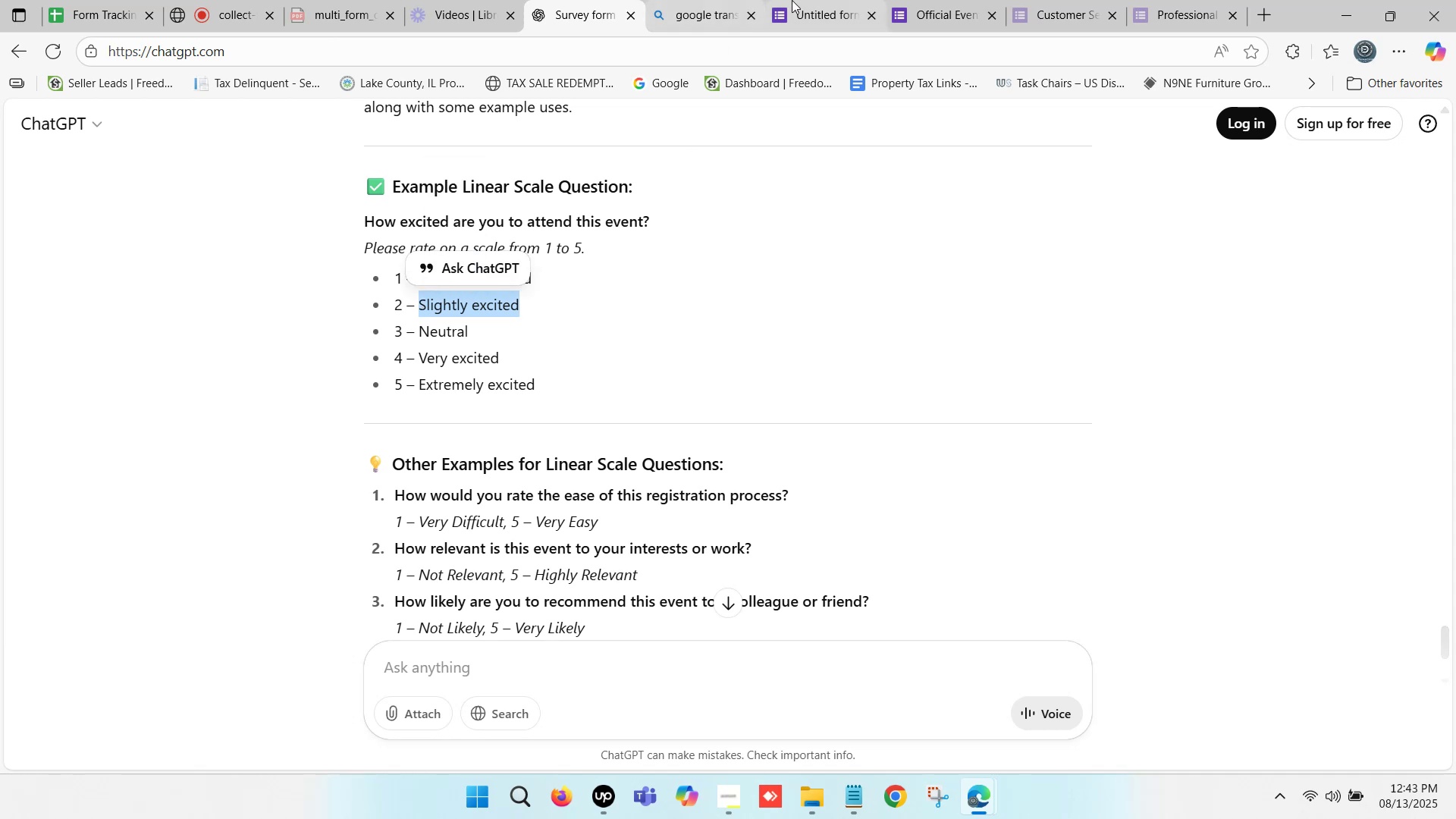 
left_click([792, 0])
 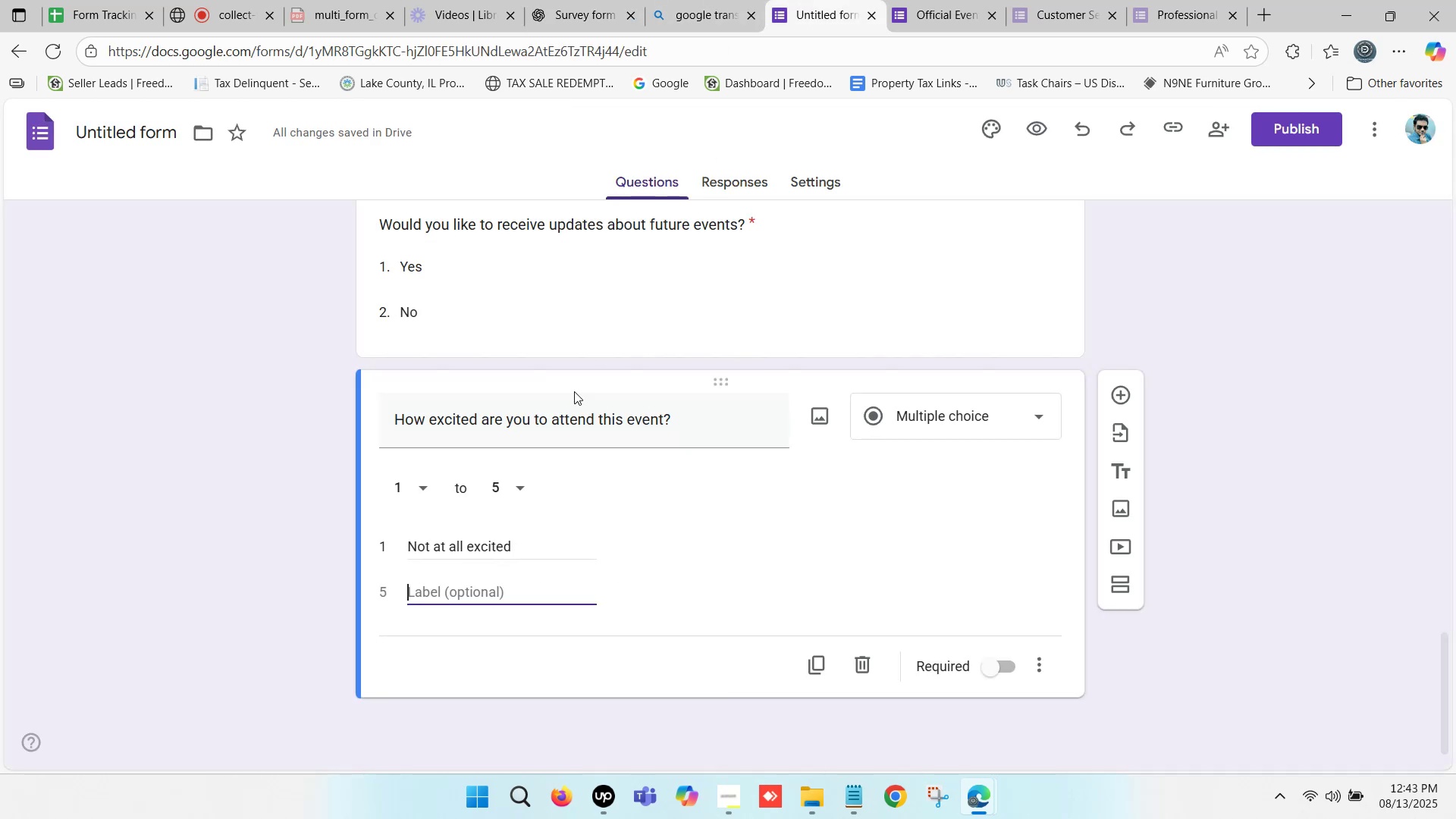 
key(Control+ControlLeft)
 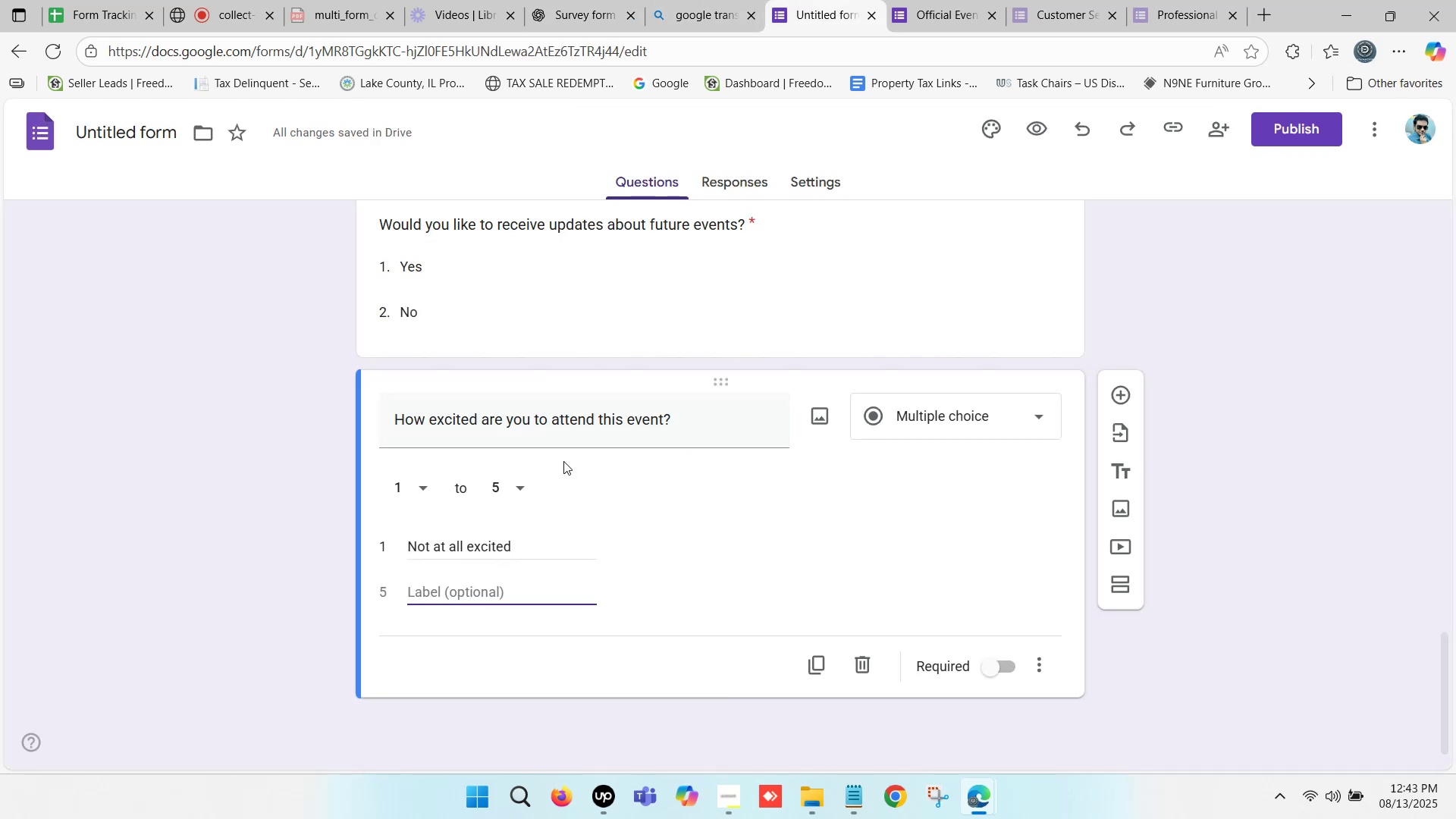 
key(Control+V)
 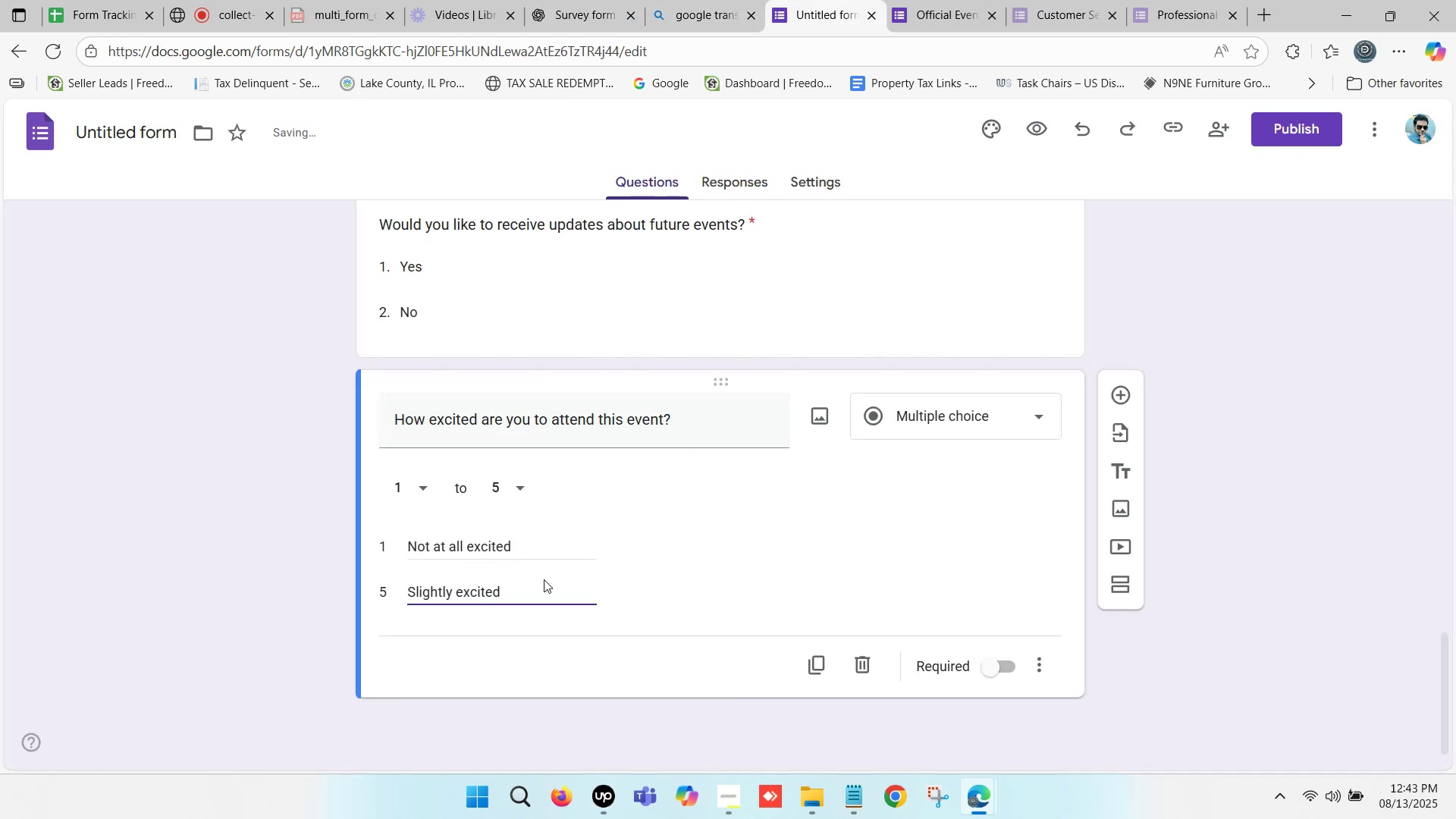 
left_click([537, 582])
 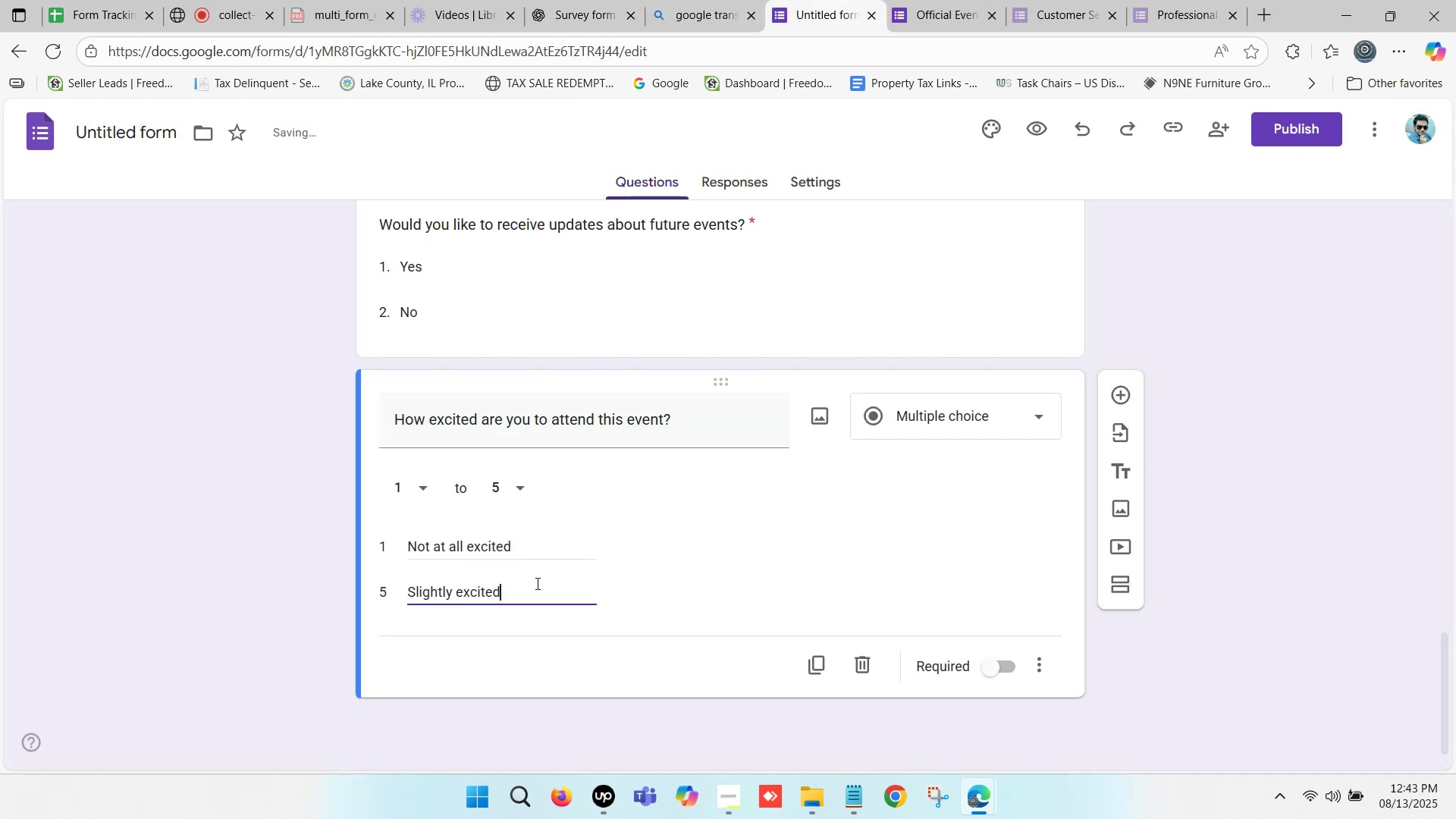 
left_click([536, 583])
 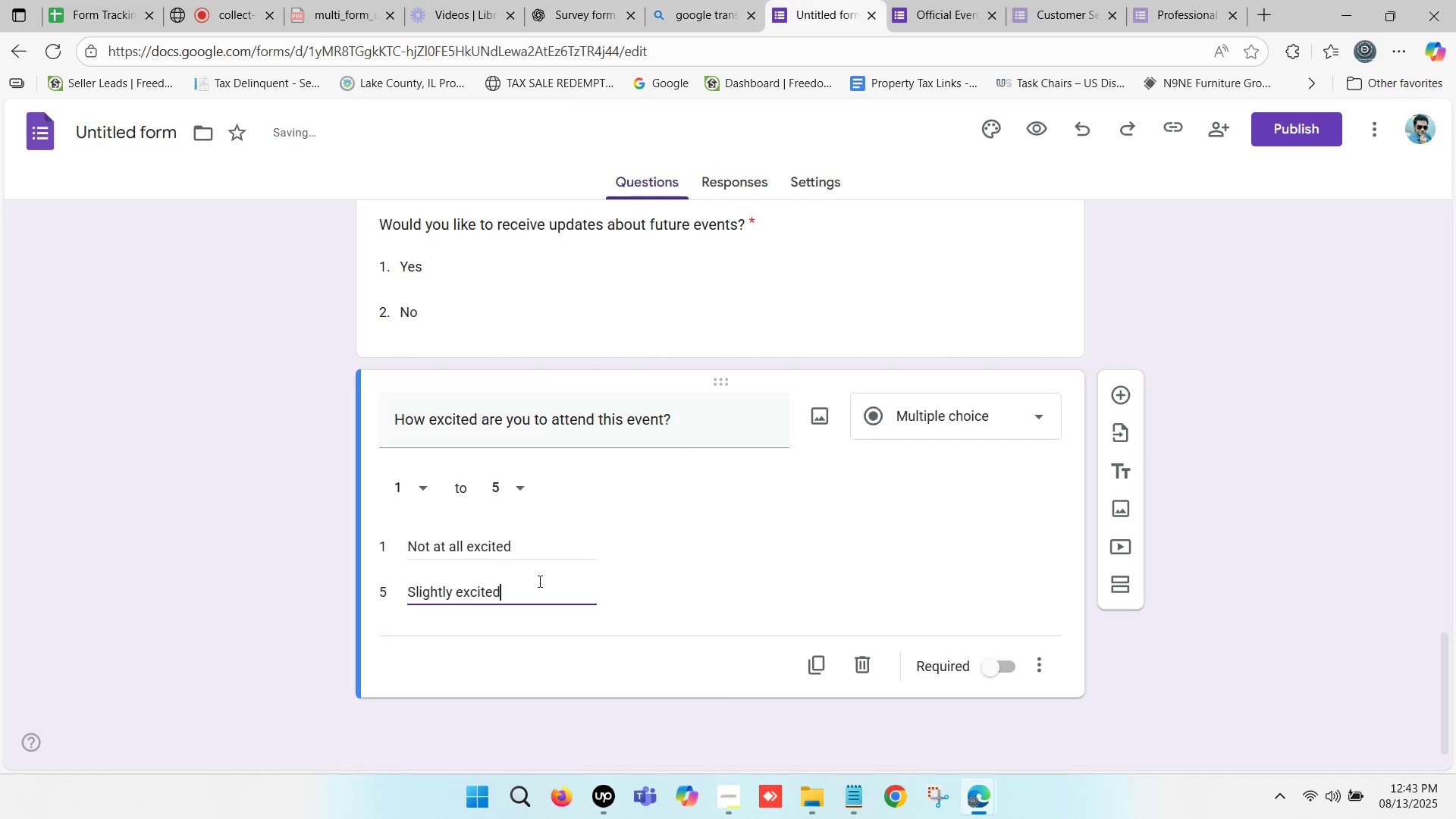 
scroll: coordinate [551, 569], scroll_direction: down, amount: 1.0
 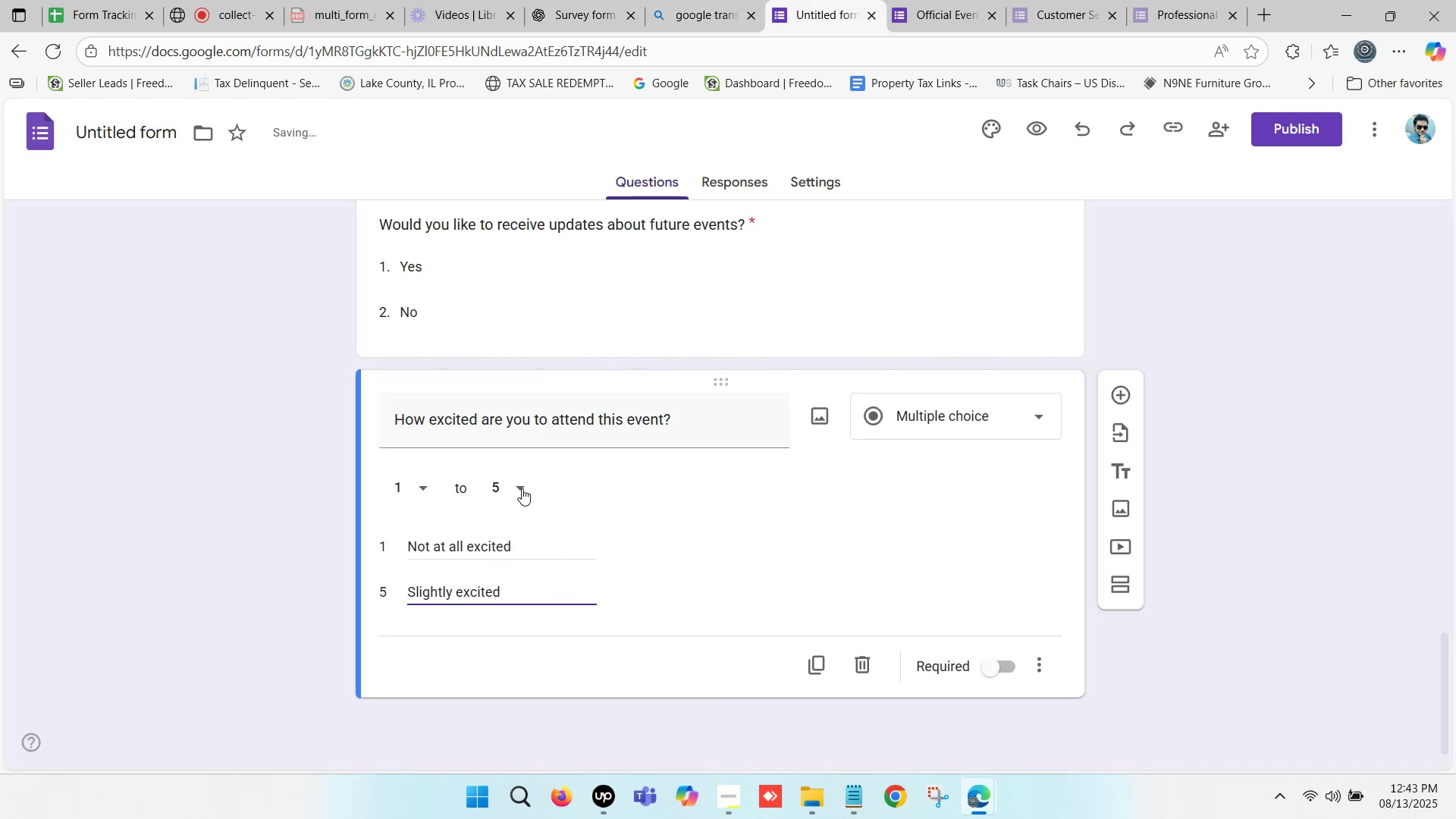 
left_click([519, 488])
 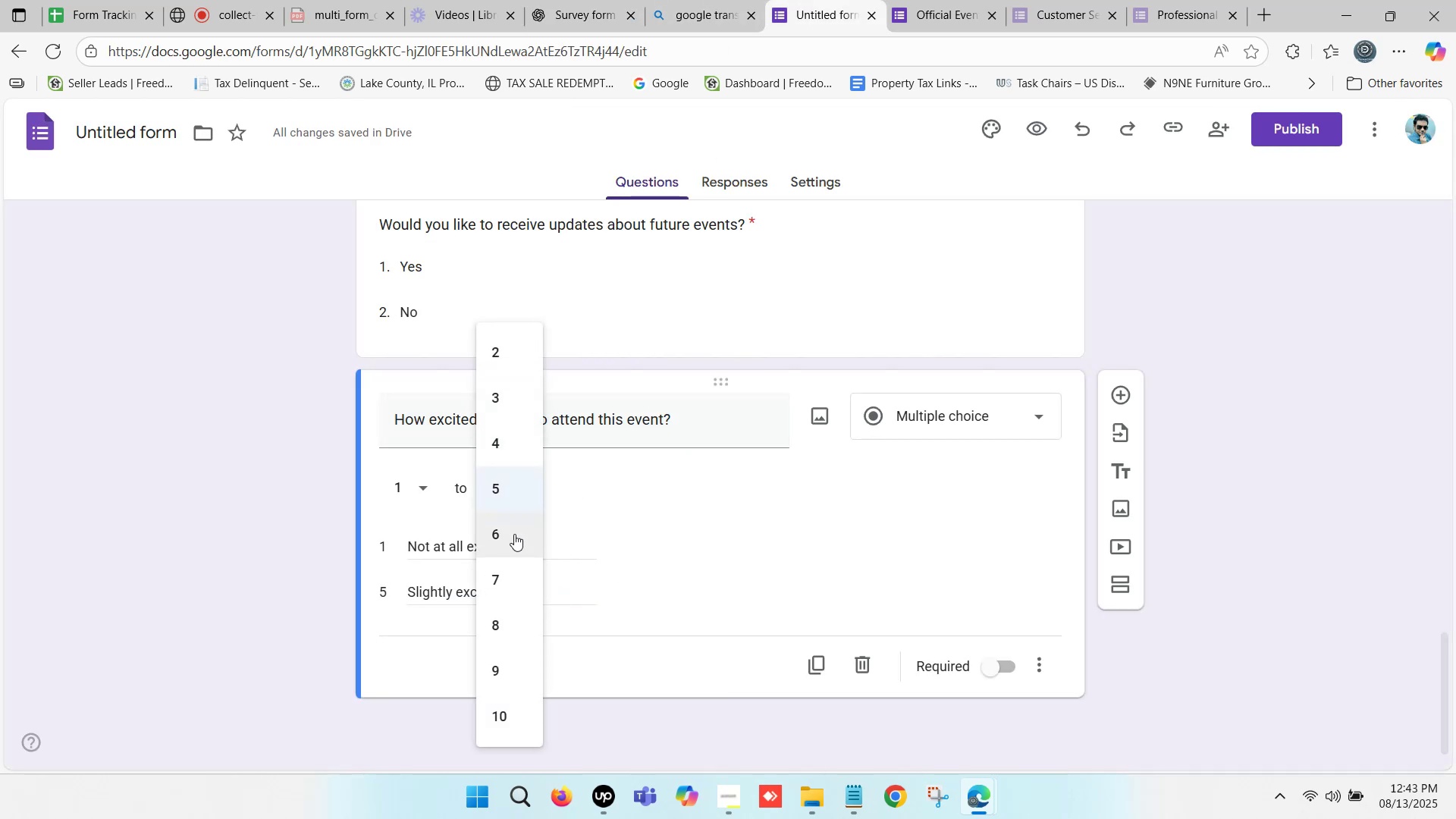 
left_click([515, 533])
 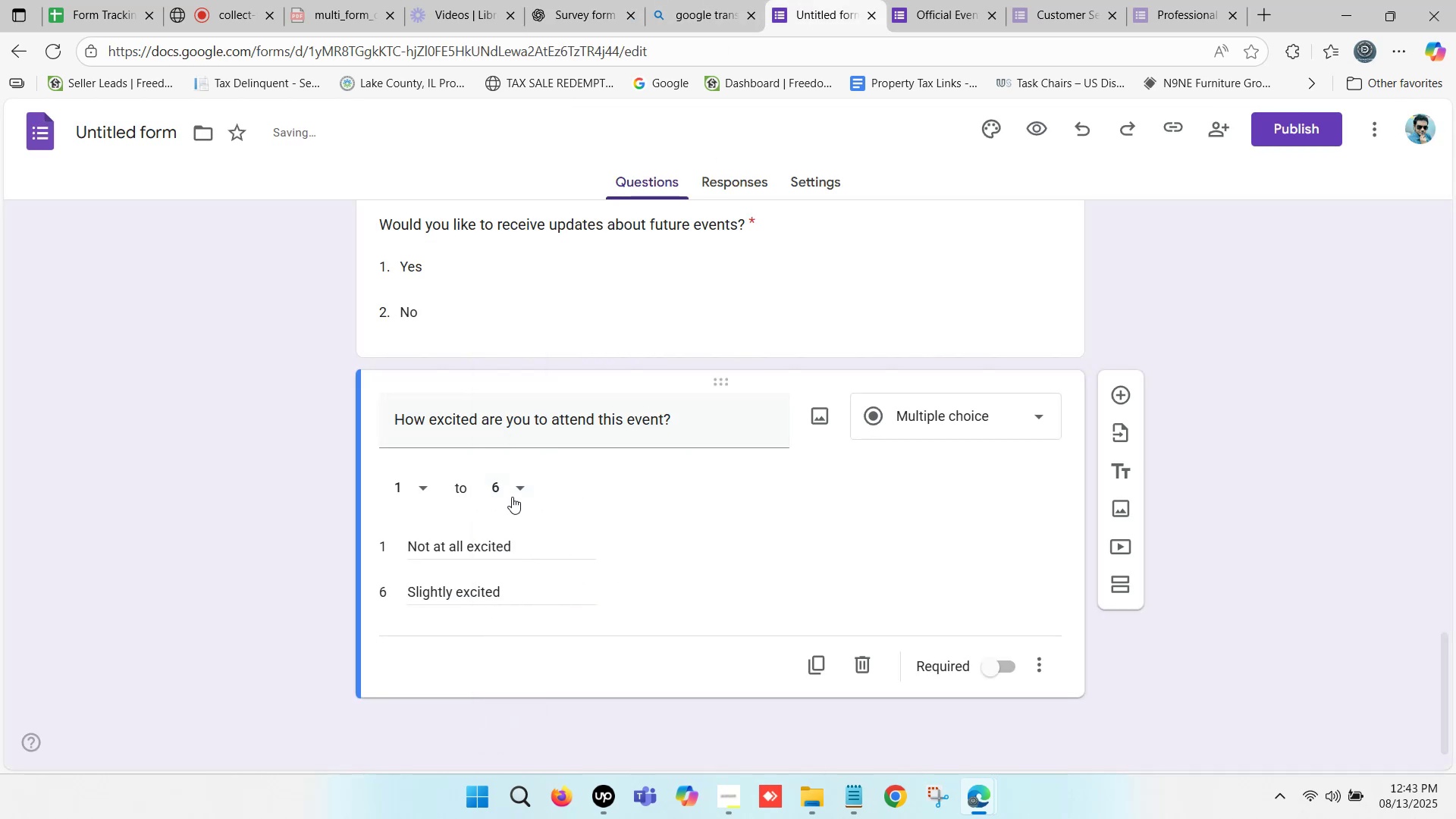 
left_click([510, 480])
 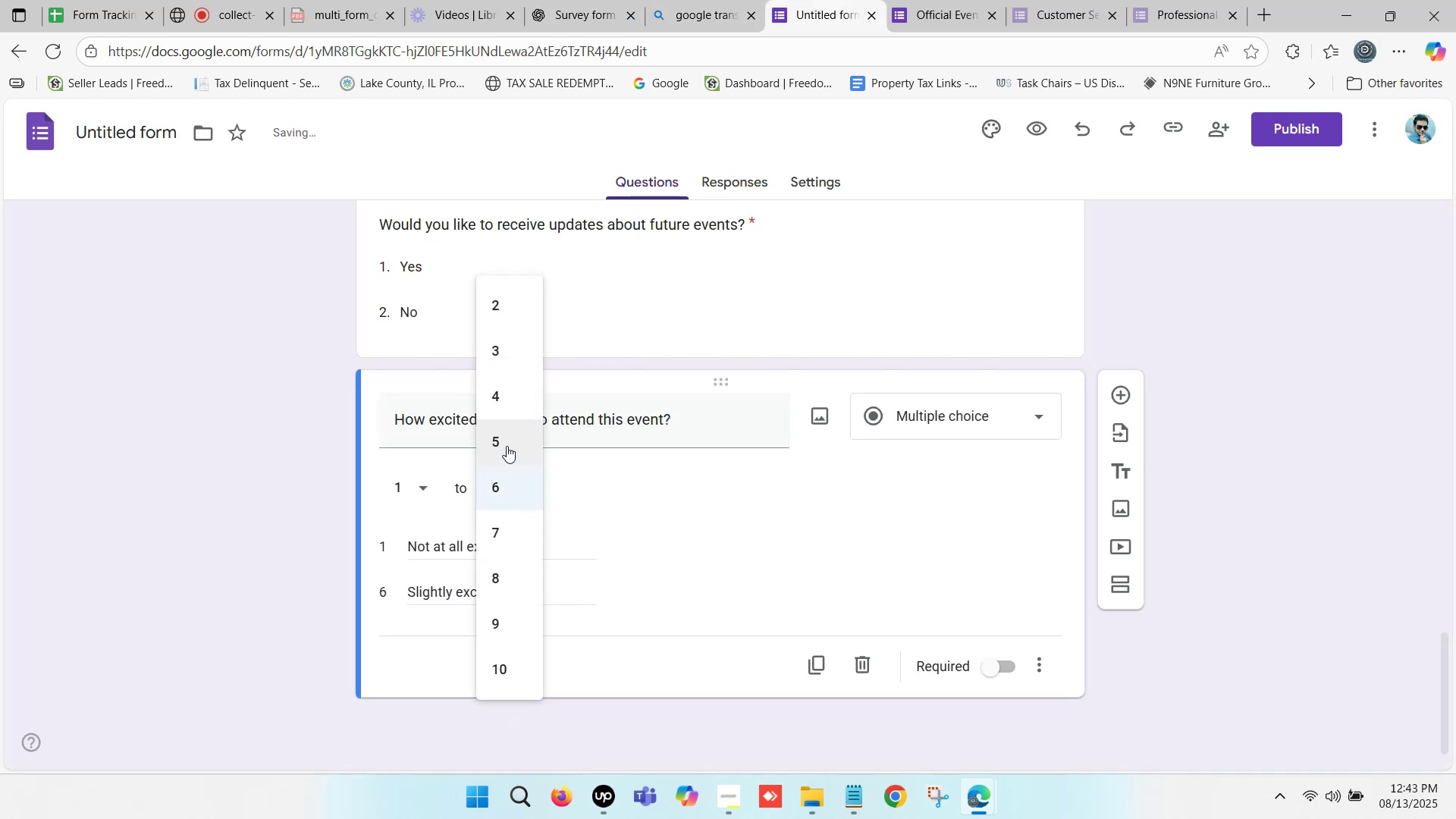 
left_click([506, 438])
 